 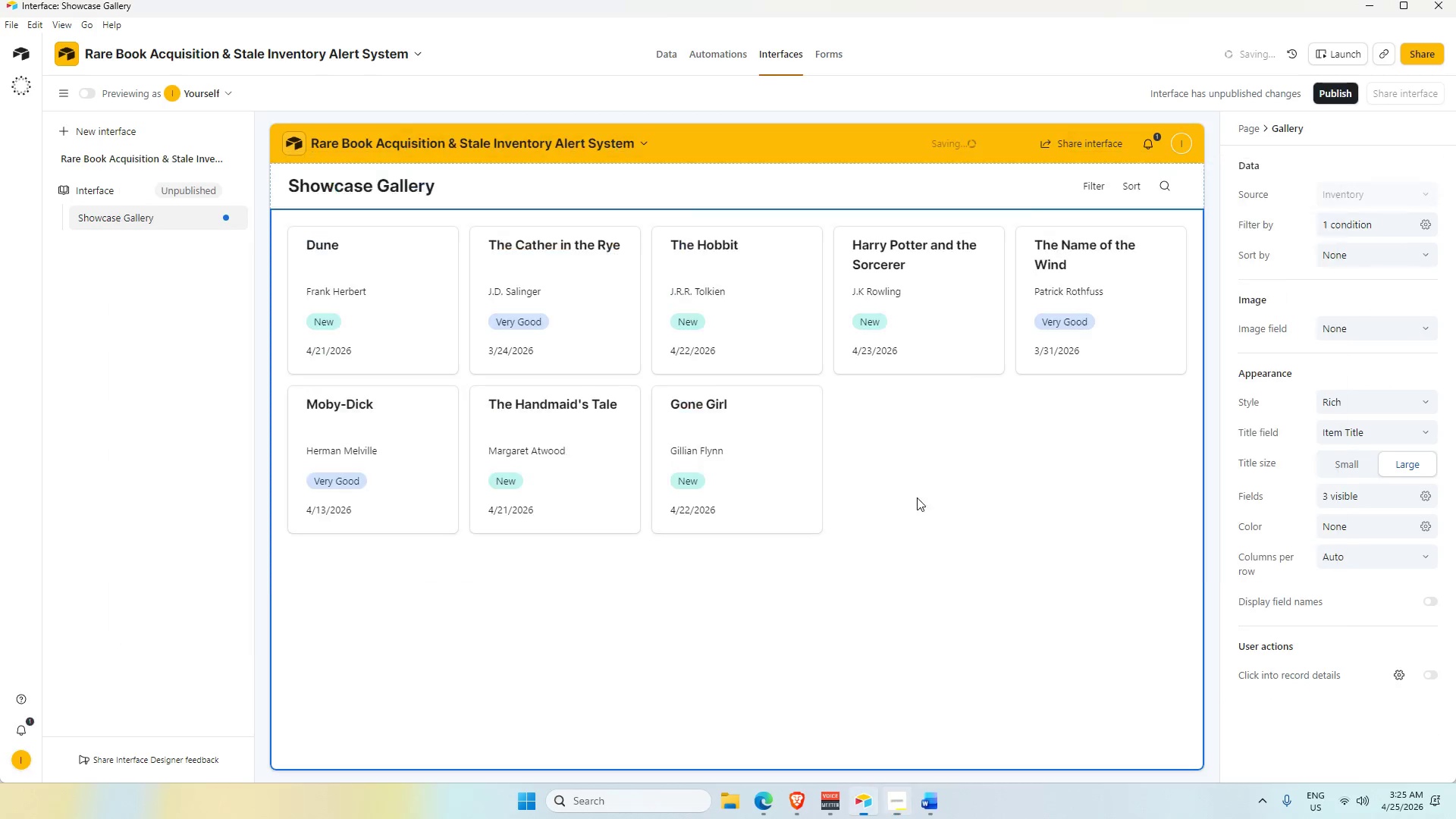 
key(Alt+Tab)
 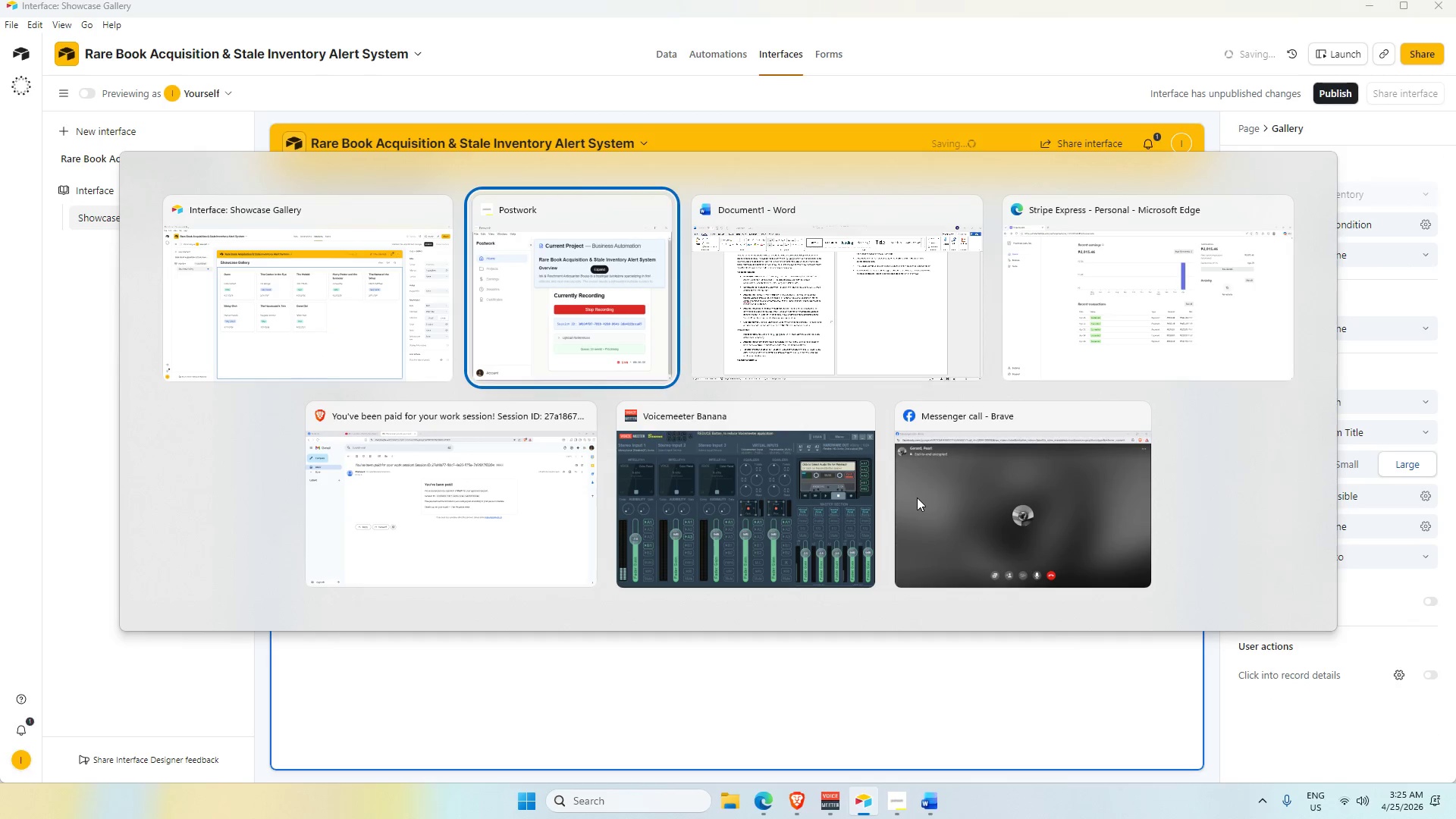 
key(Alt+Tab)
 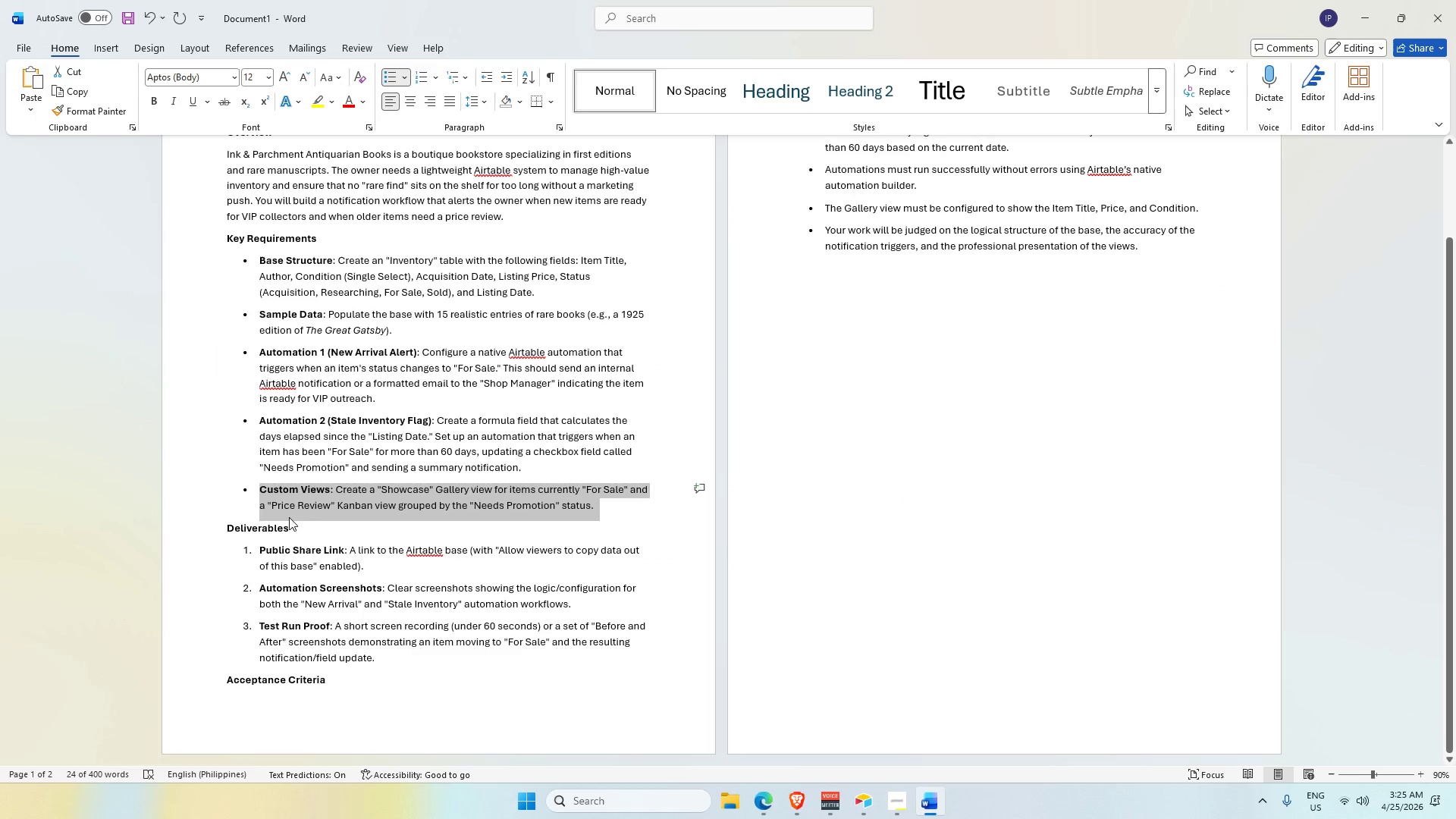 
key(Alt+AltLeft)
 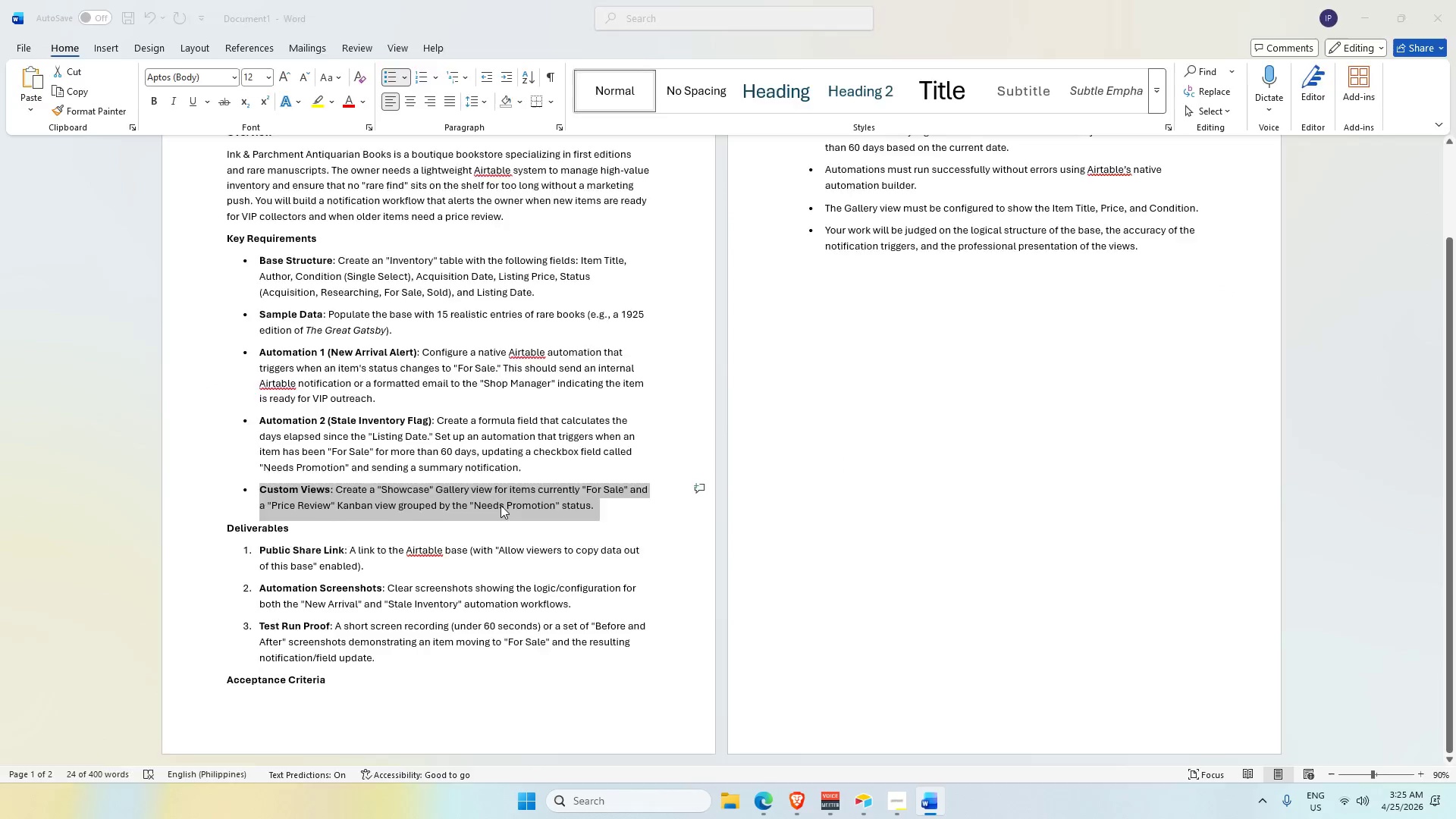 
key(Alt+Tab)
 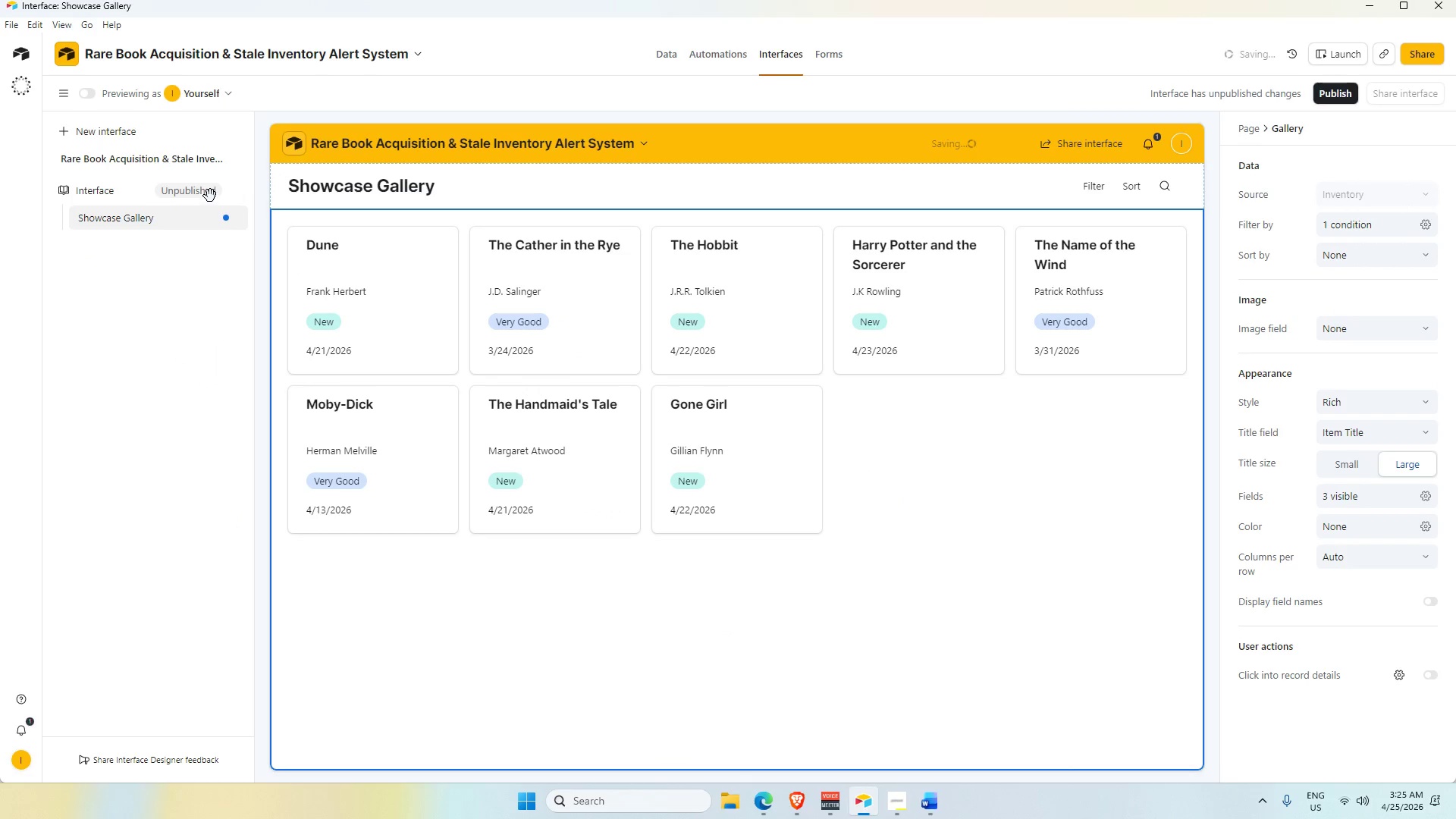 
left_click([210, 191])
 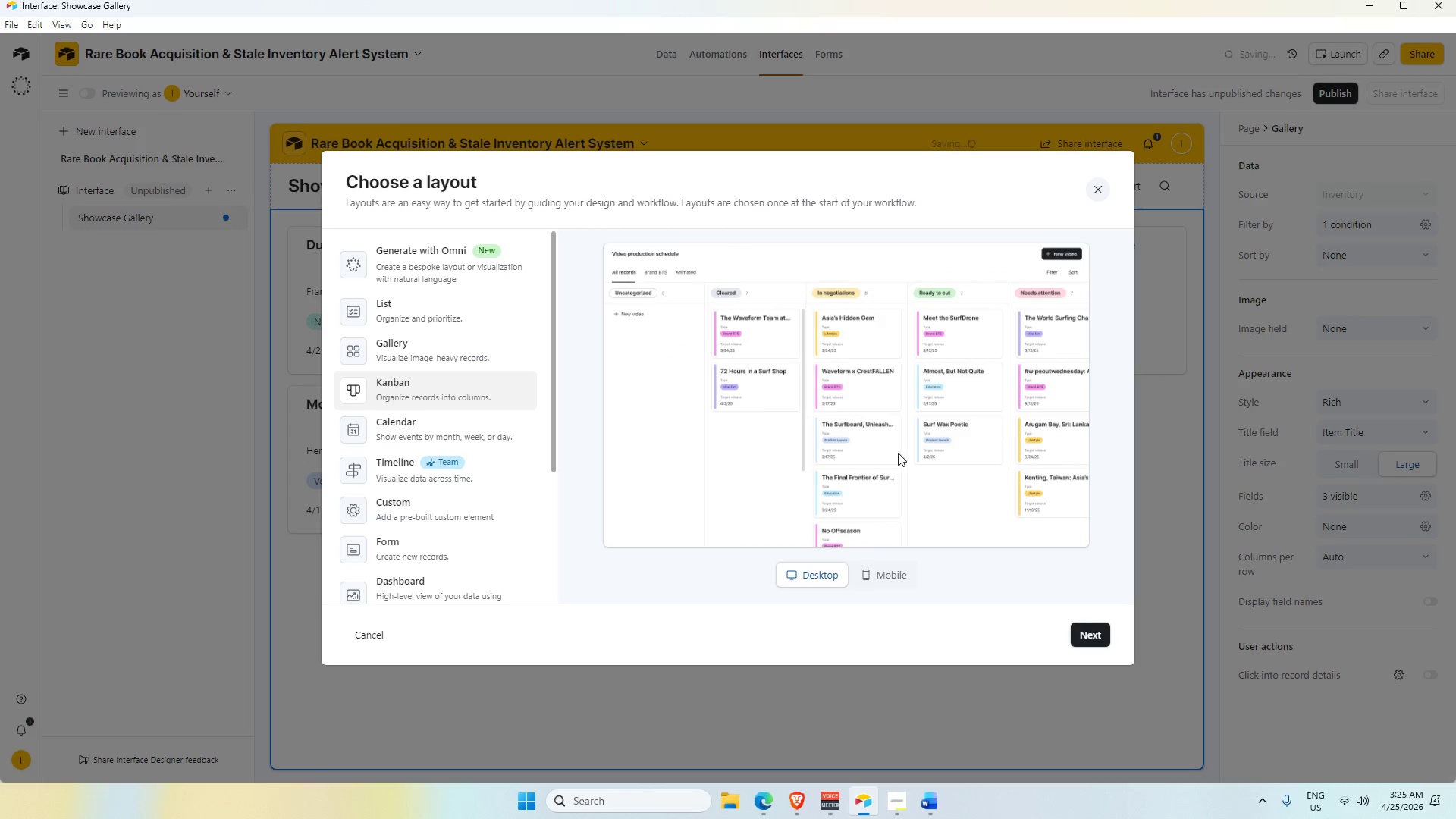 
left_click([1098, 631])
 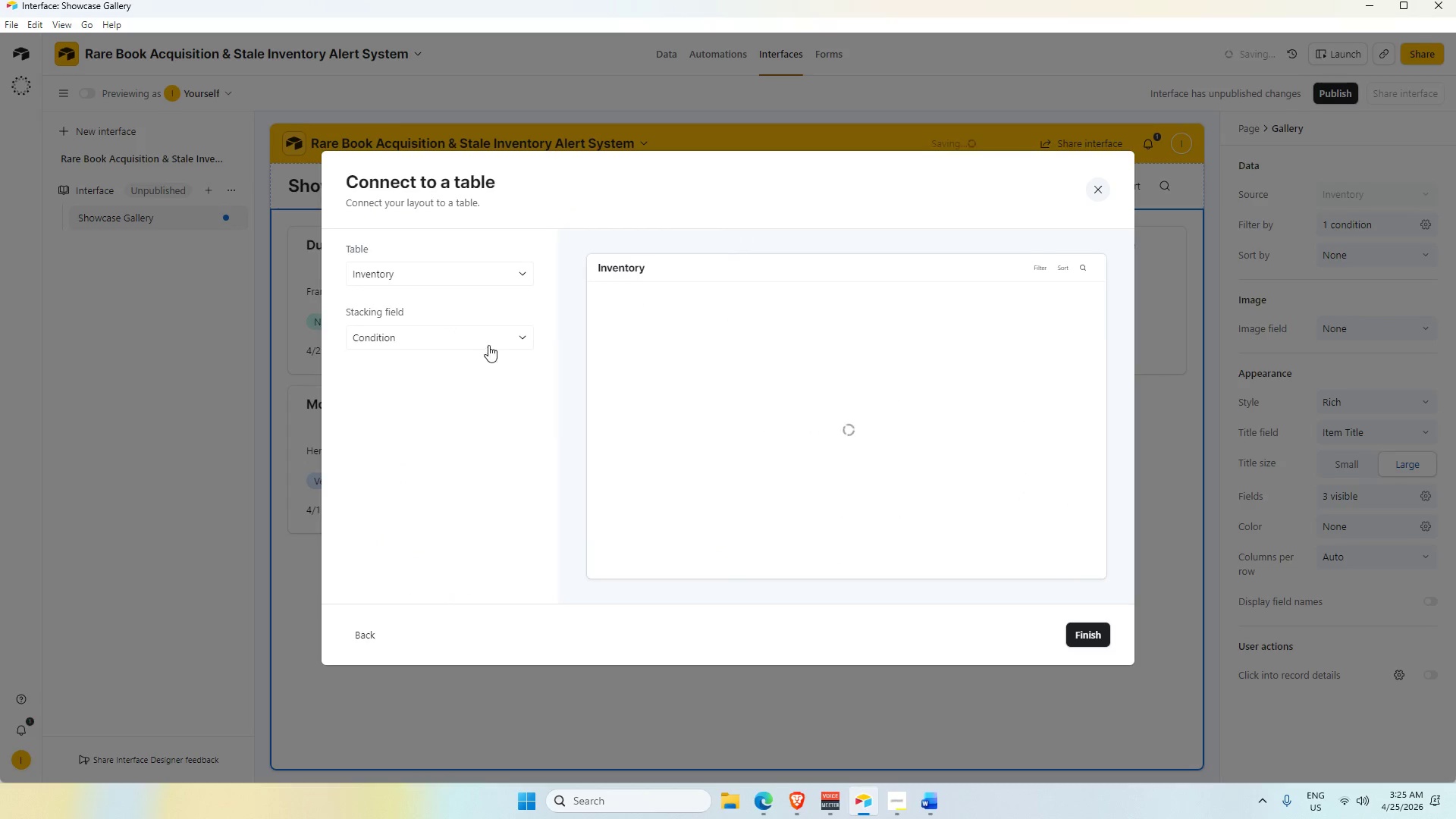 
left_click([450, 333])
 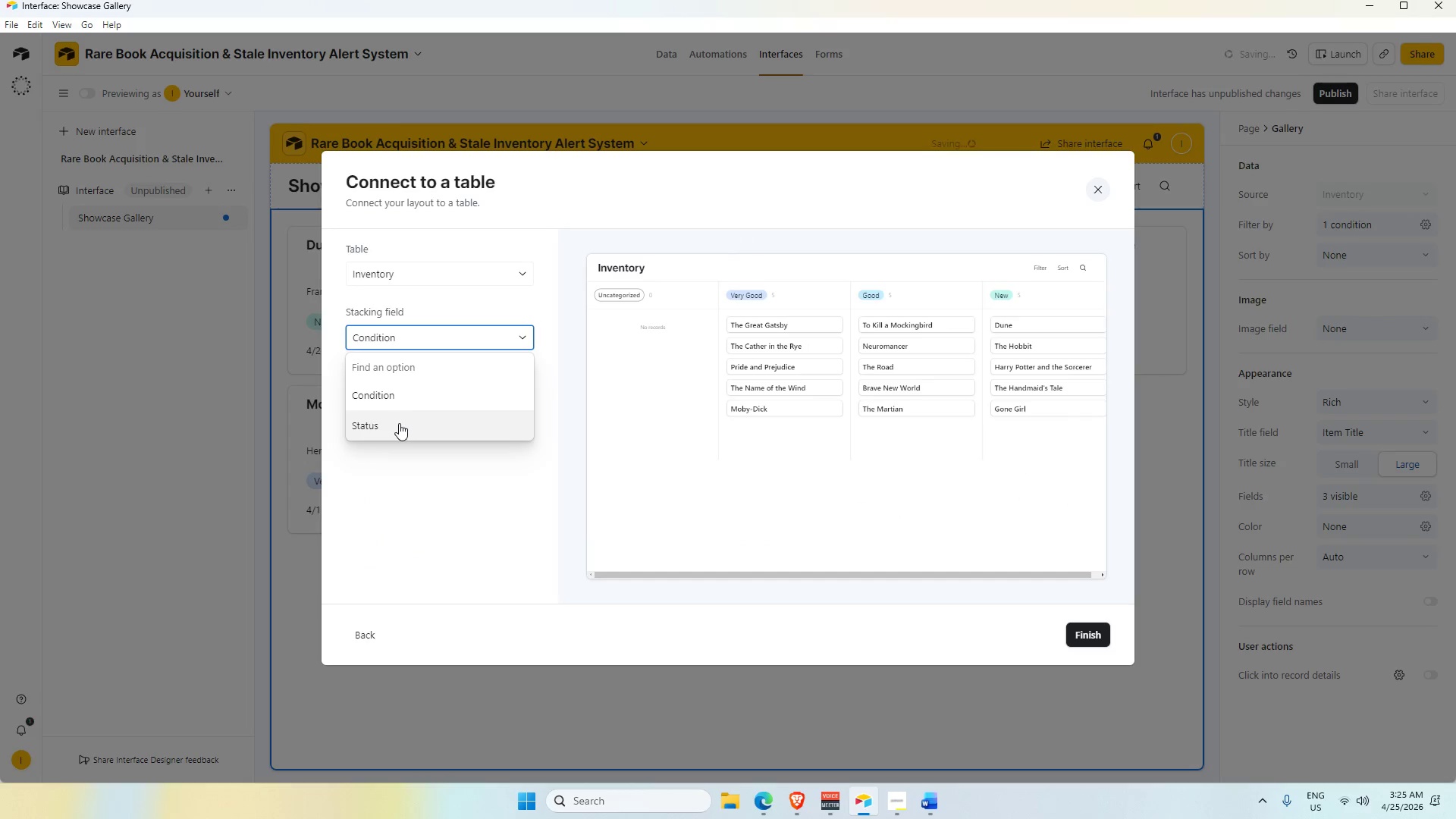 
key(Alt+AltLeft)
 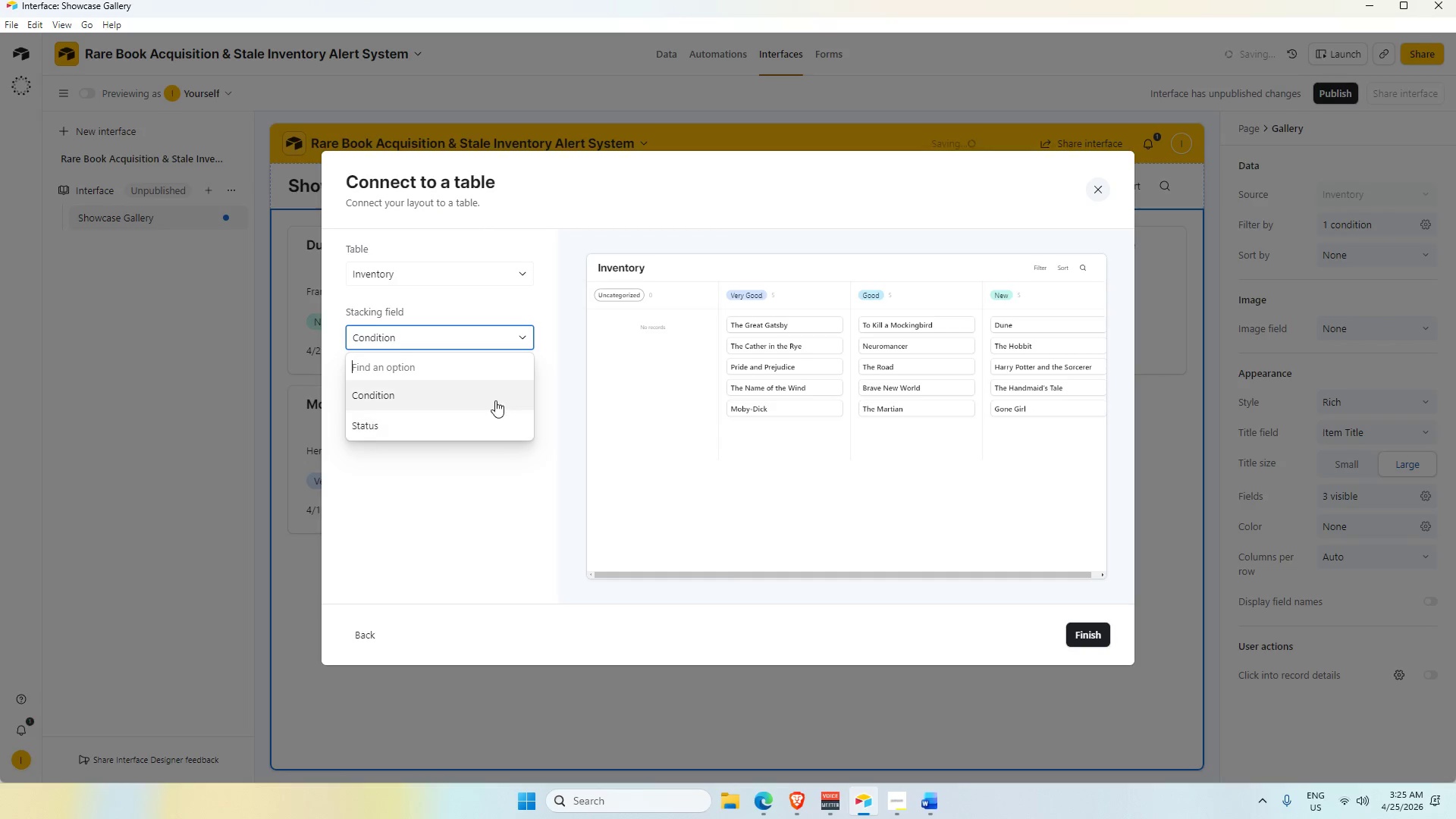 
key(Alt+Tab)
 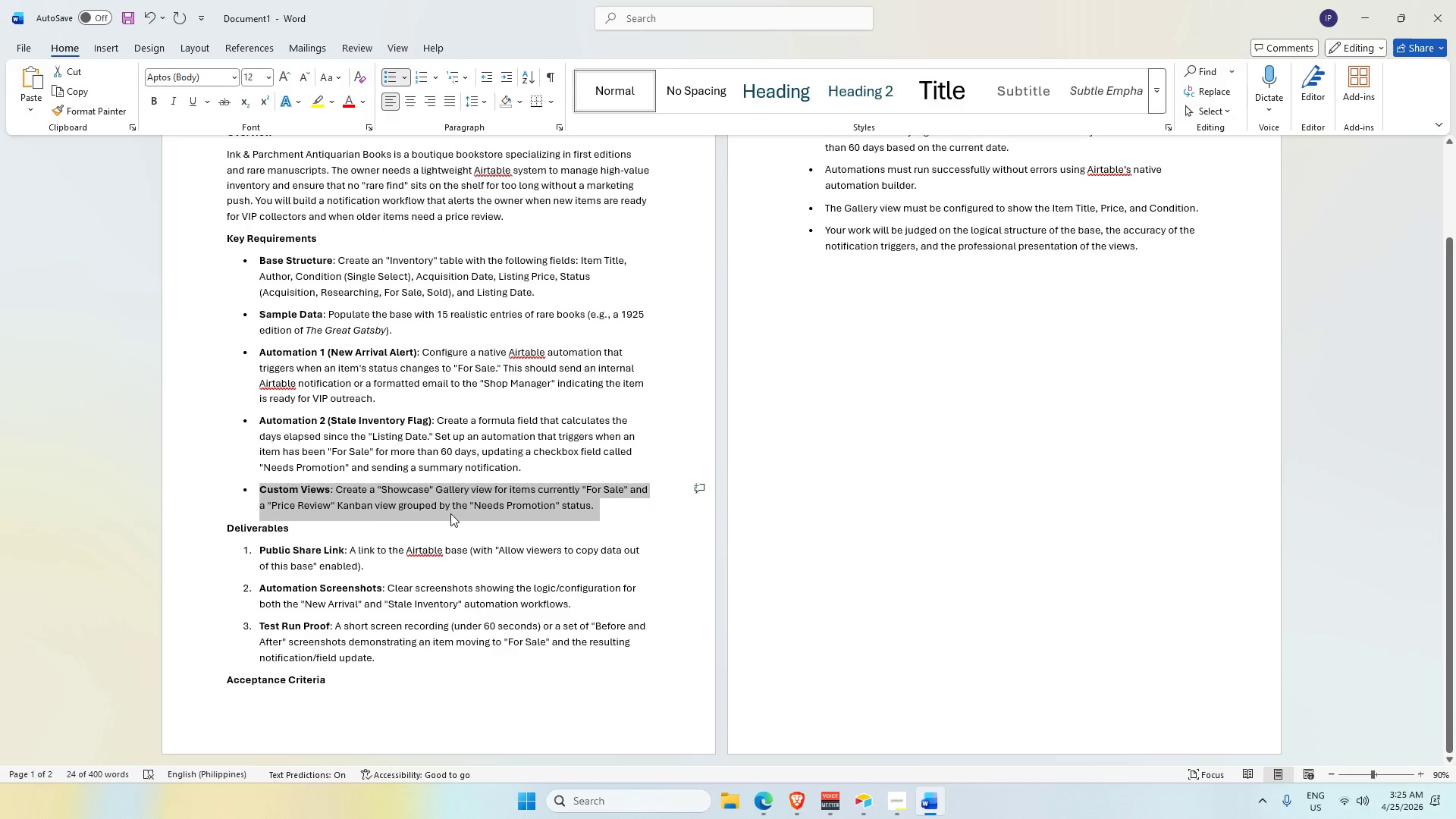 
wait(7.49)
 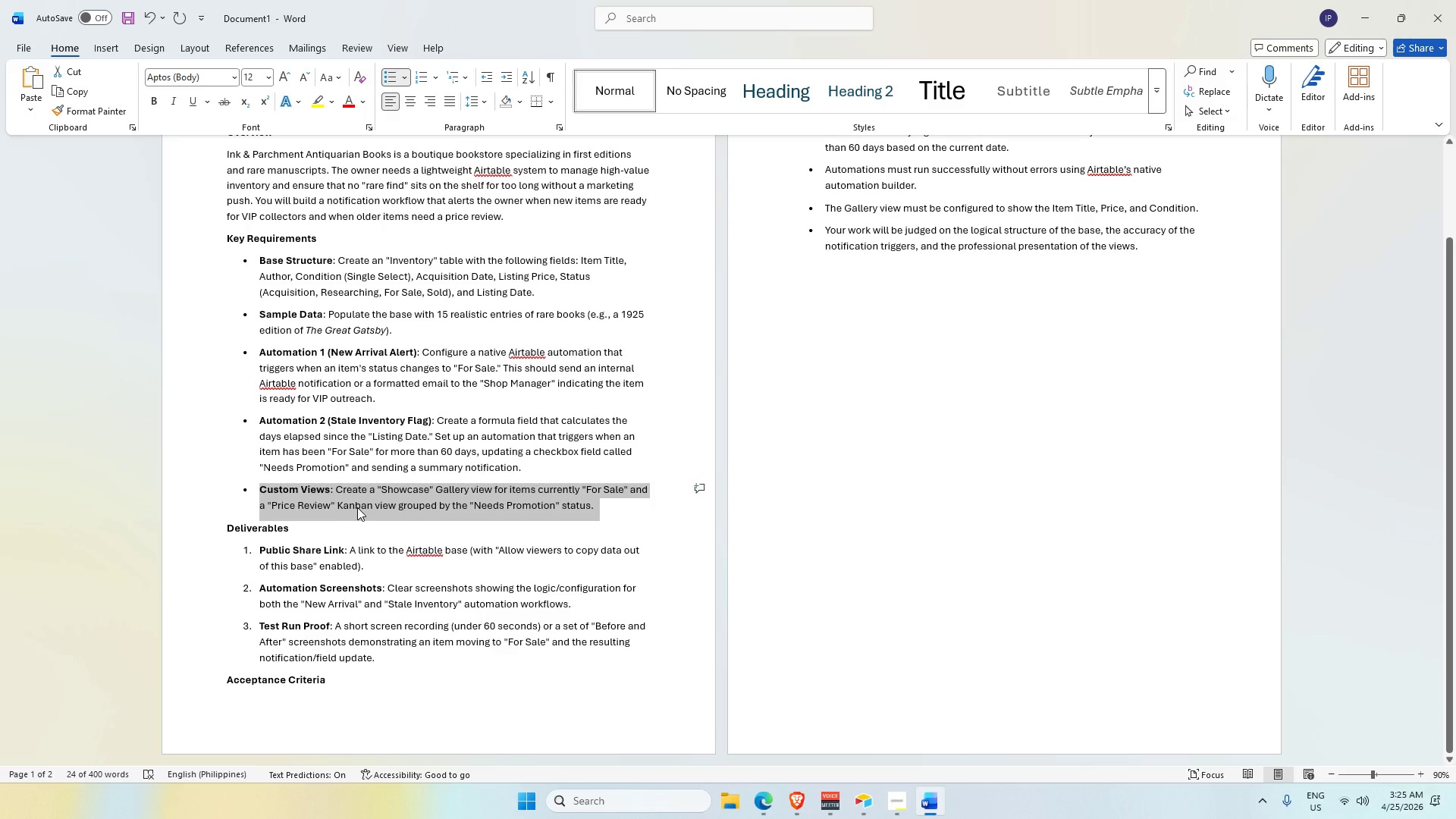 
key(Alt+AltLeft)
 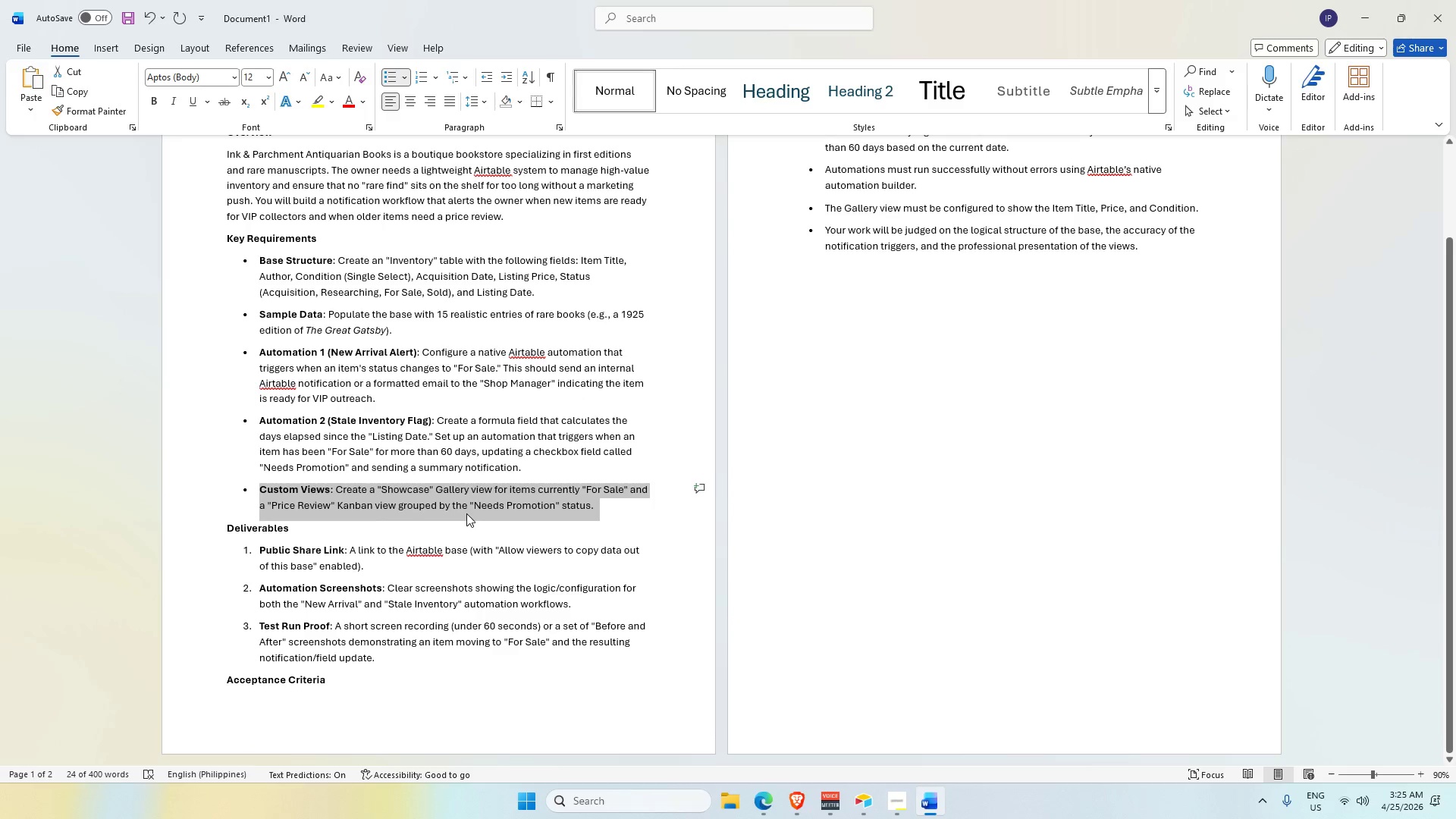 
key(Alt+Tab)
 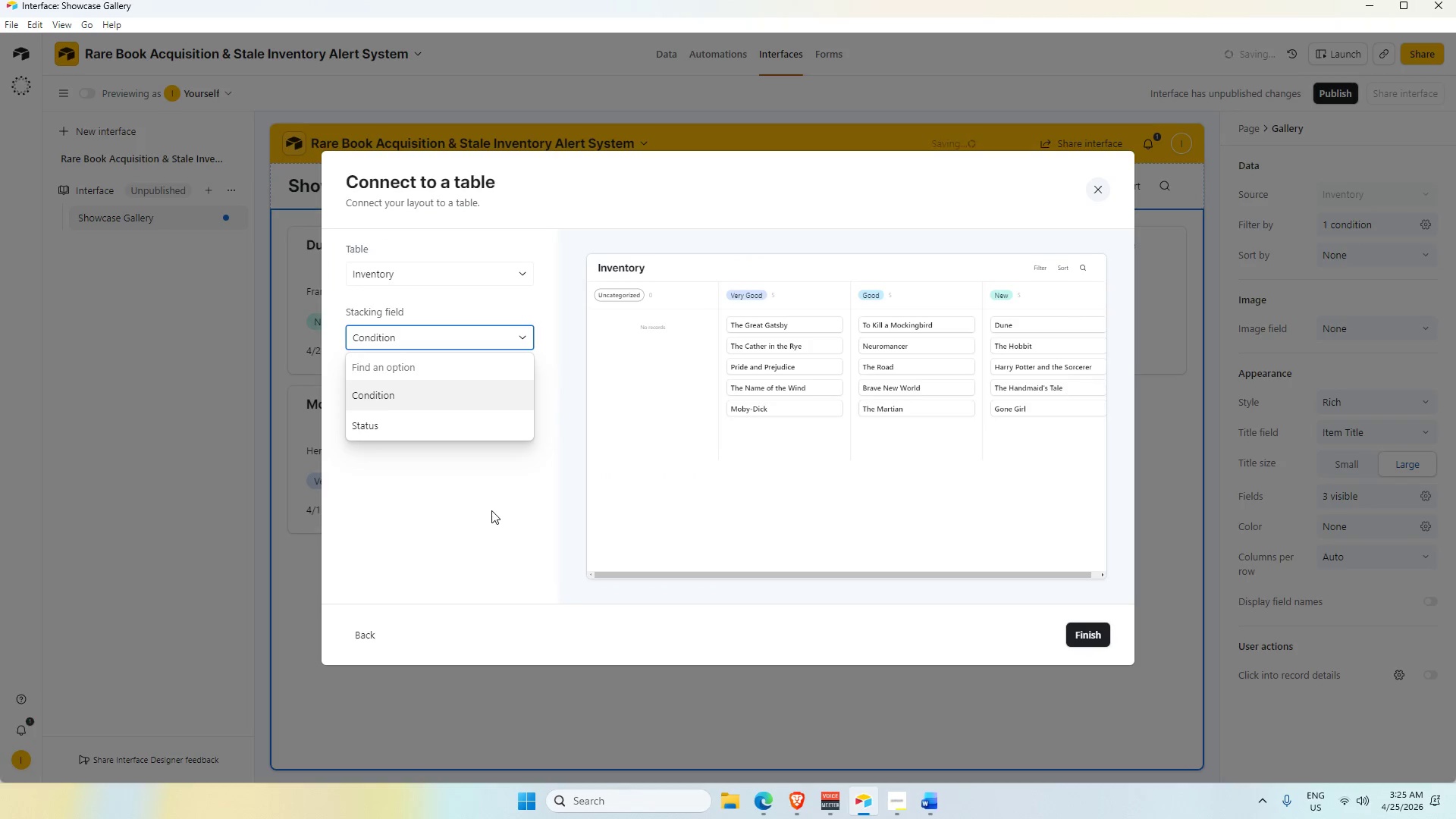 
key(Alt+AltLeft)
 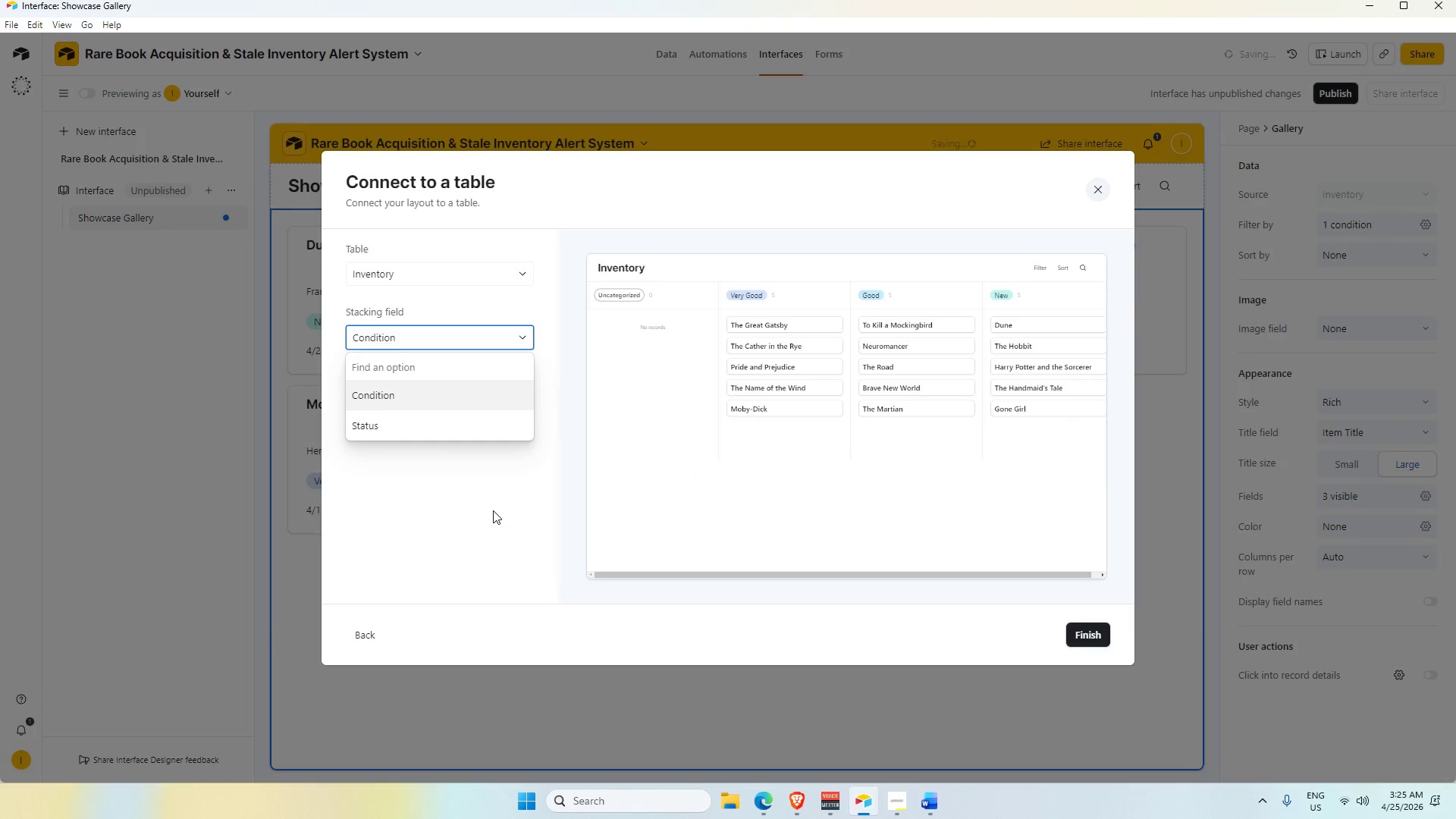 
key(Alt+Tab)
 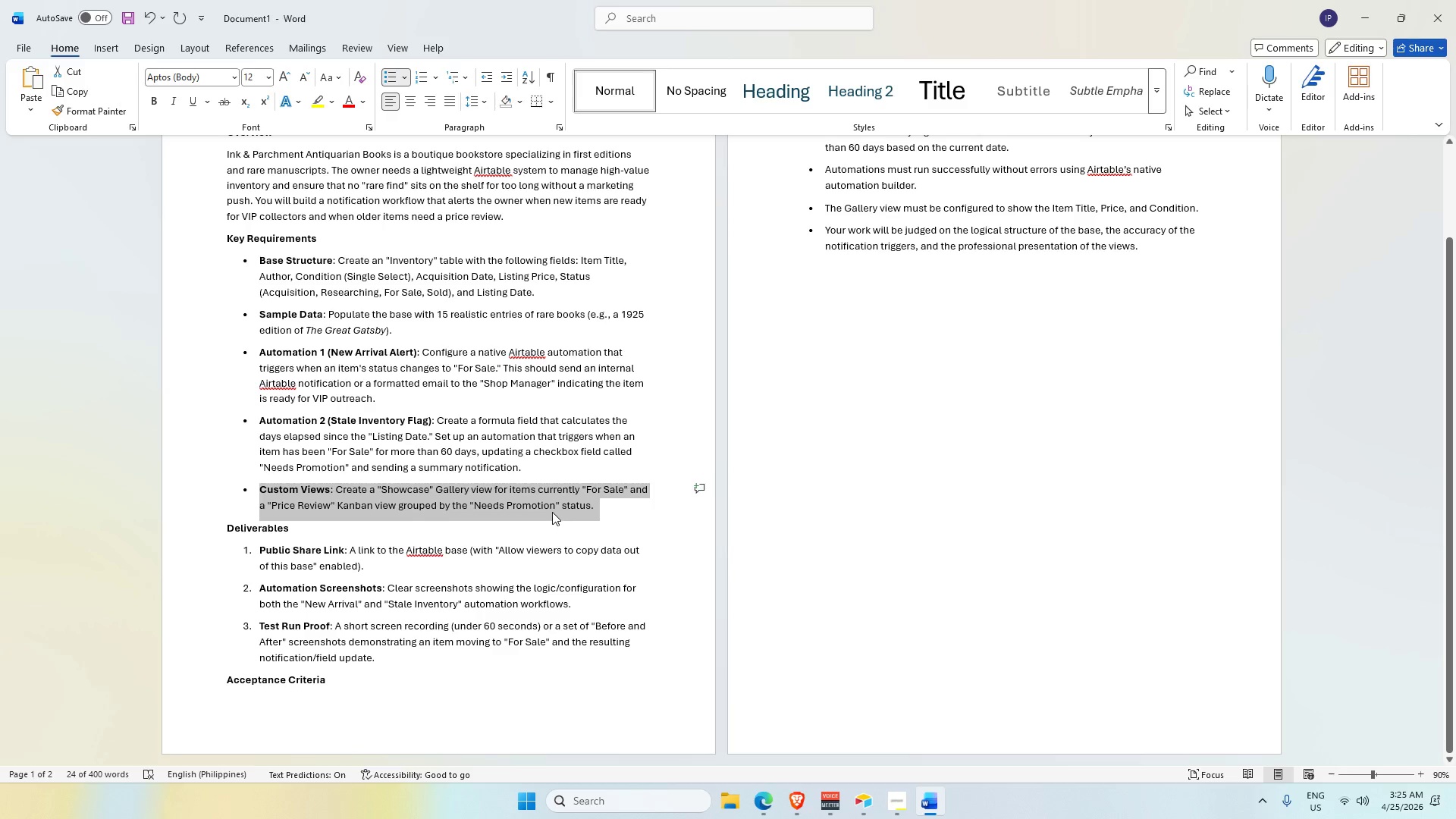 
key(Alt+AltLeft)
 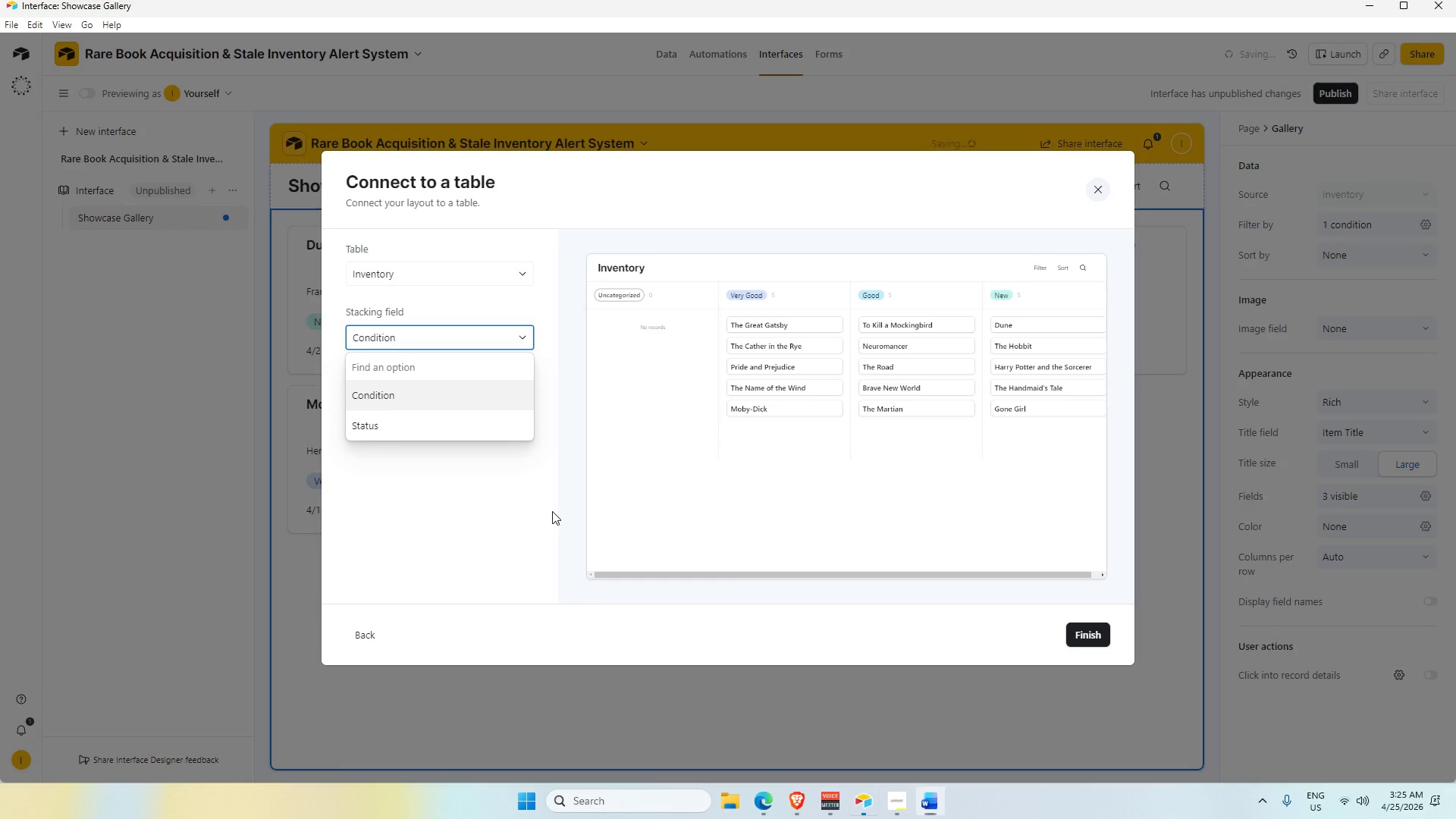 
key(Alt+Tab)
 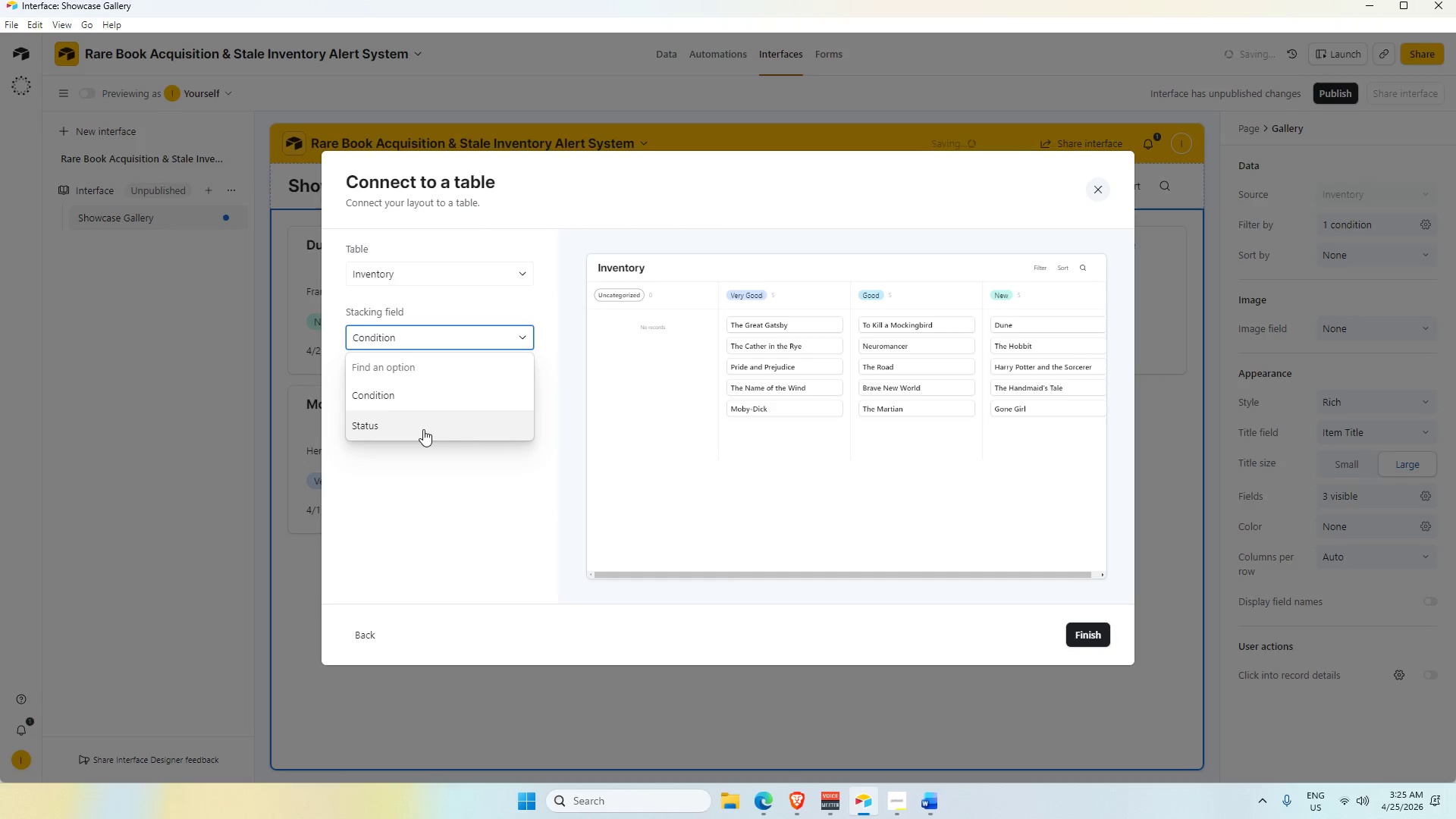 
wait(5.62)
 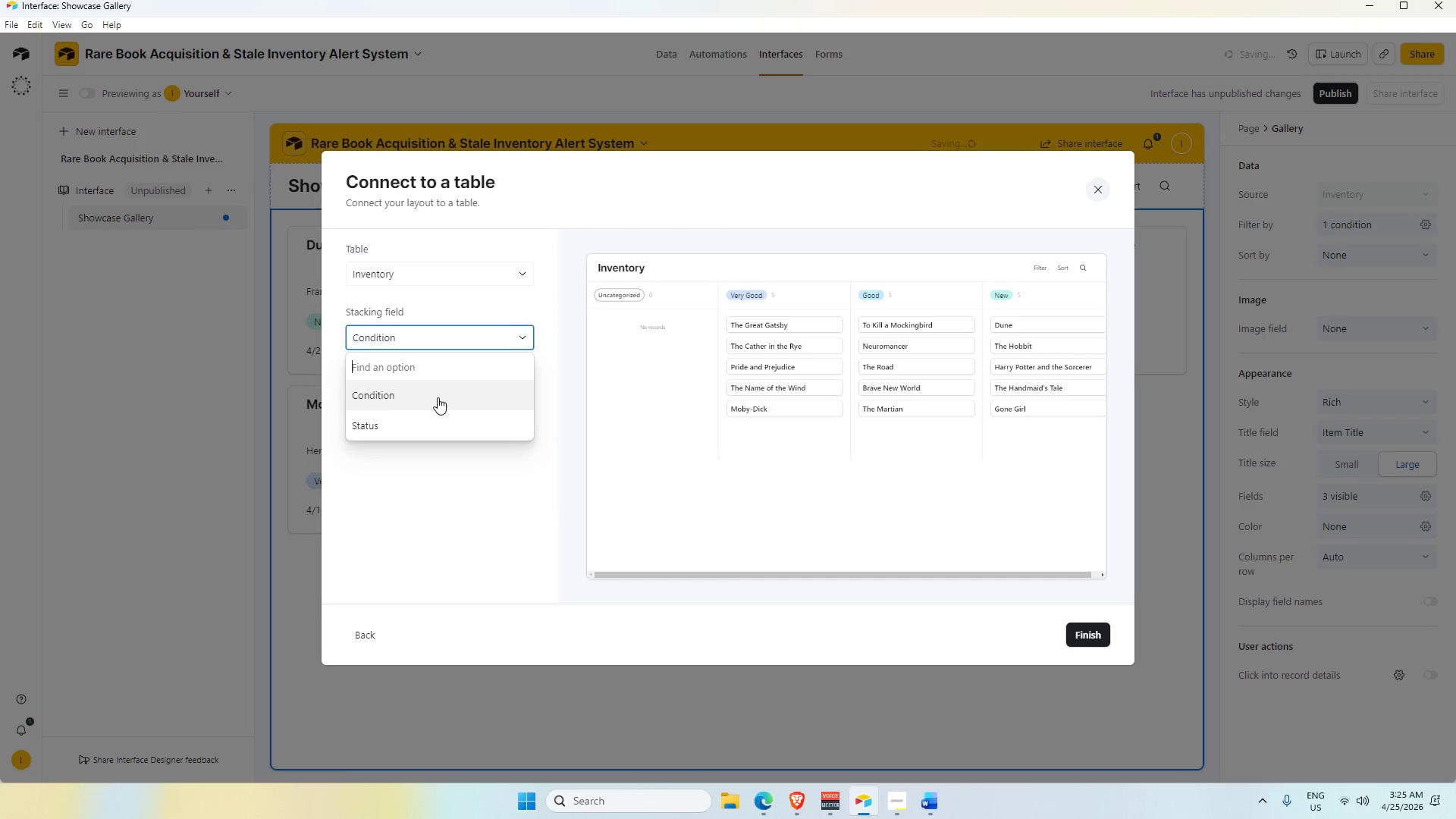 
double_click([419, 427])
 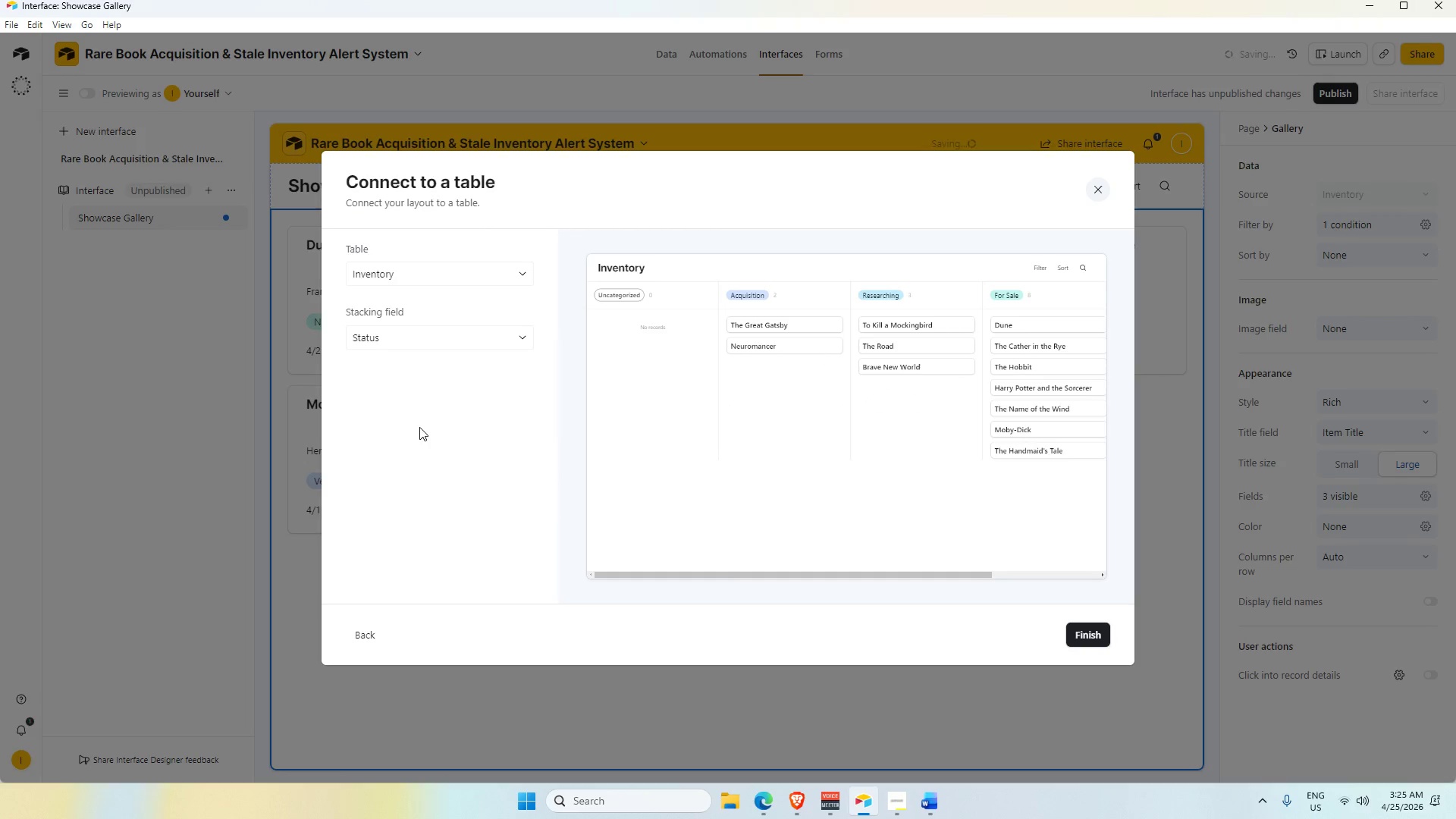 
left_click([468, 325])
 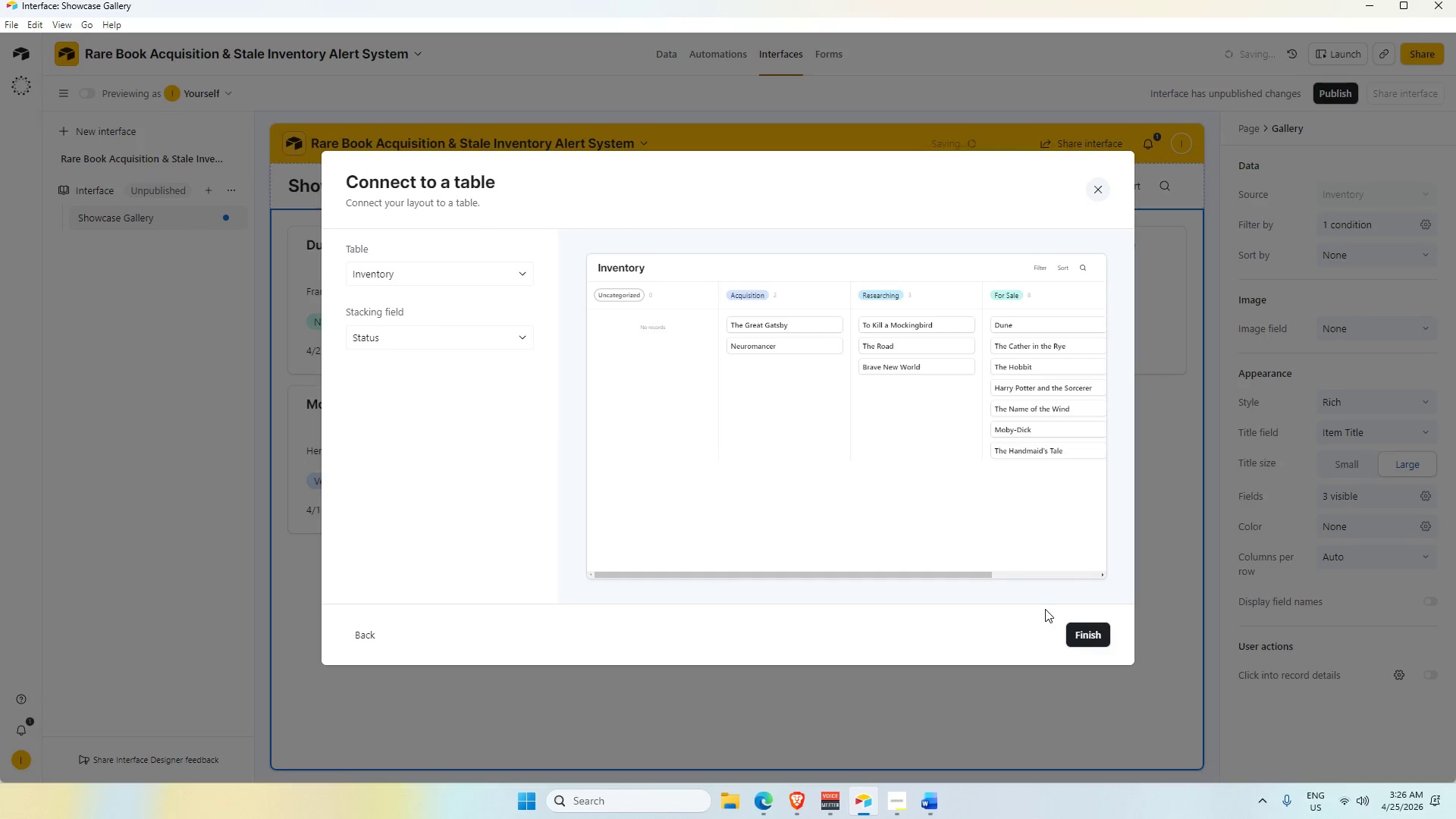 
left_click([488, 334])
 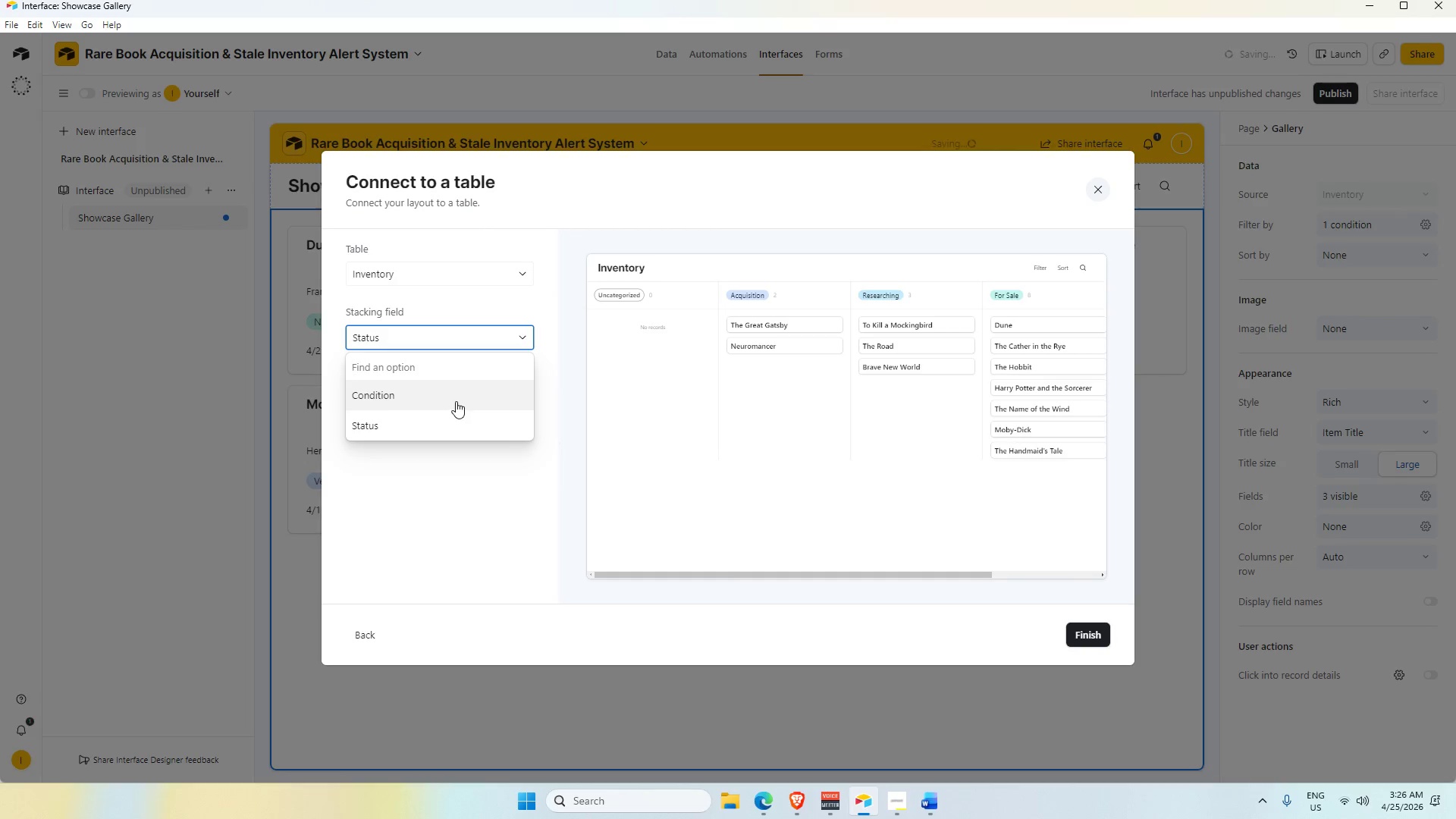 
left_click([456, 401])
 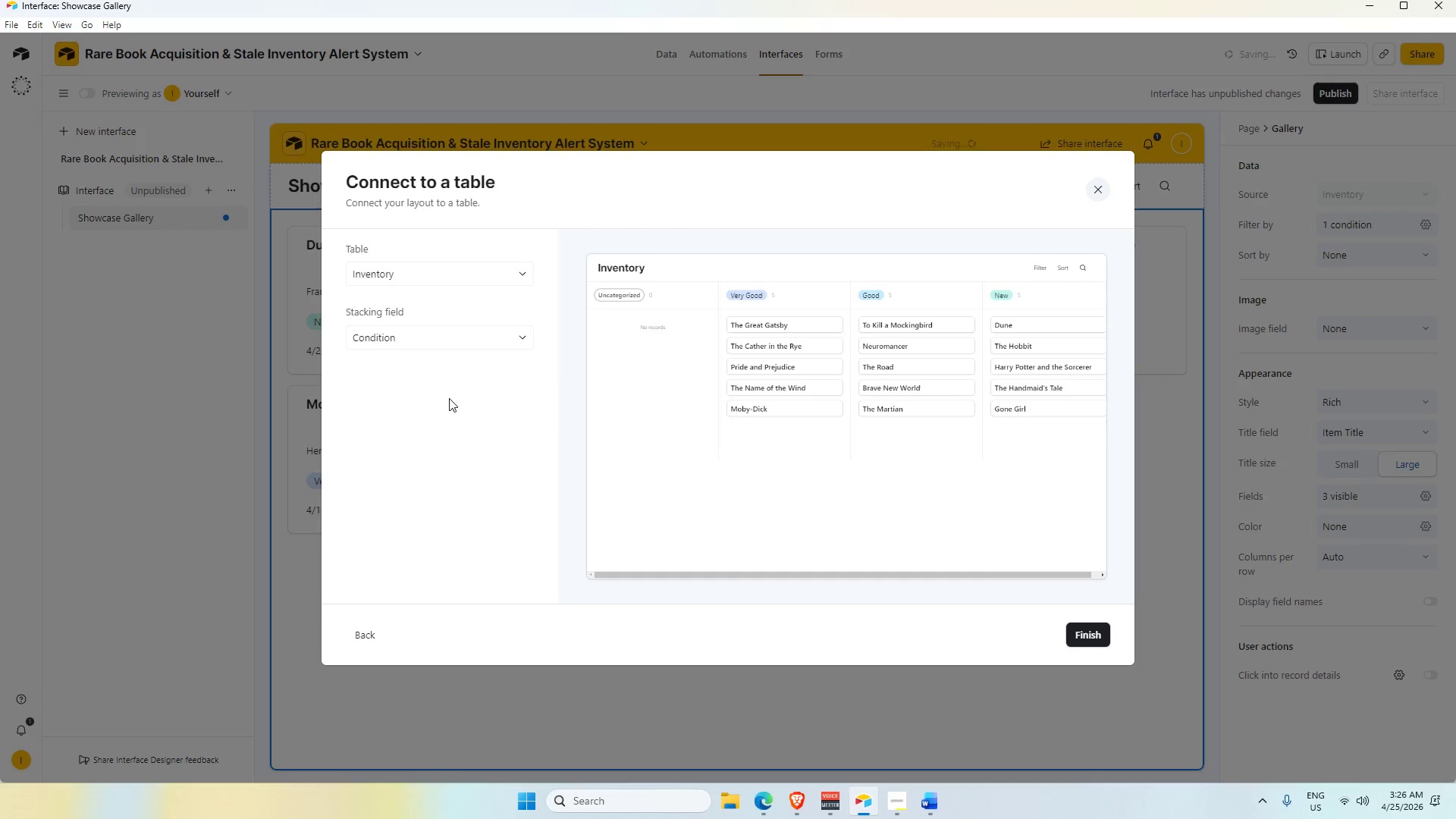 
key(Alt+AltLeft)
 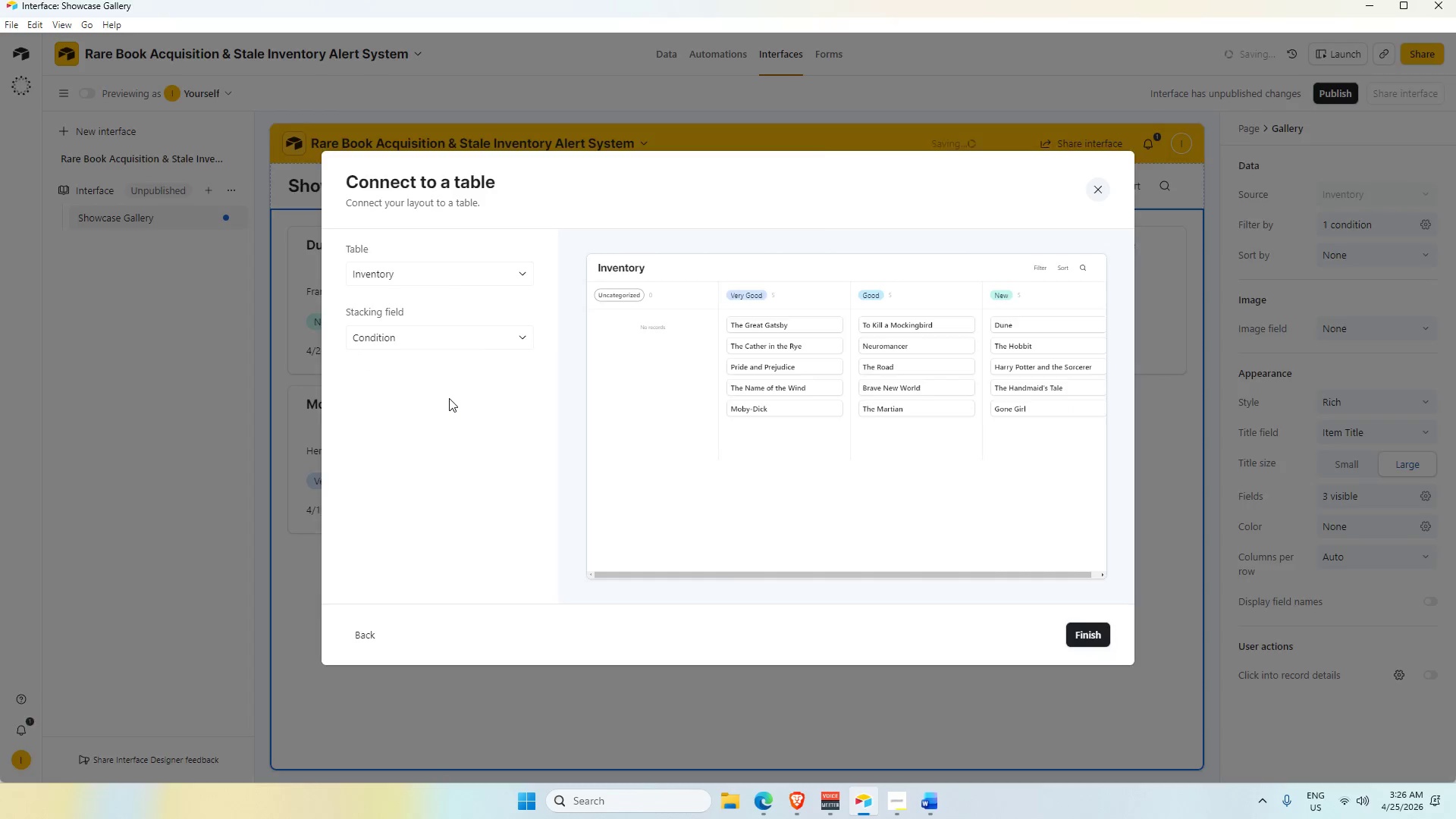 
key(Alt+Tab)
 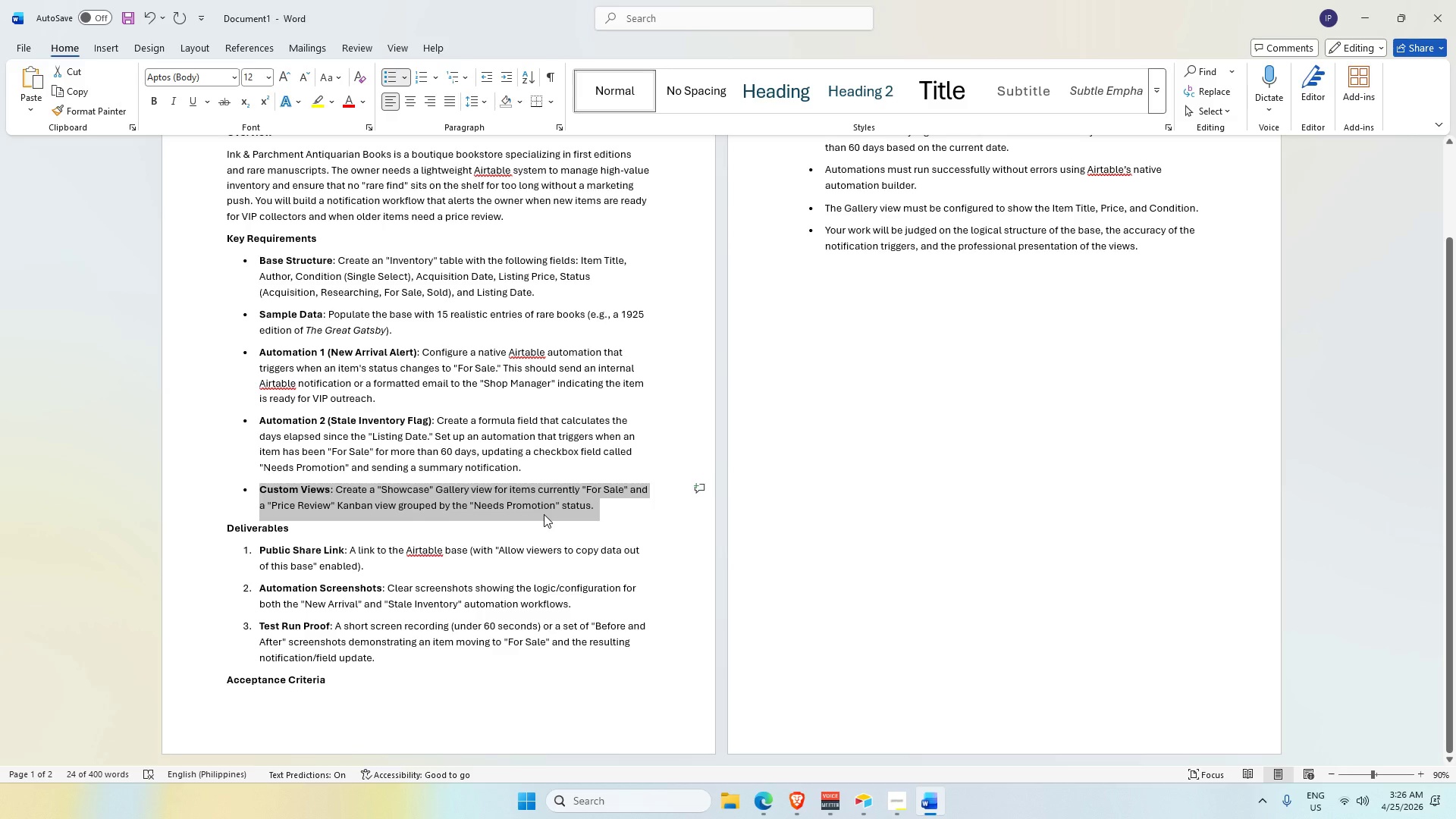 
key(Alt+AltLeft)
 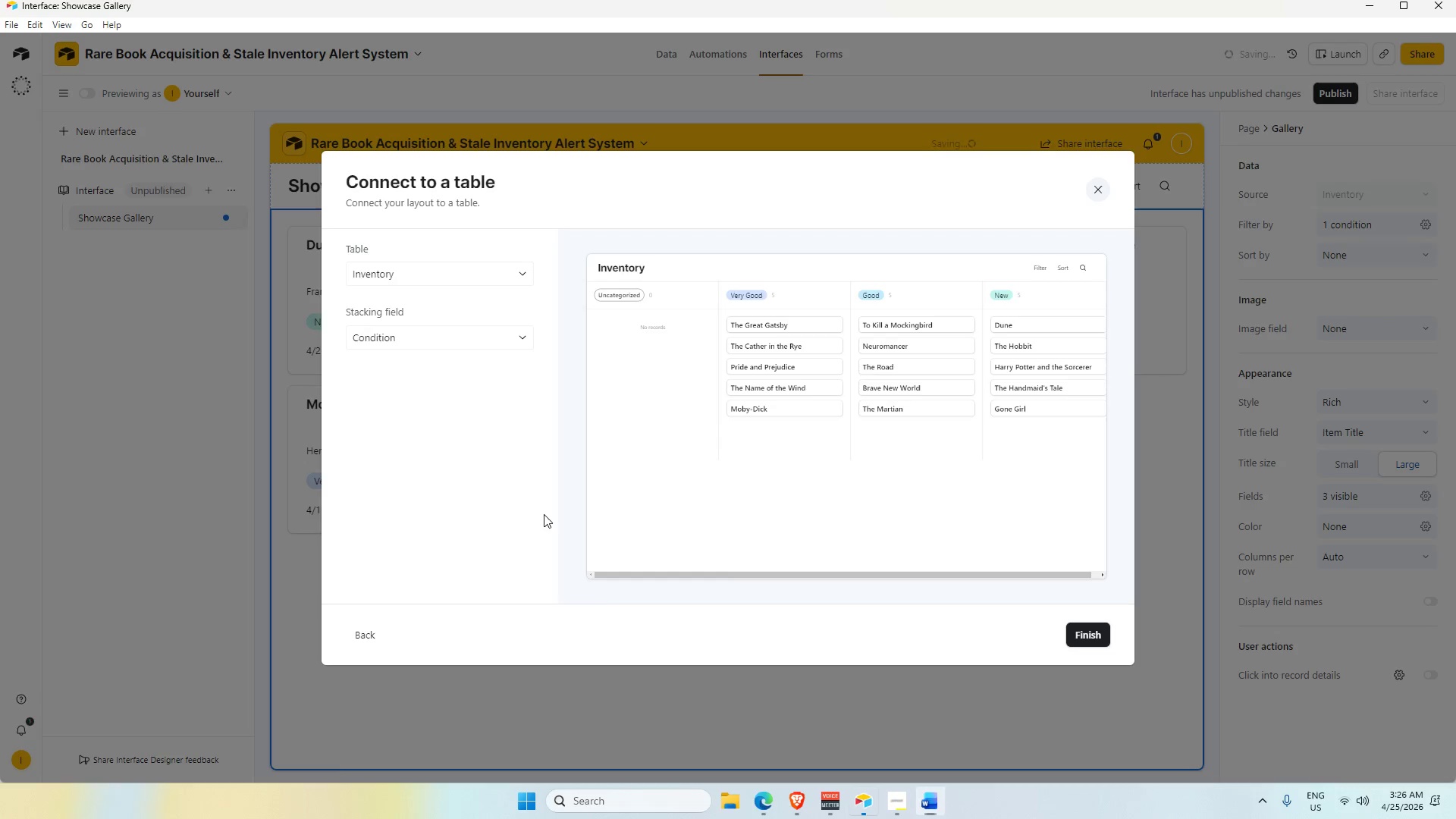 
key(Alt+Tab)
 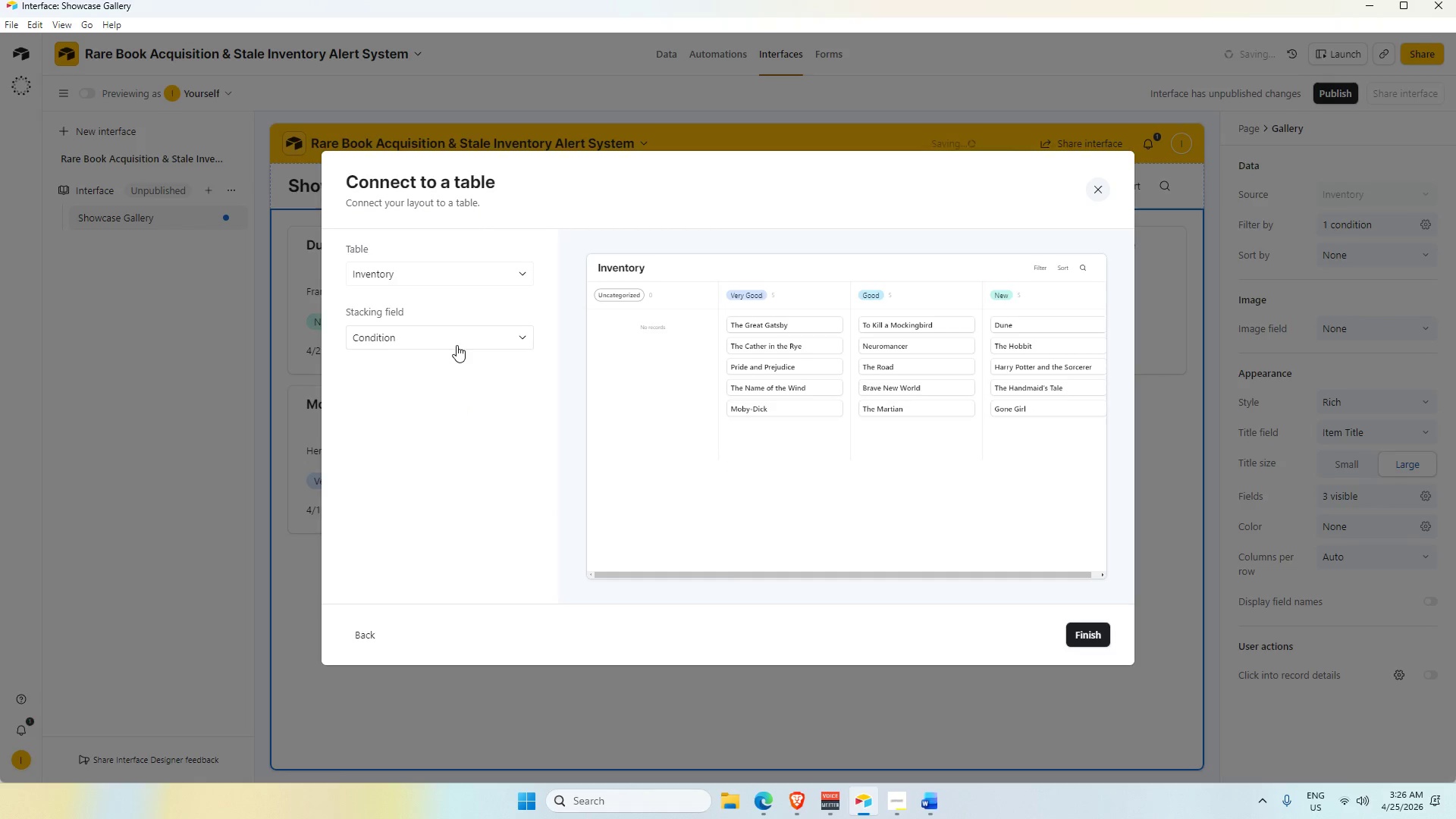 
left_click([1094, 632])
 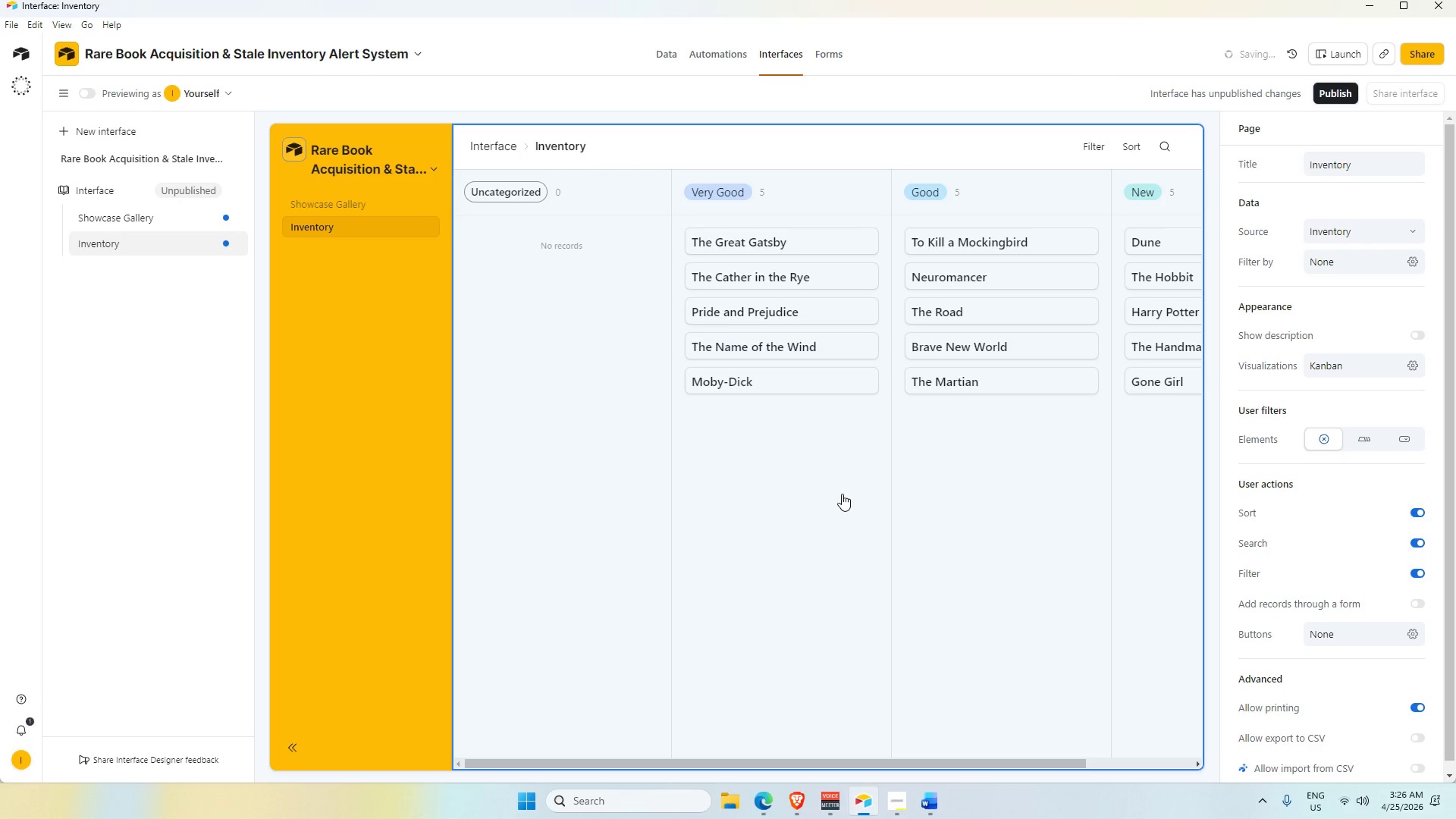 
left_click([842, 494])
 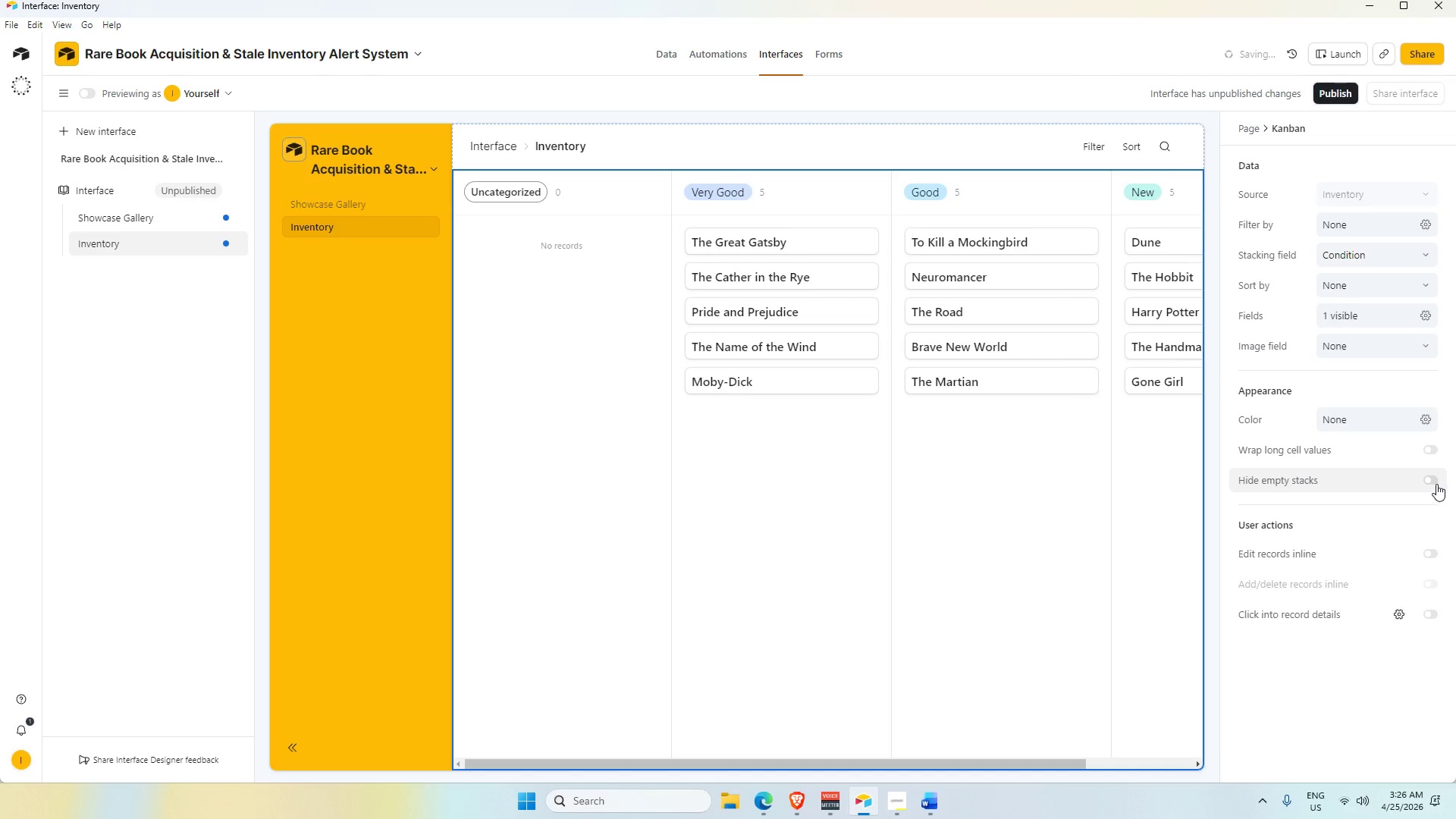 
left_click([851, 595])
 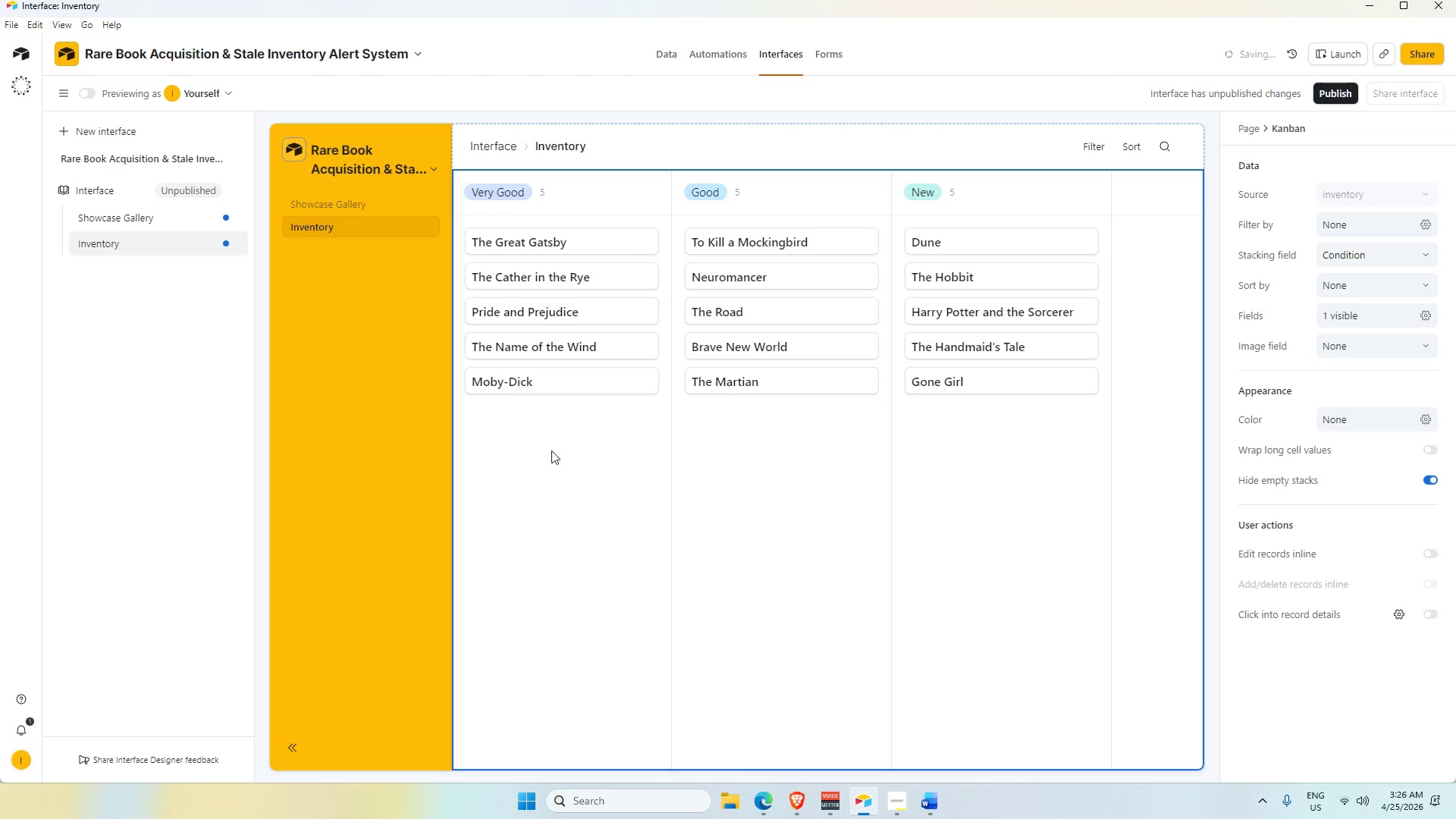 
scroll: coordinate [551, 450], scroll_direction: up, amount: 2.0
 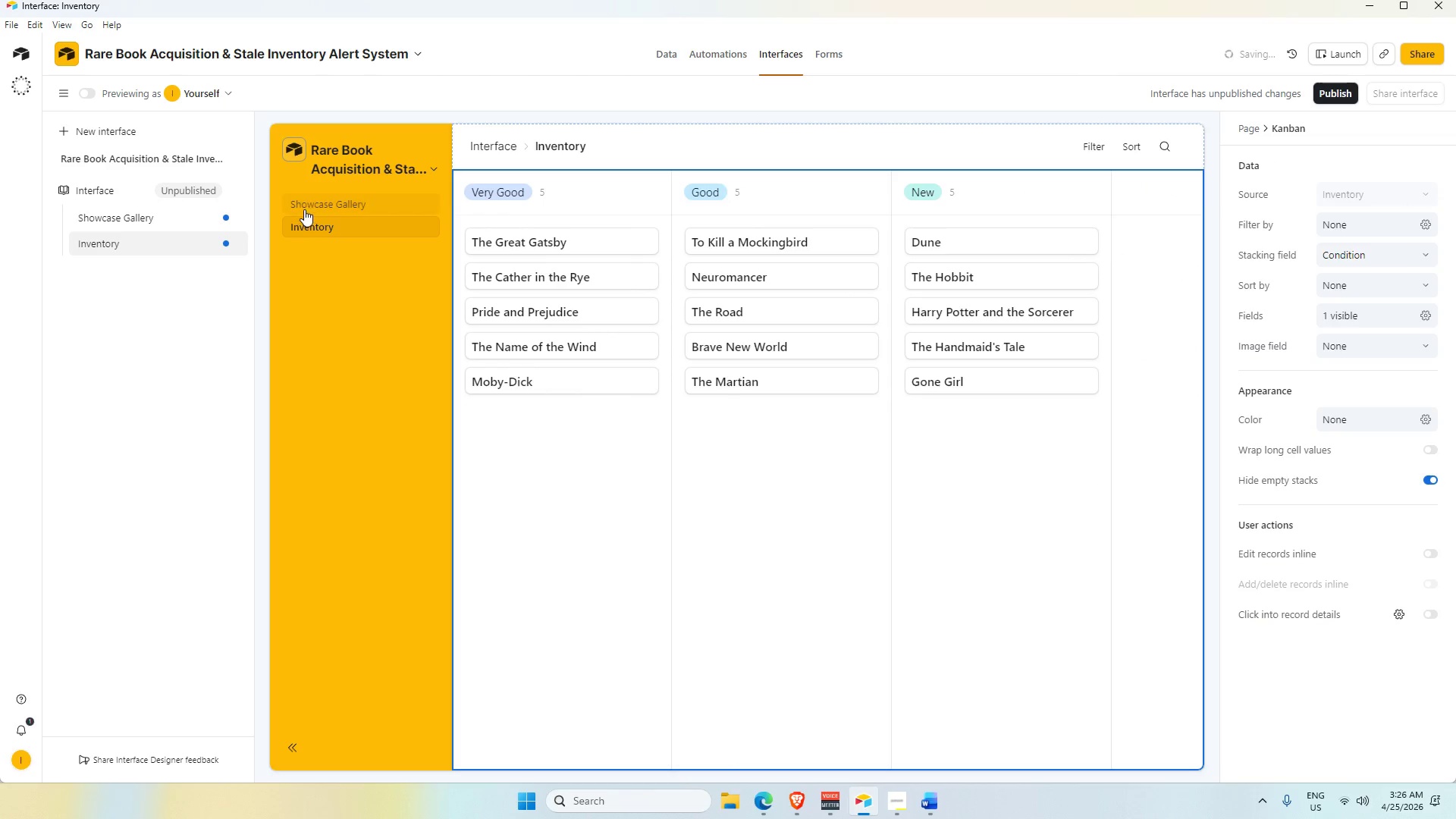 
left_click([304, 209])
 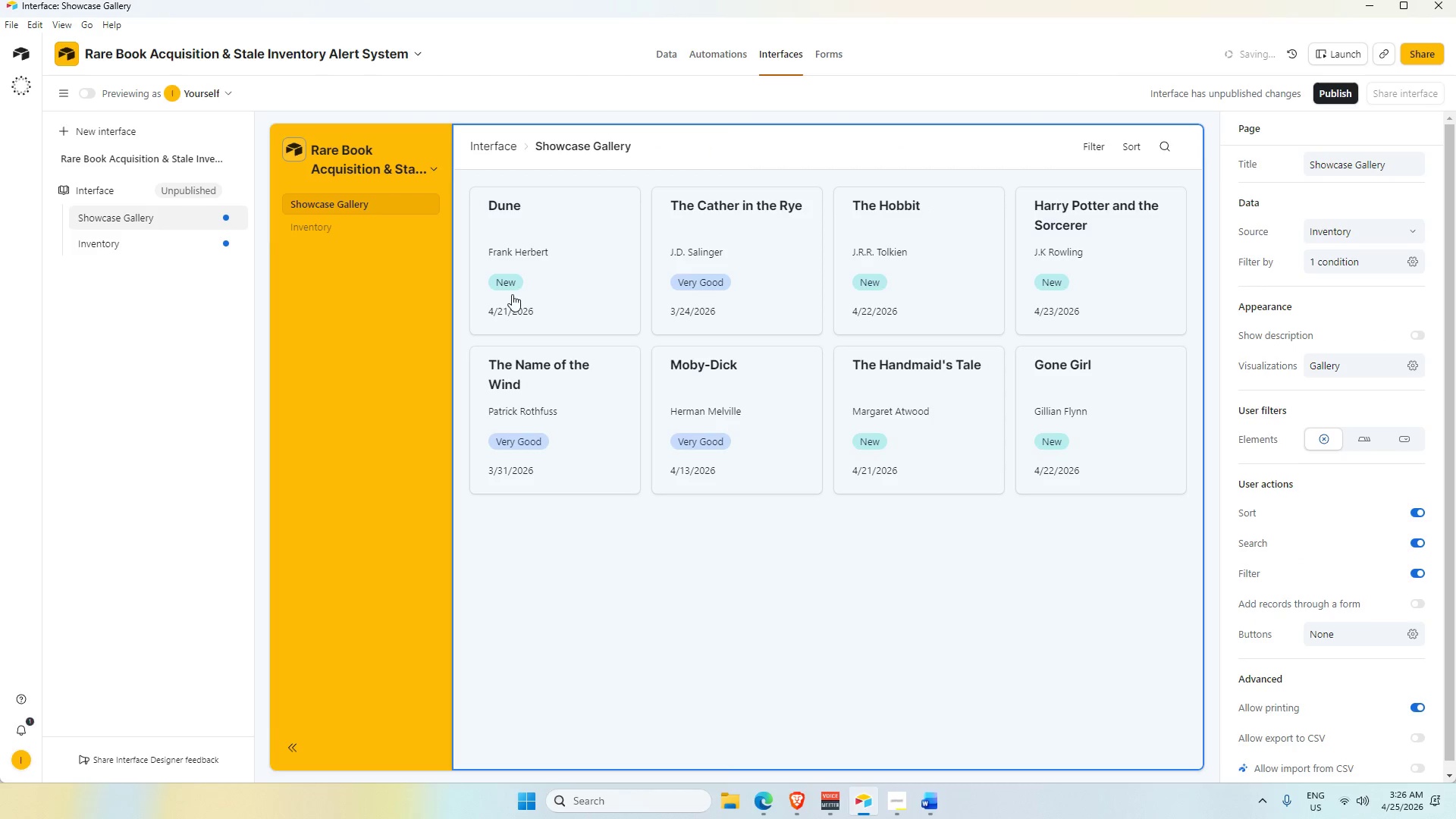 
scroll: coordinate [734, 391], scroll_direction: up, amount: 2.0
 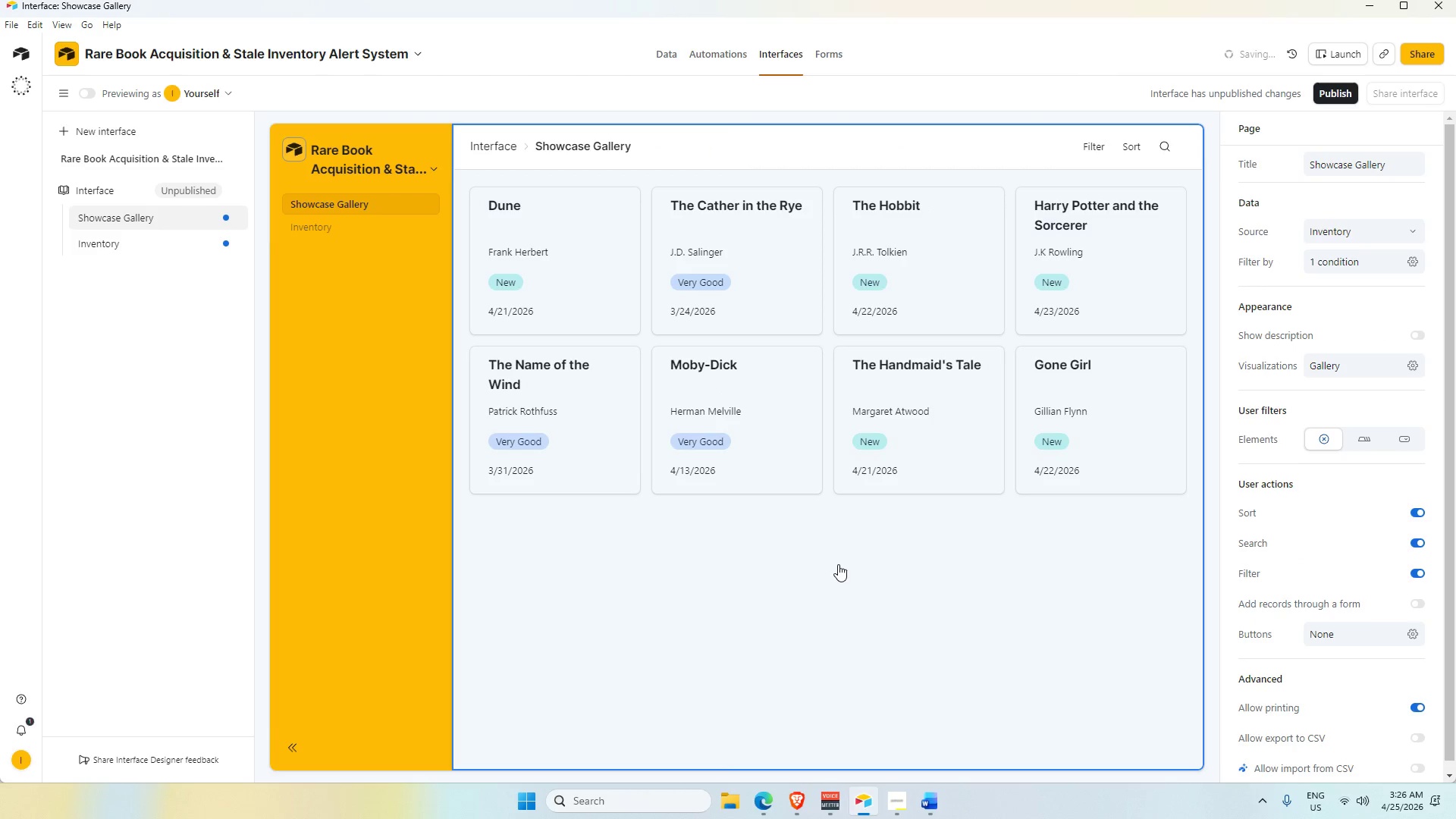 
left_click([838, 564])
 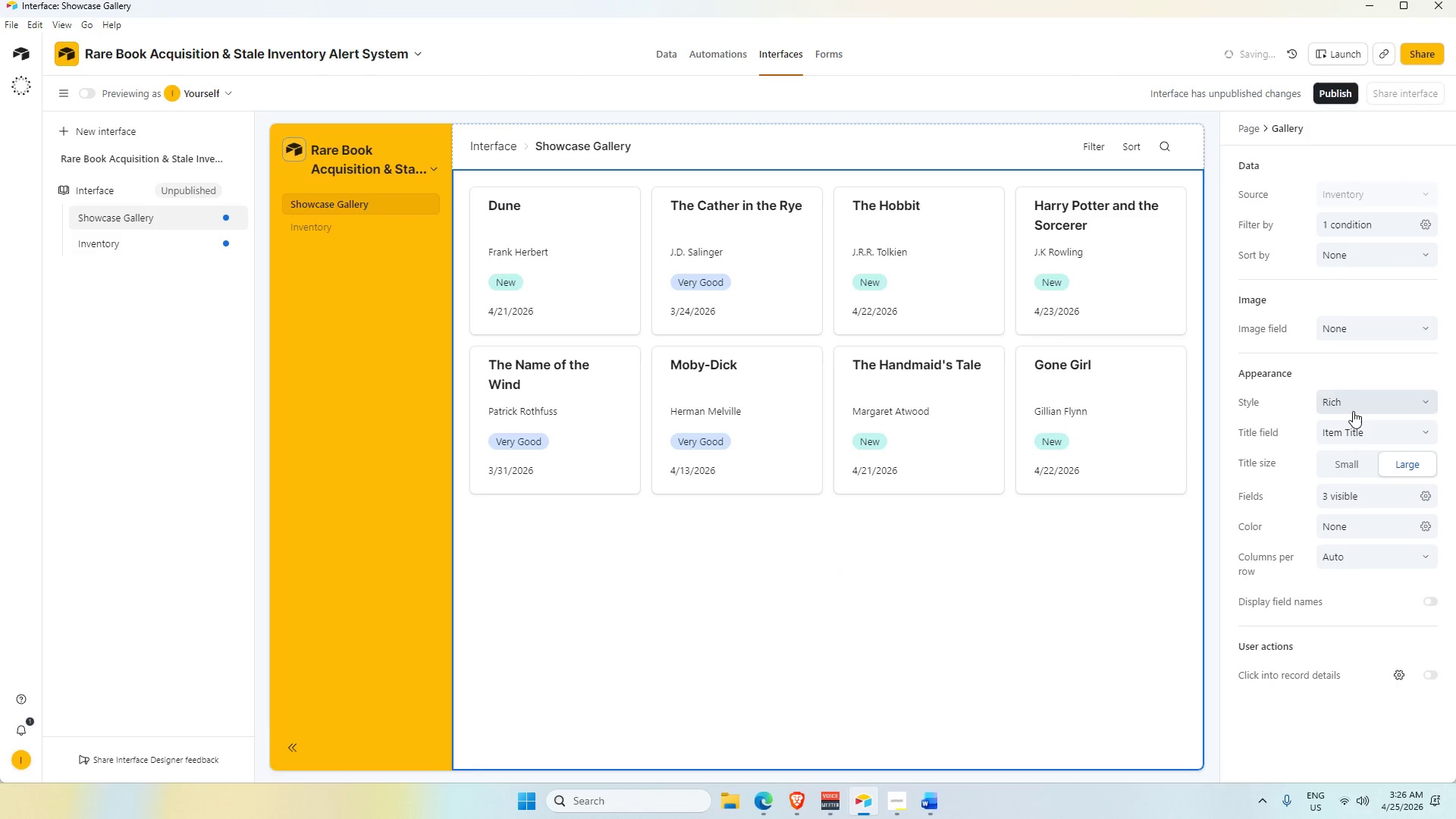 
left_click([1387, 500])
 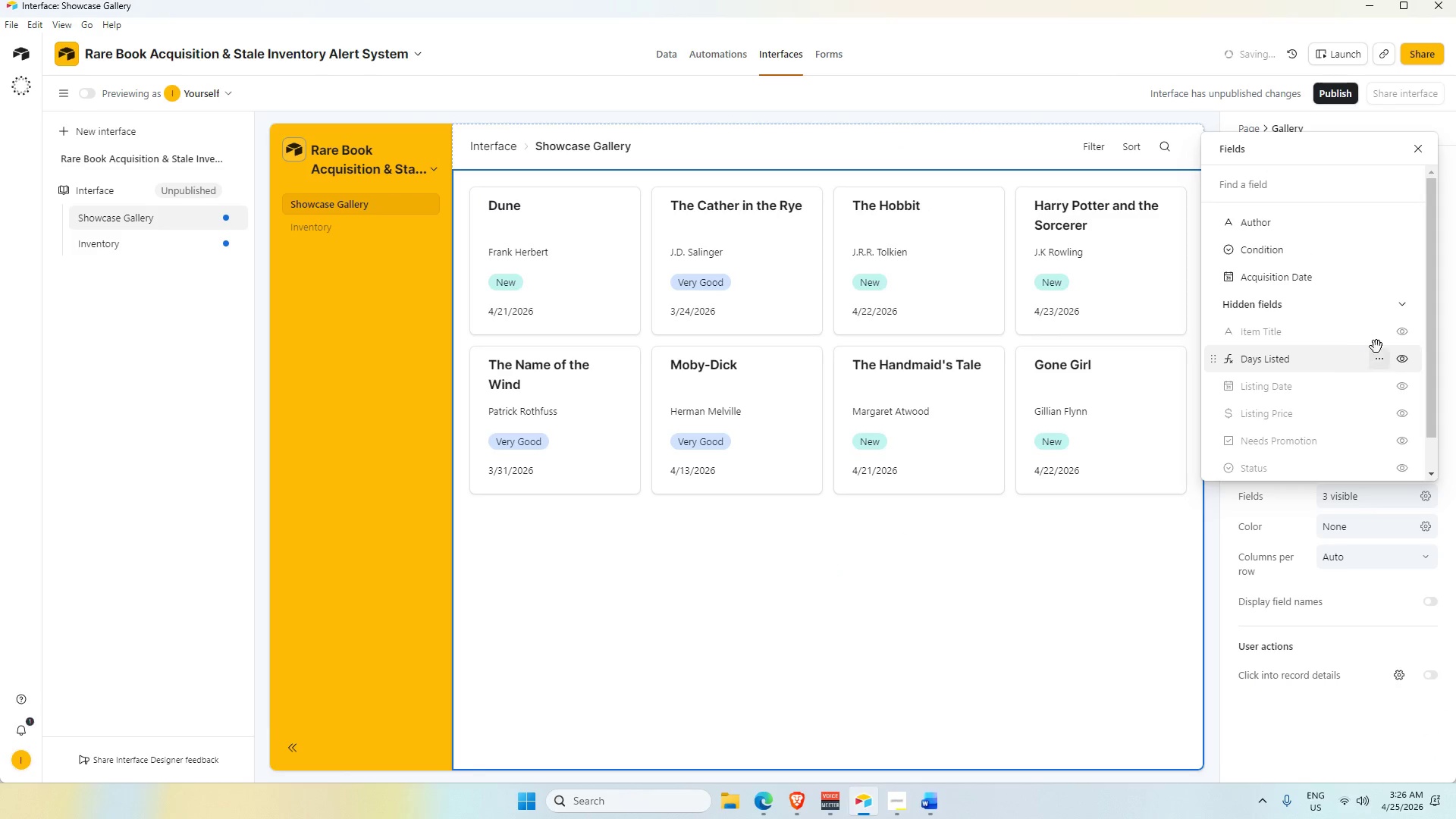 
mouse_move([1402, 360])
 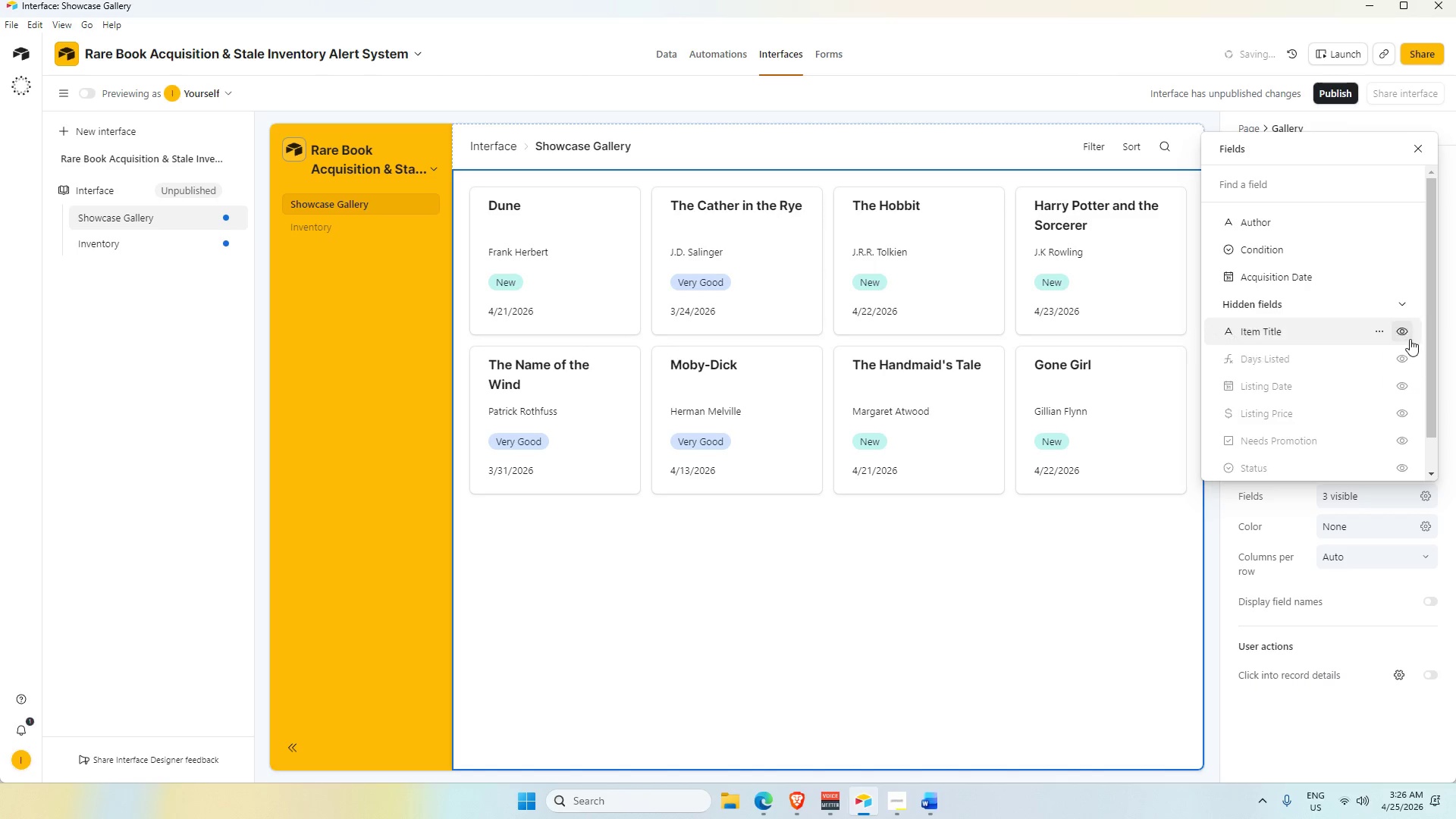 
left_click([1407, 334])
 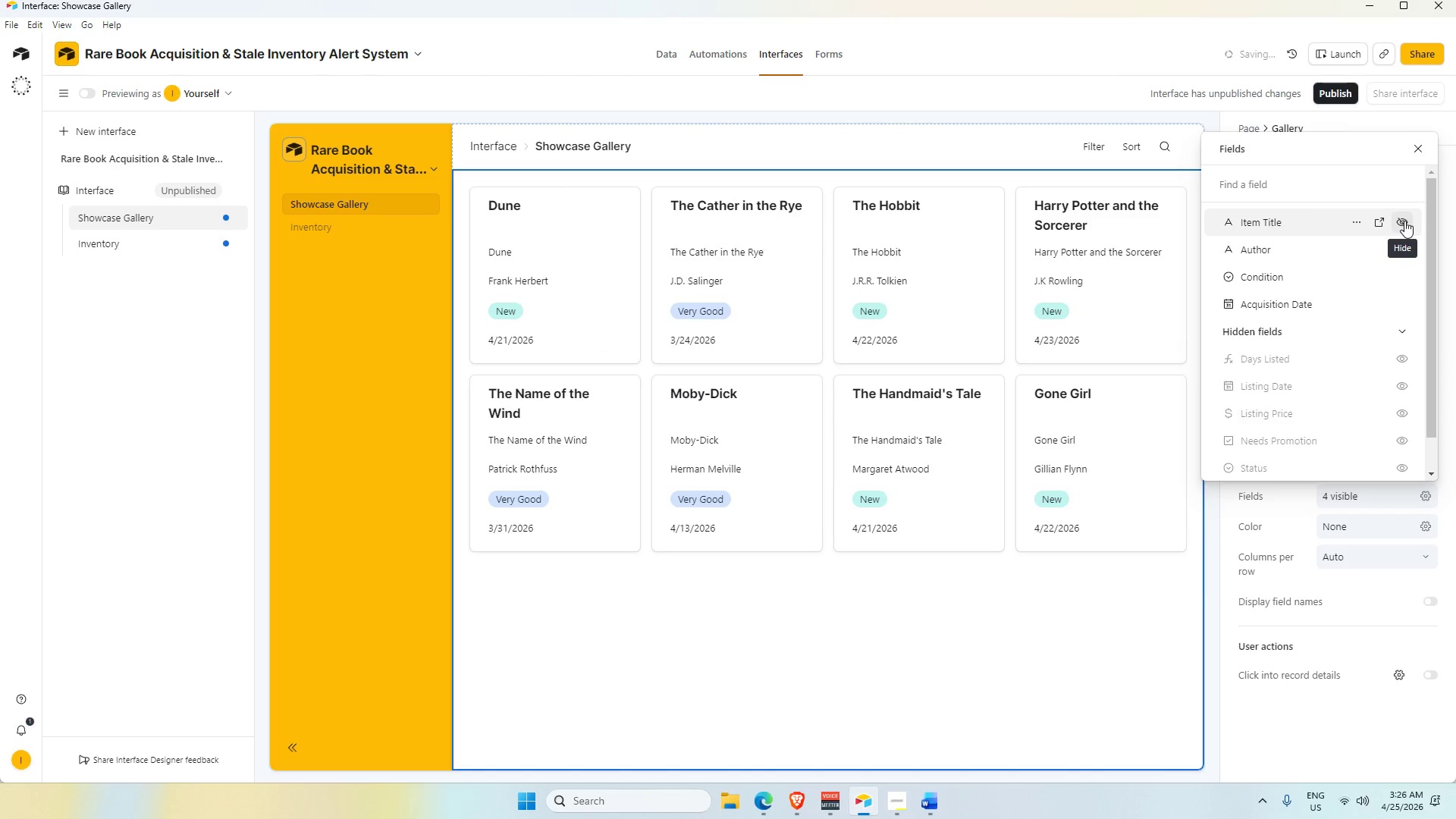 
wait(5.8)
 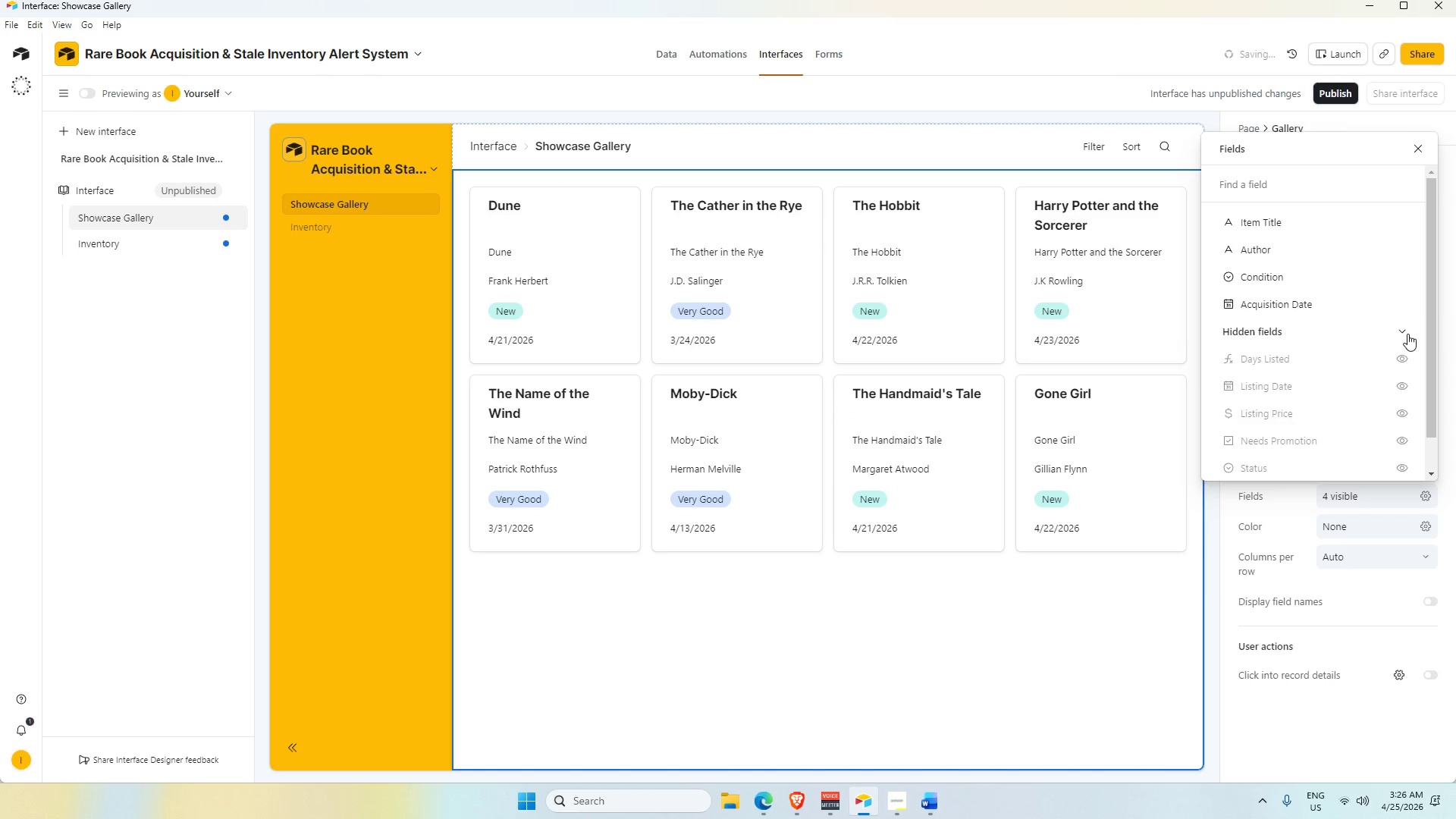 
left_click([1404, 221])
 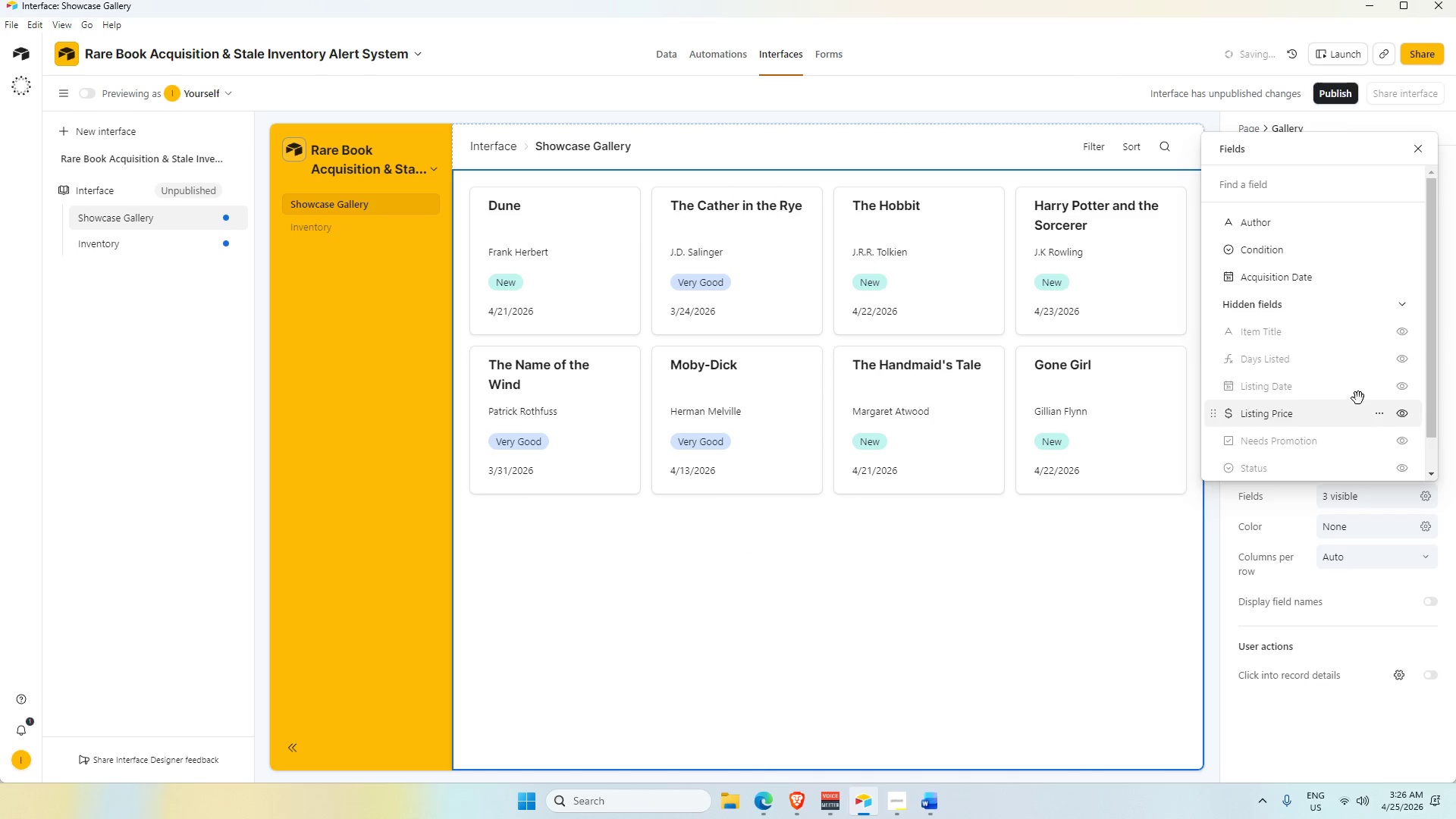 
mouse_move([1402, 457])
 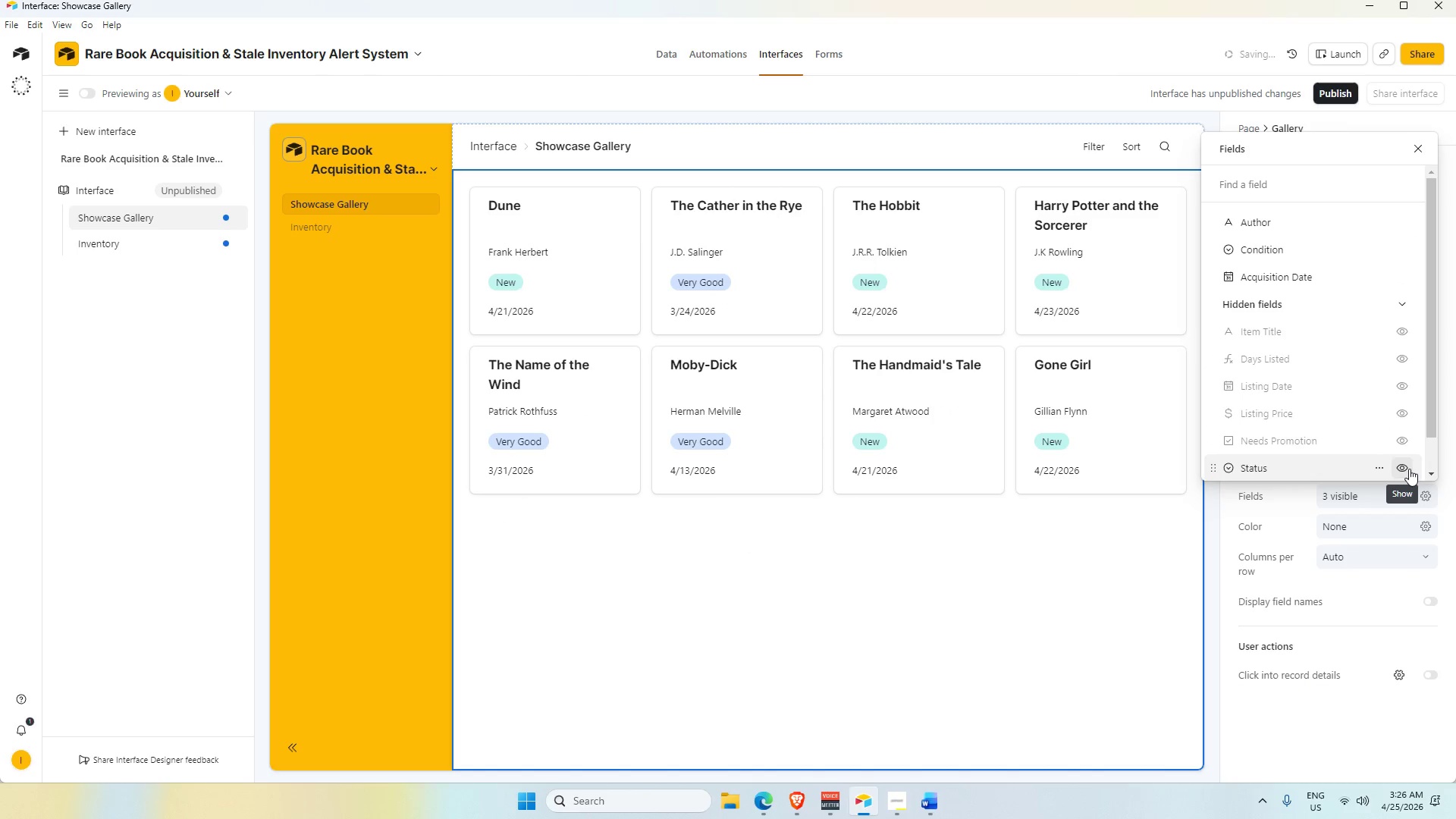 
mouse_move([1397, 441])
 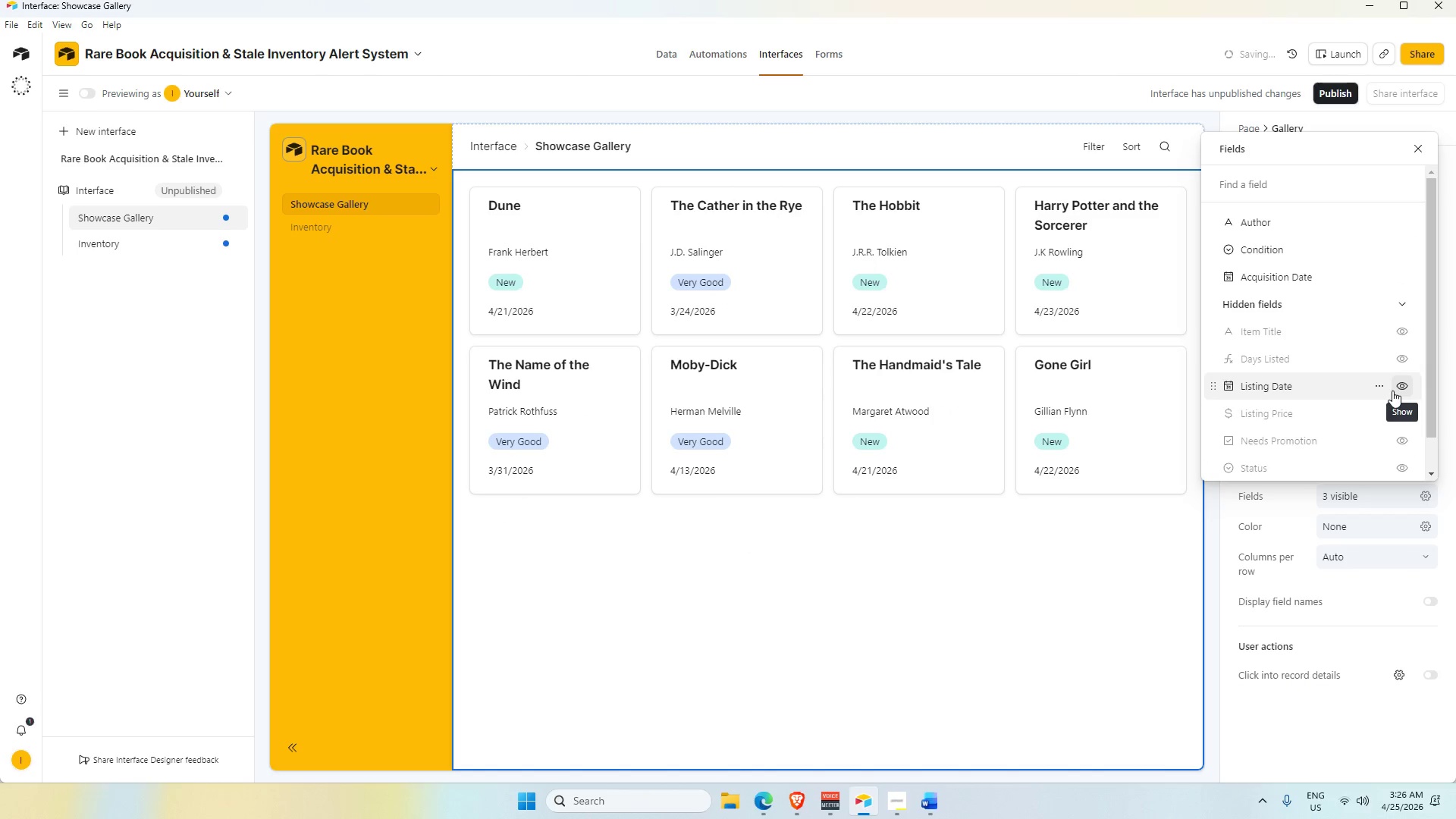 
scroll: coordinate [1392, 391], scroll_direction: up, amount: 1.0
 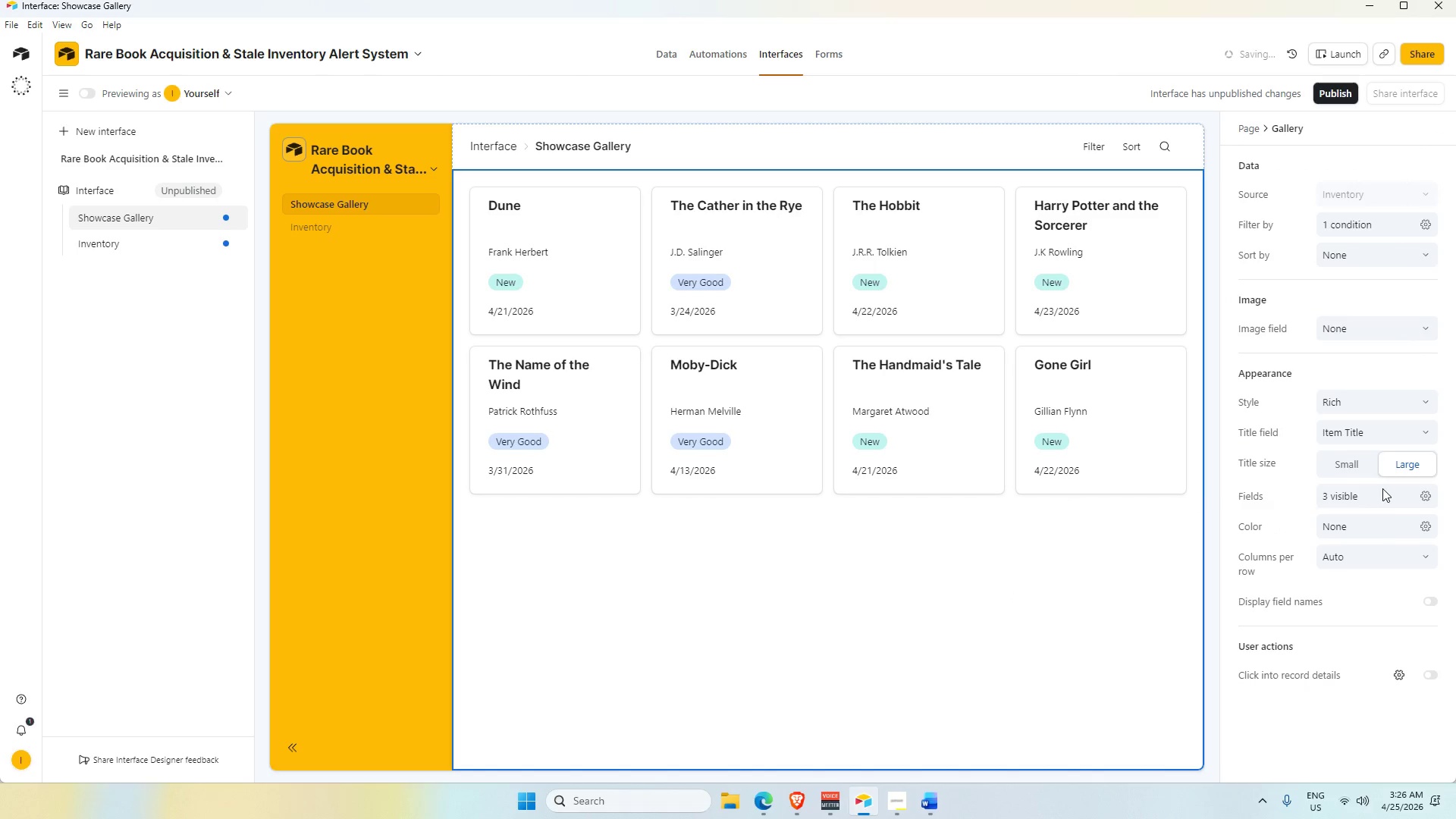 
left_click([1365, 500])
 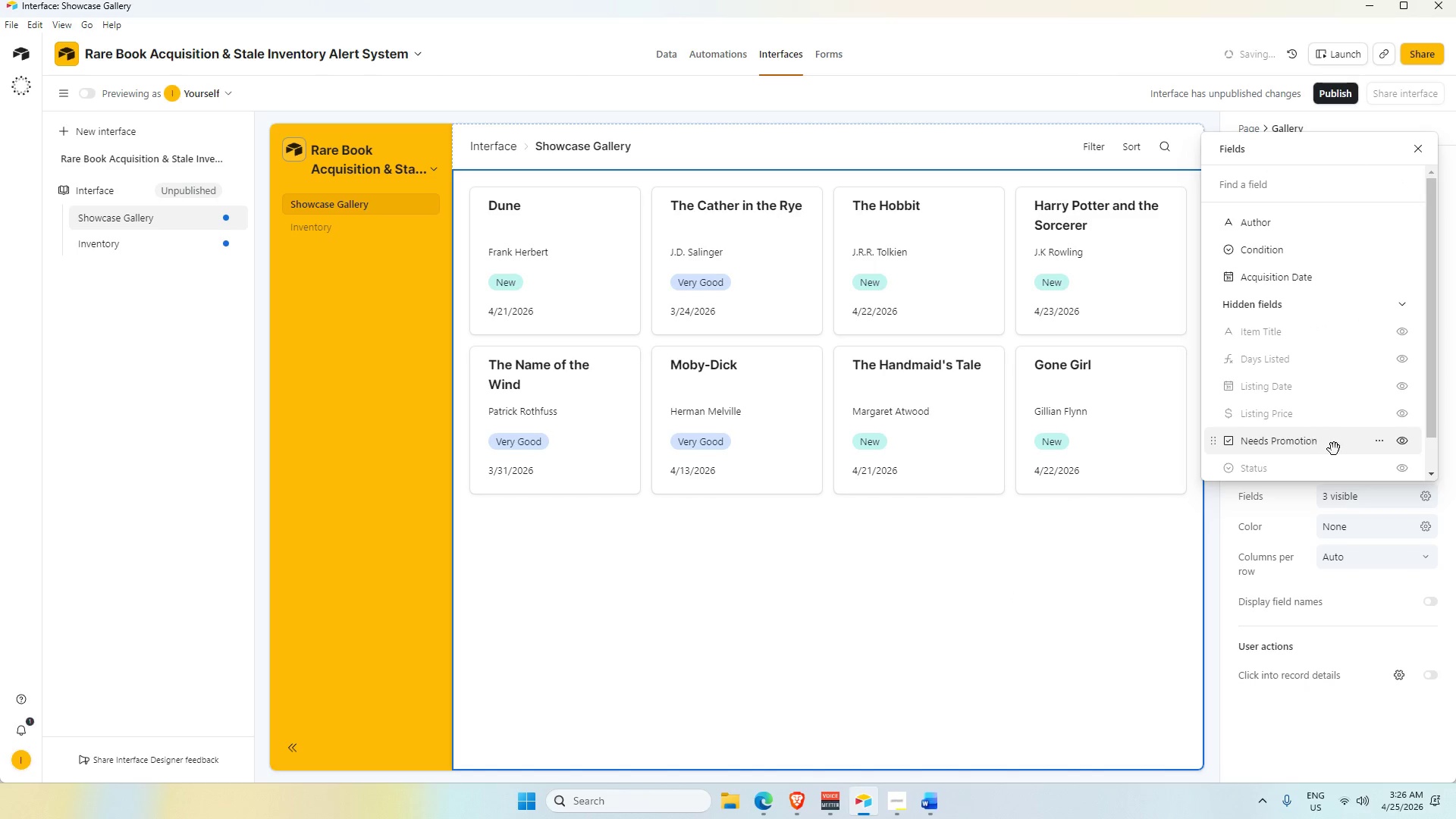 
scroll: coordinate [1326, 422], scroll_direction: up, amount: 1.0
 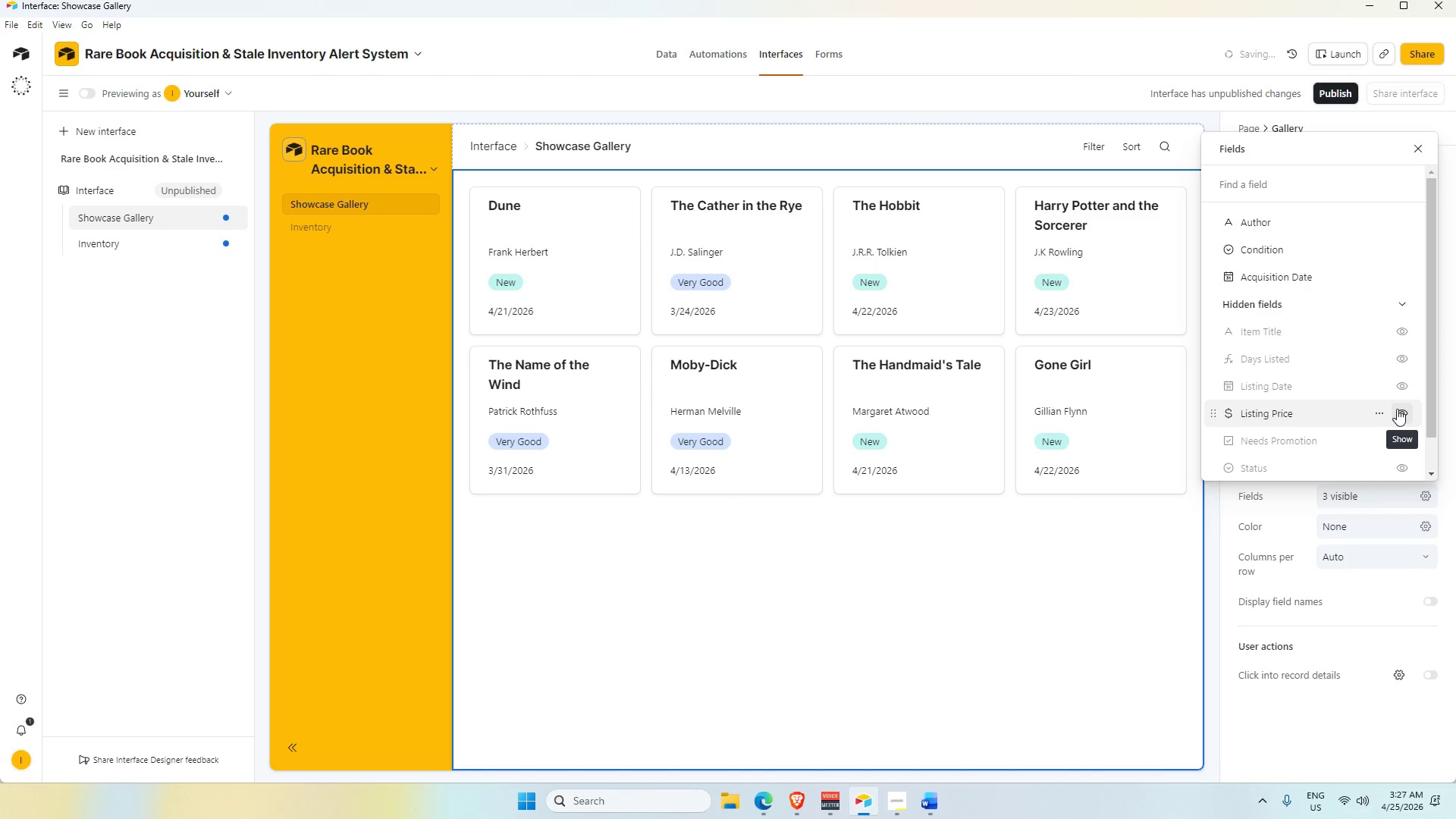 
wait(6.91)
 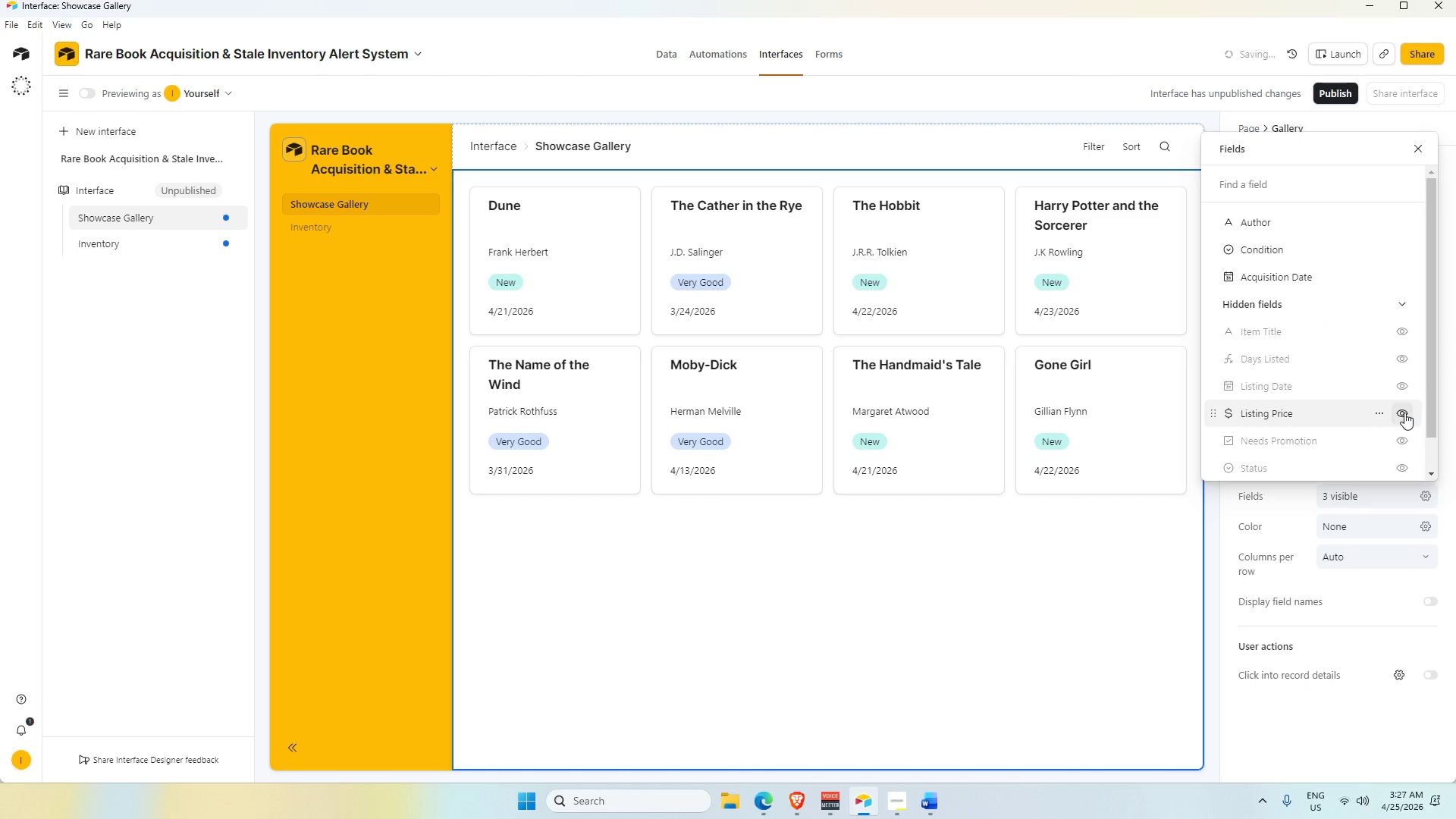 
left_click([1400, 410])
 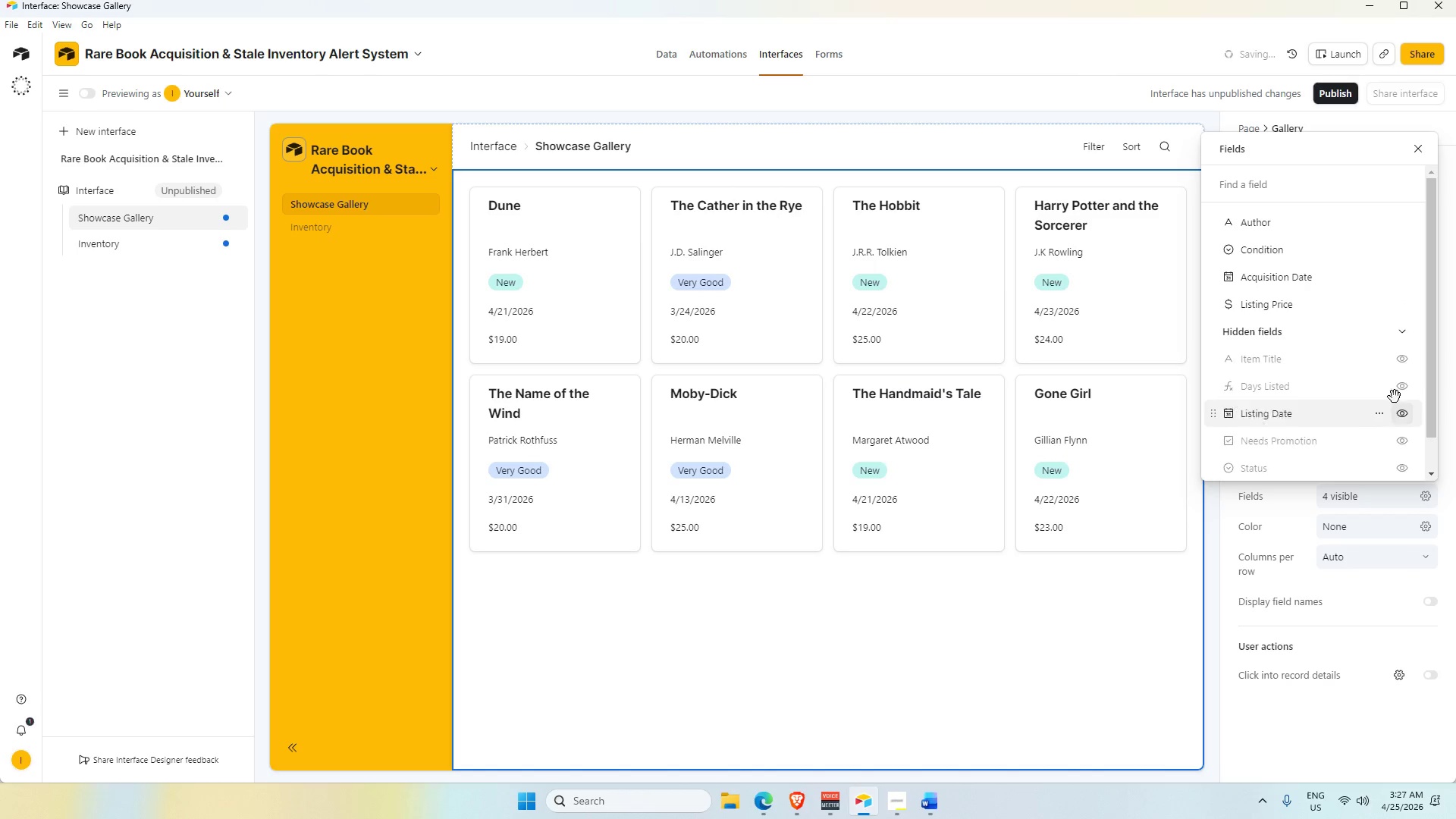 
wait(12.0)
 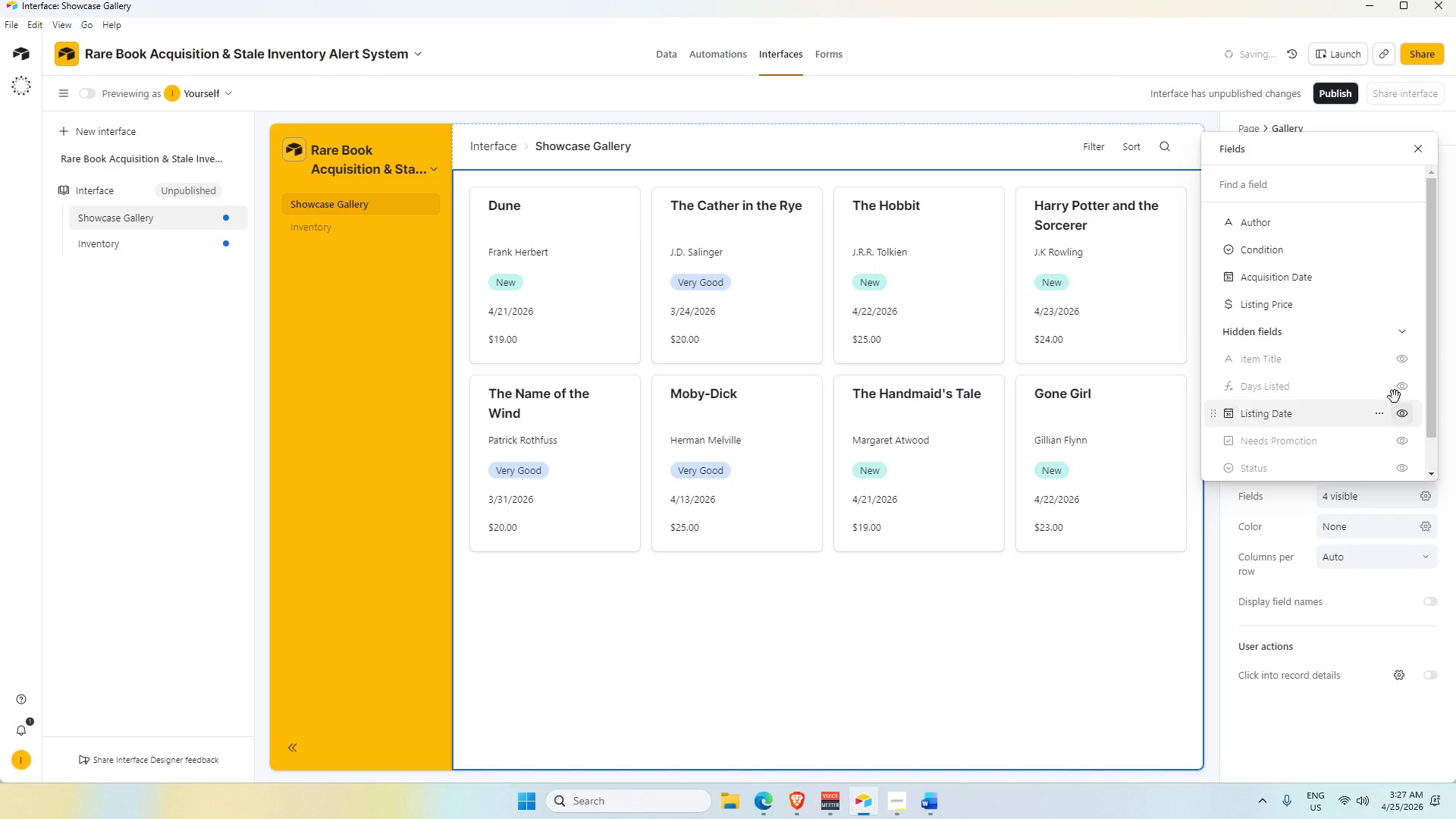 
left_click([1404, 471])
 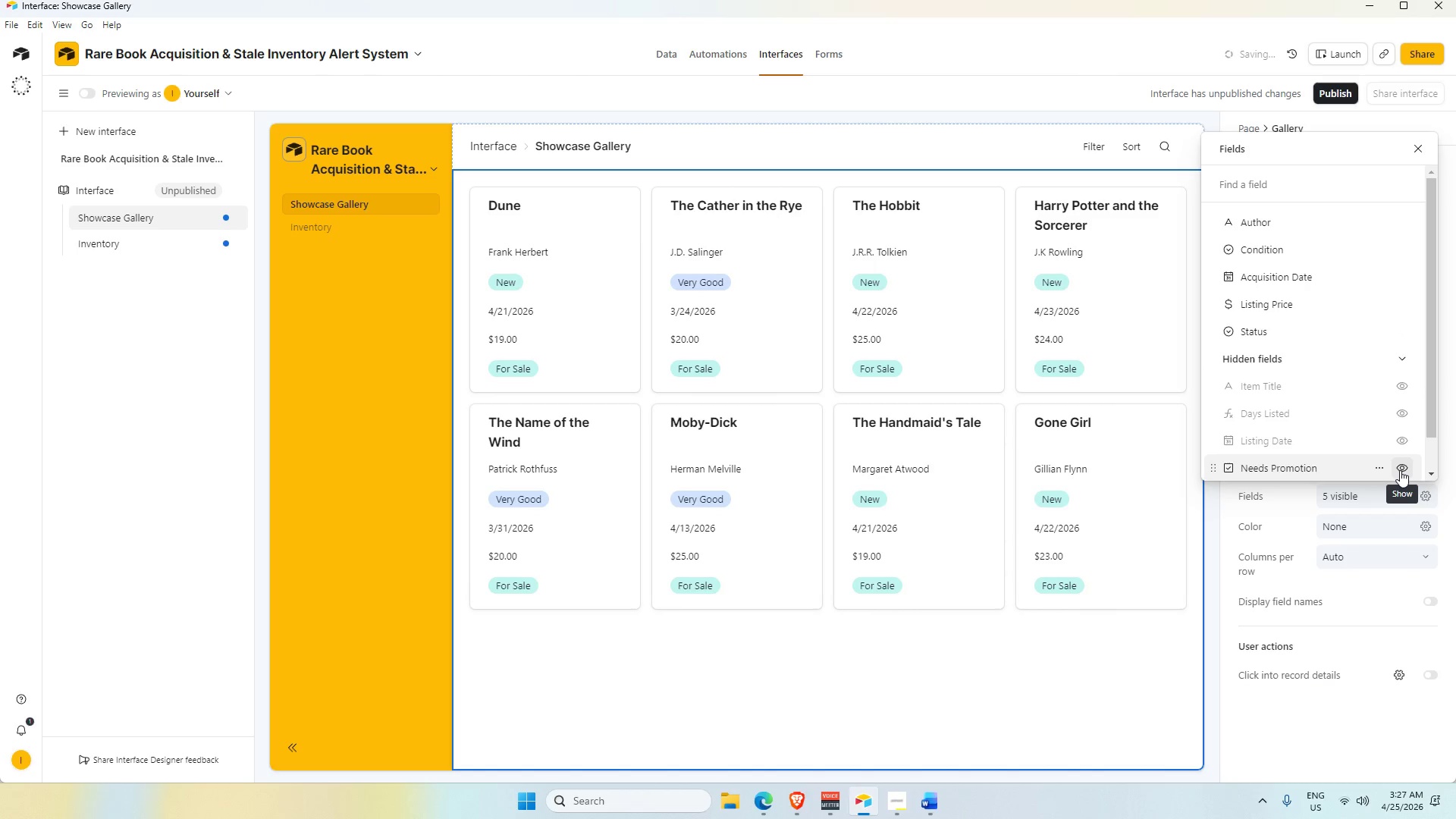 
wait(6.18)
 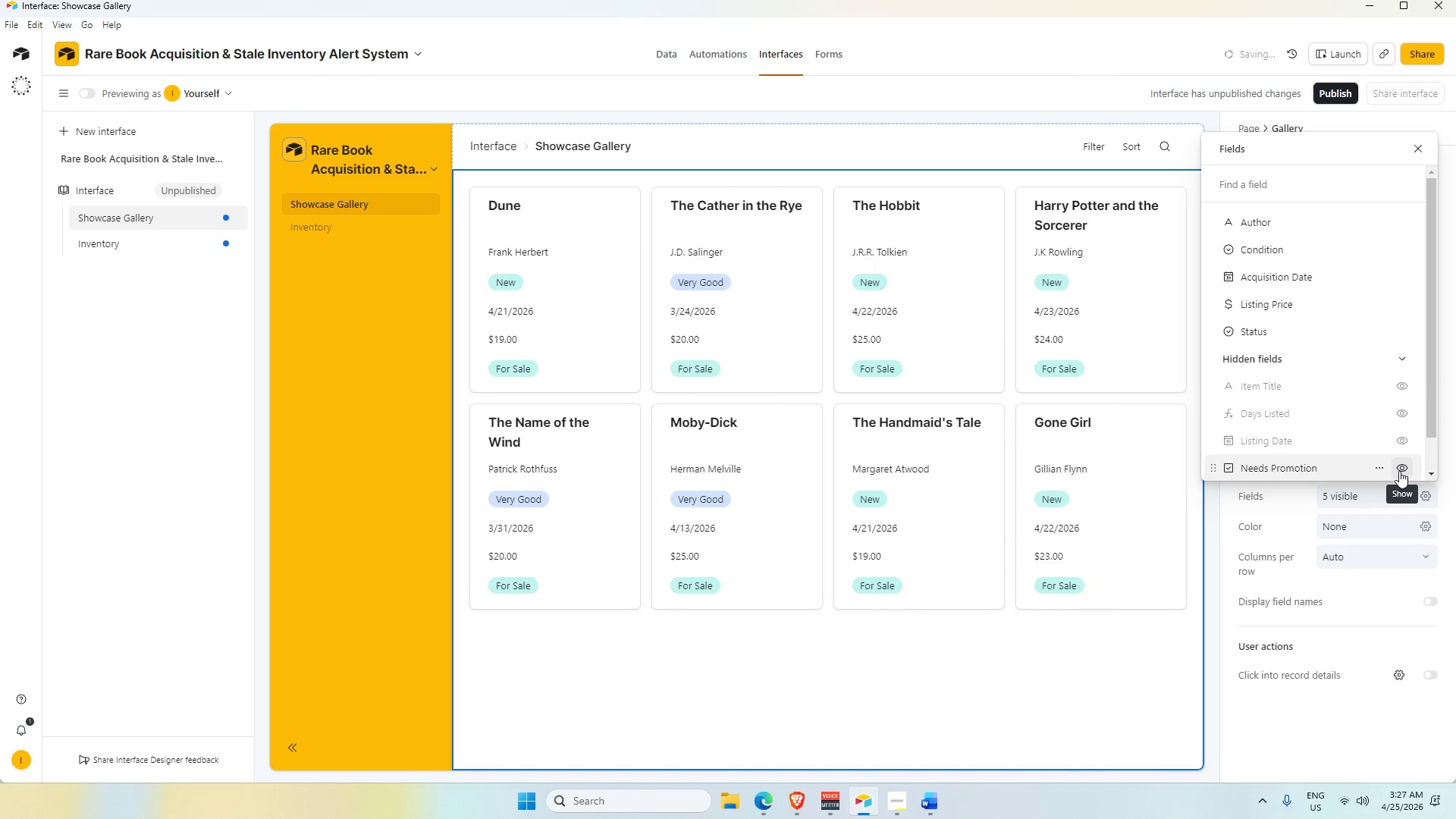 
mouse_move([1407, 458])
 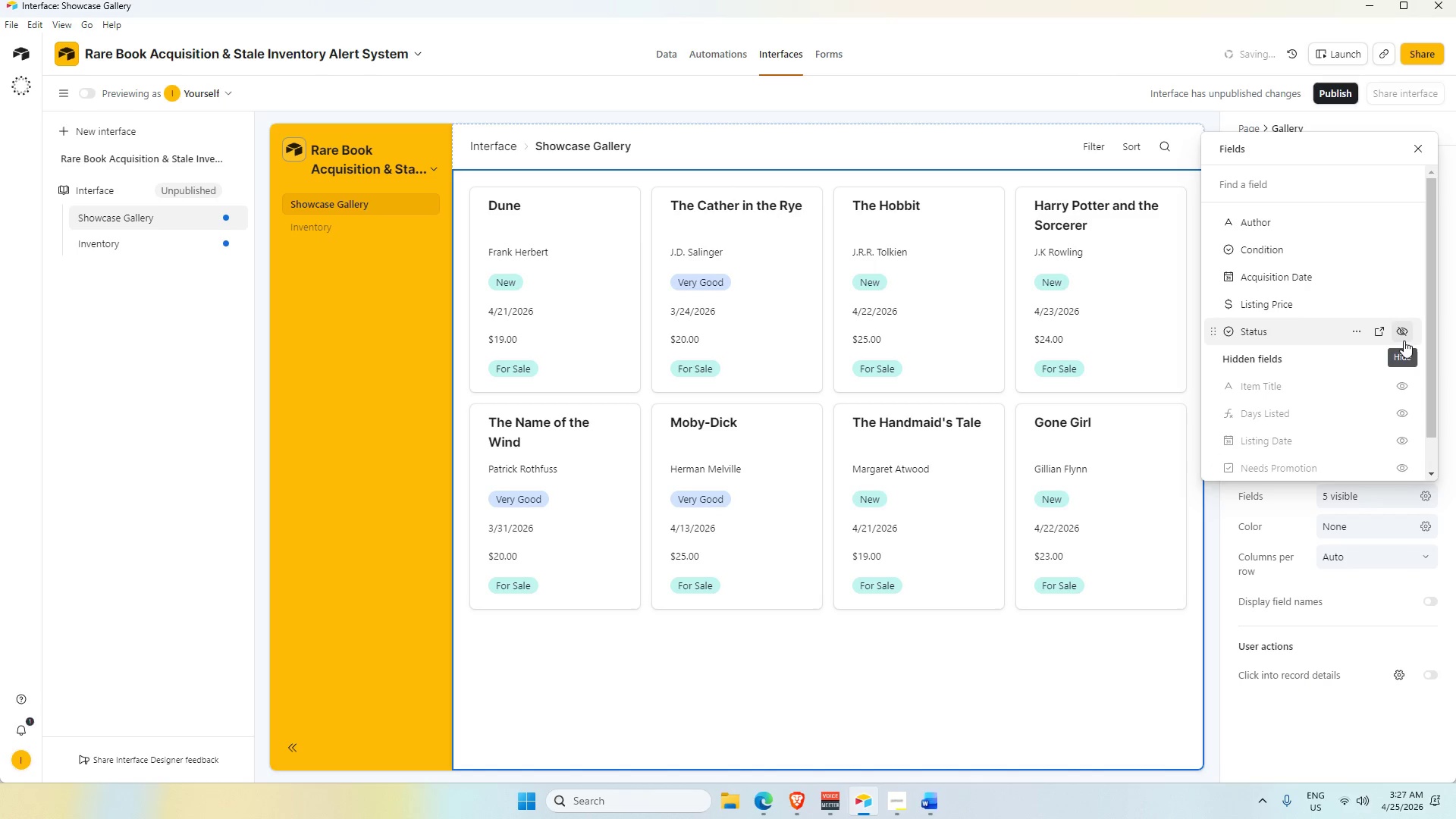 
scroll: coordinate [1398, 340], scroll_direction: down, amount: 3.0
 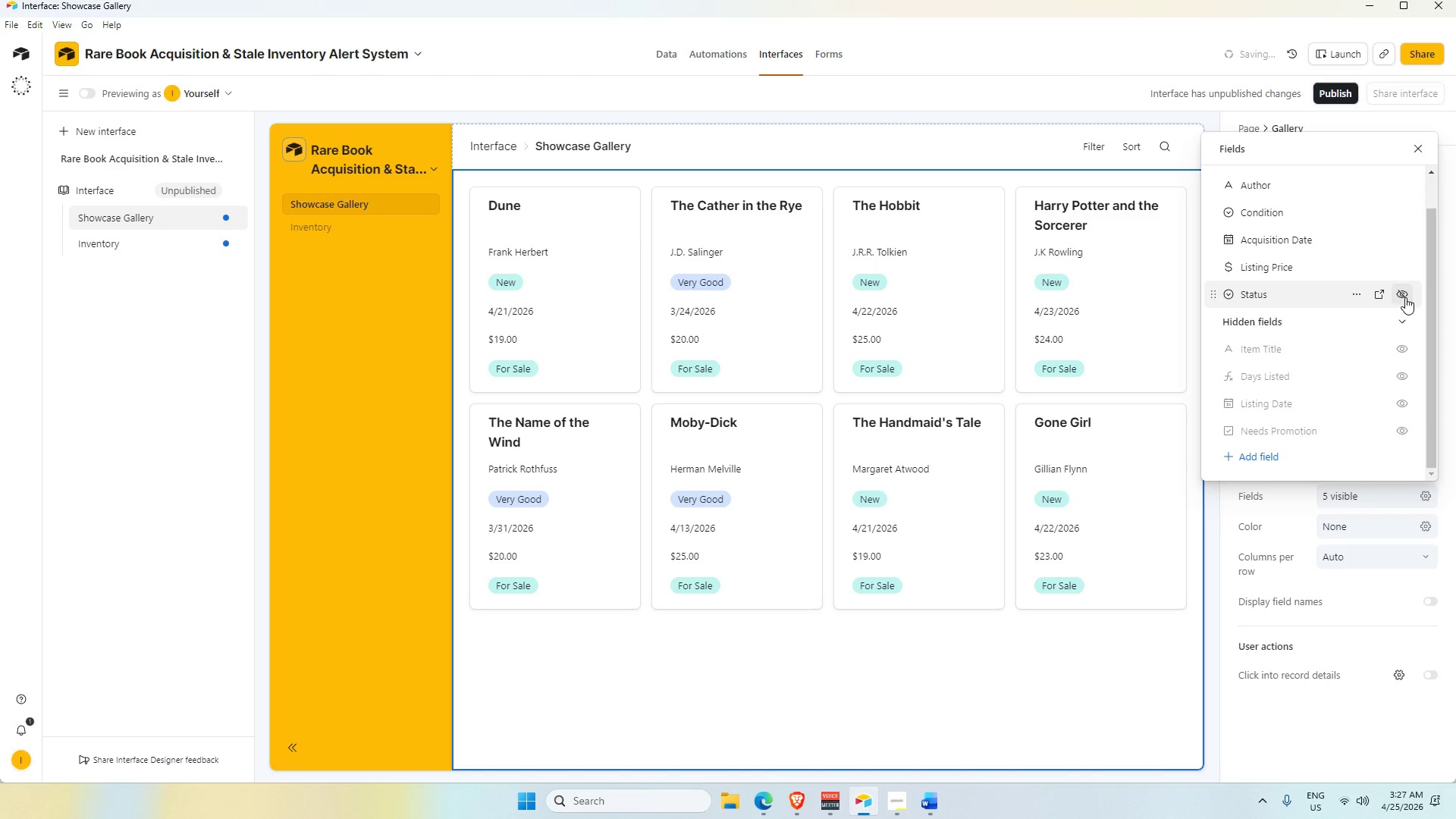 
left_click([1405, 295])
 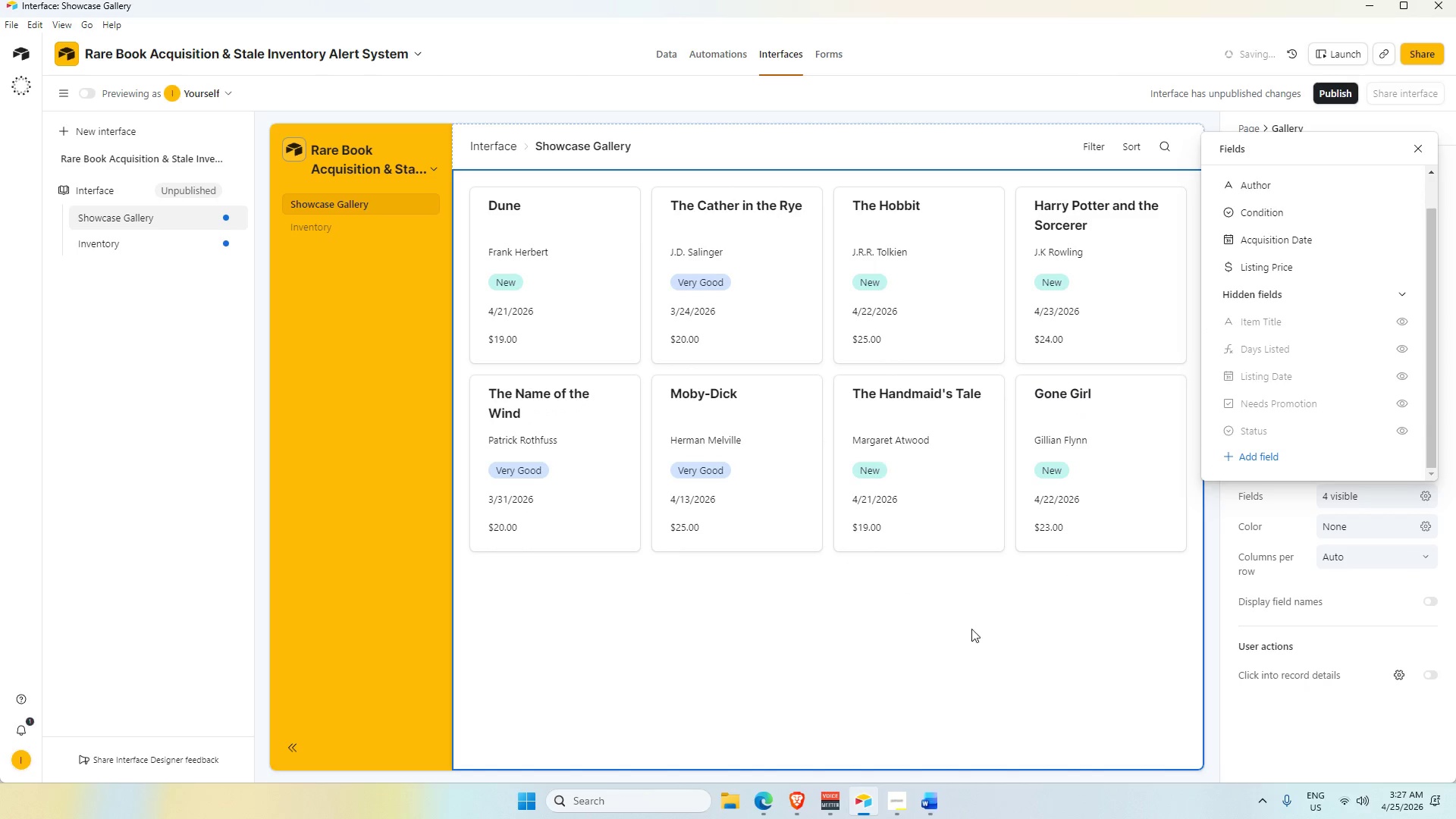 
left_click([938, 655])
 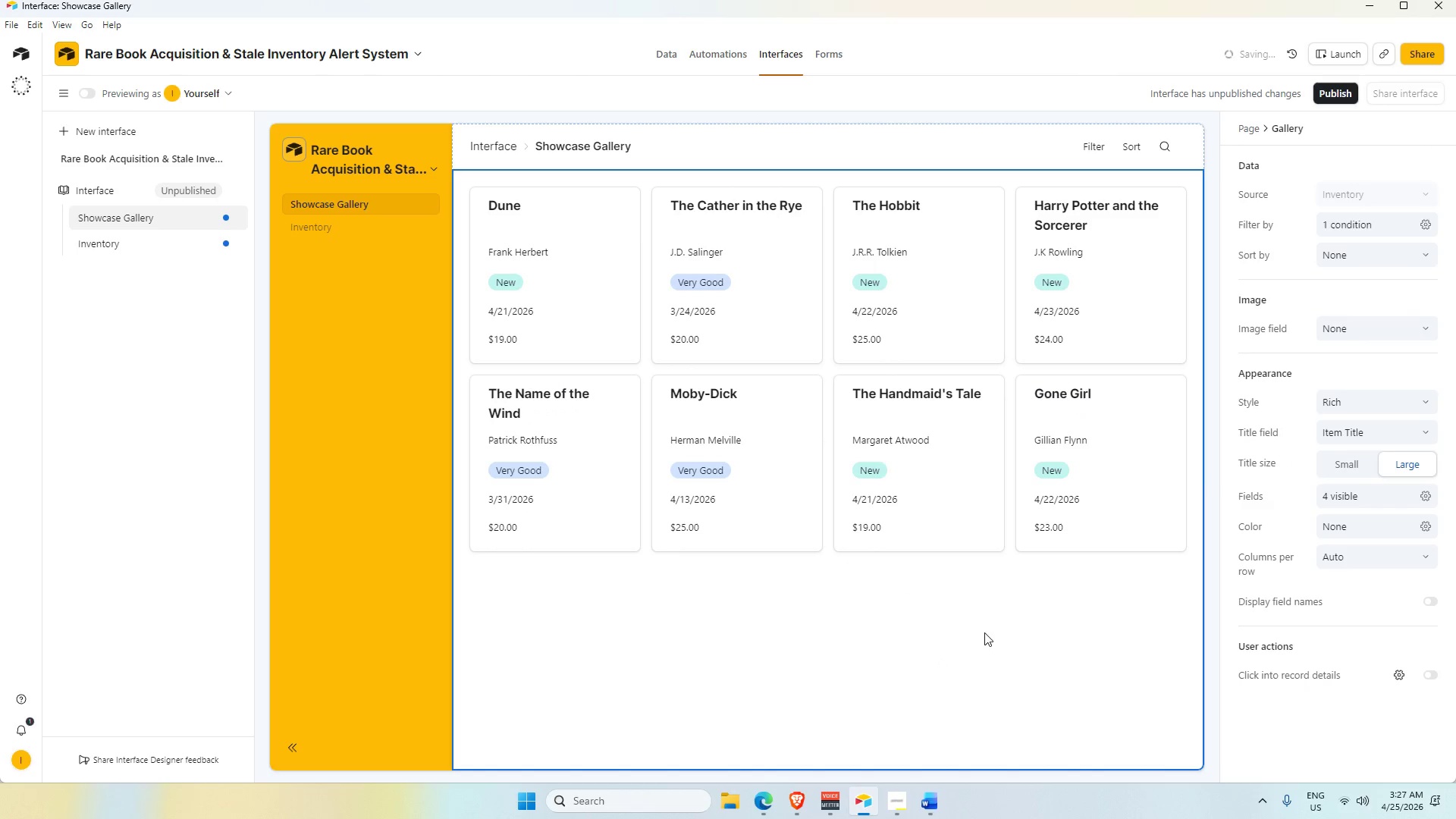 
scroll: coordinate [1061, 508], scroll_direction: up, amount: 5.0
 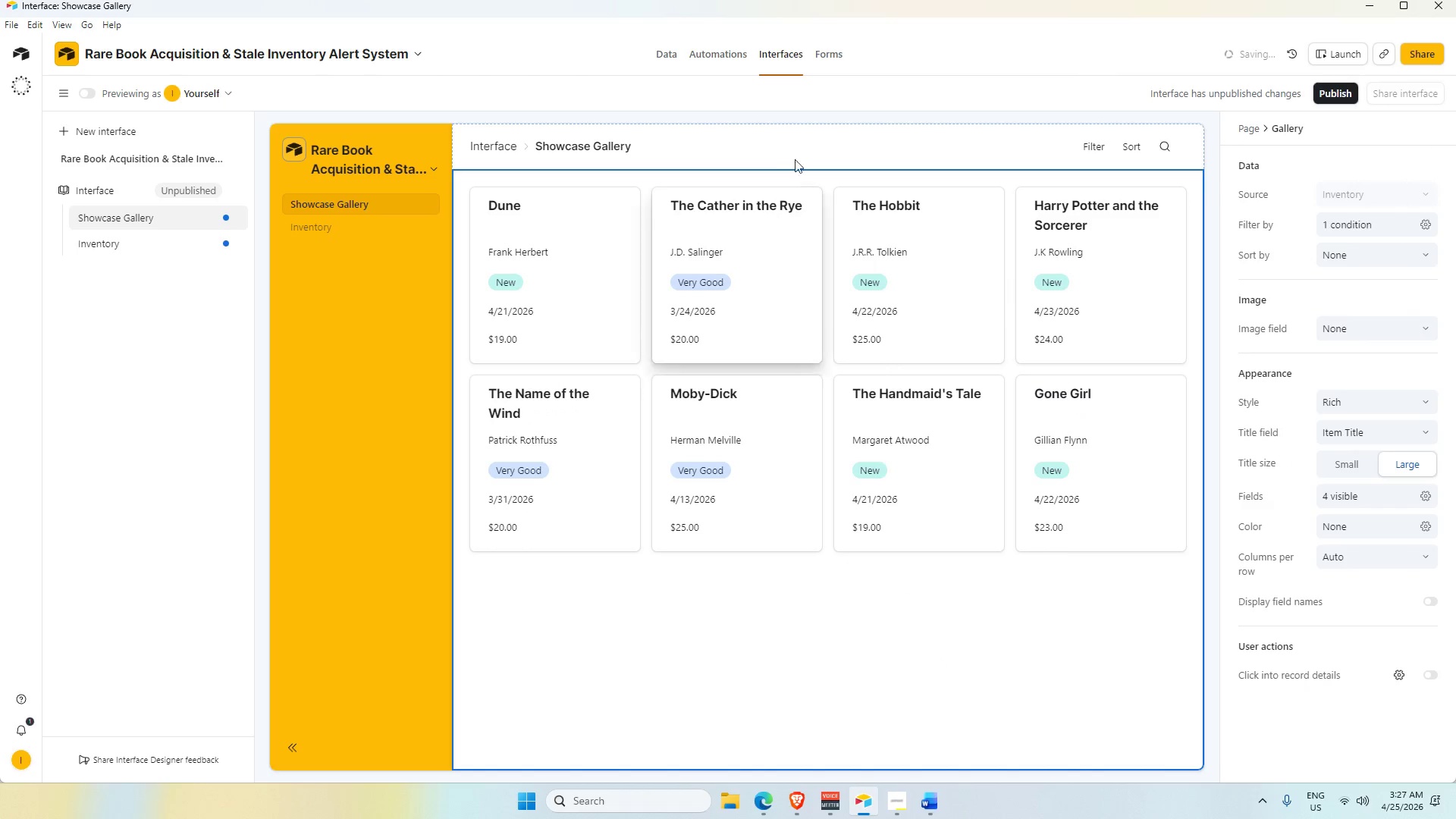 
left_click([786, 147])
 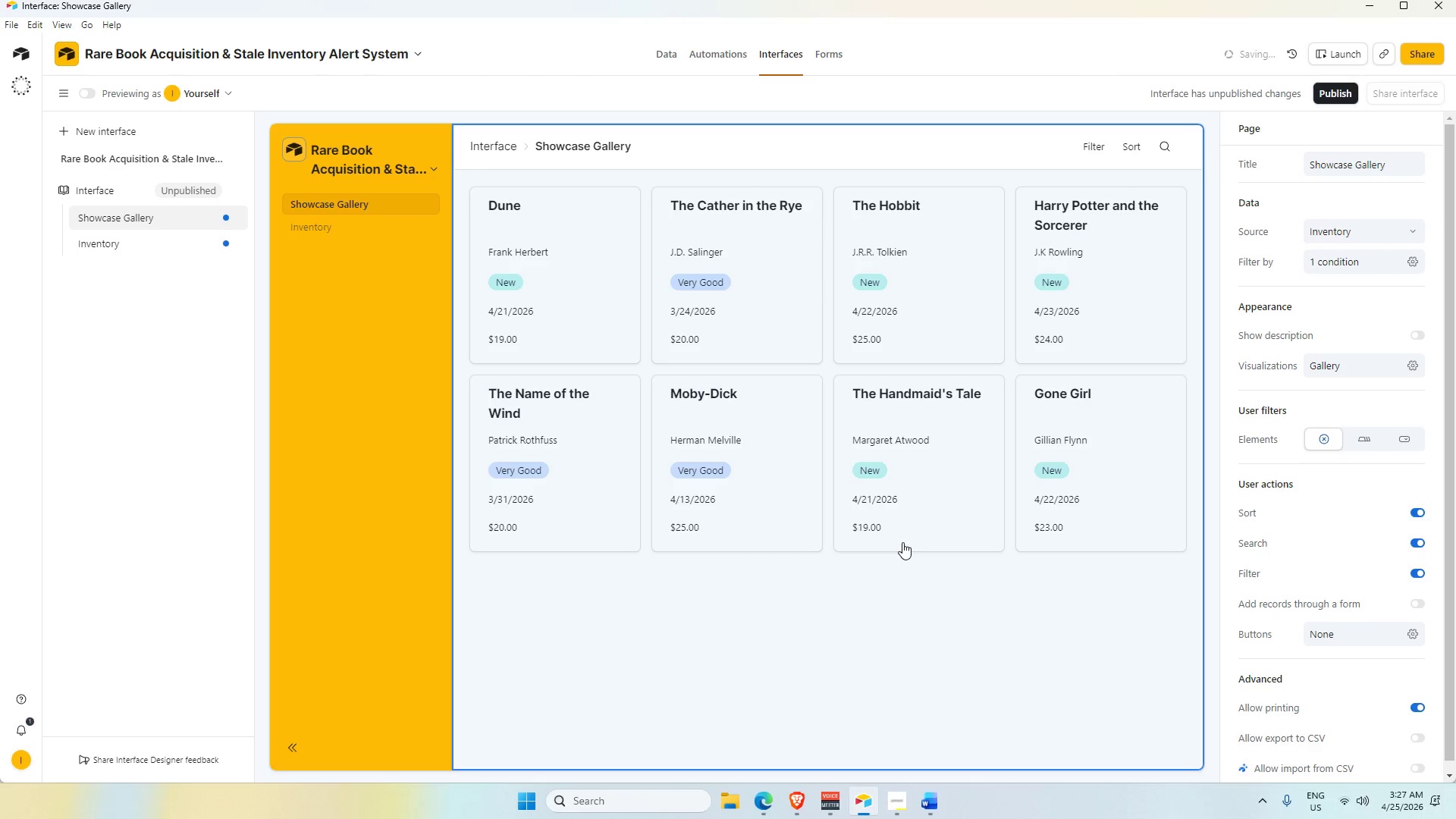 
wait(12.06)
 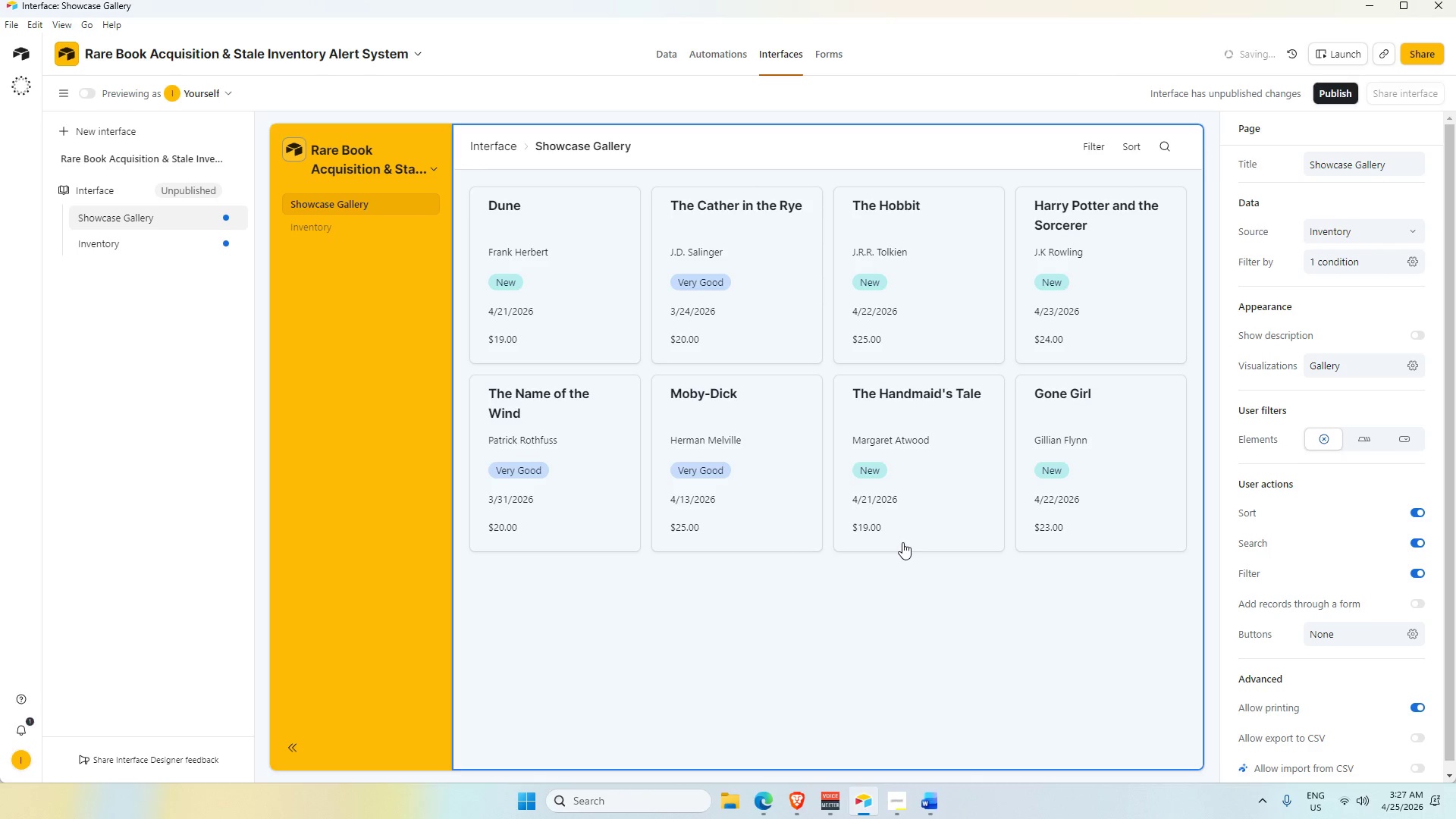 
key(Alt+AltLeft)
 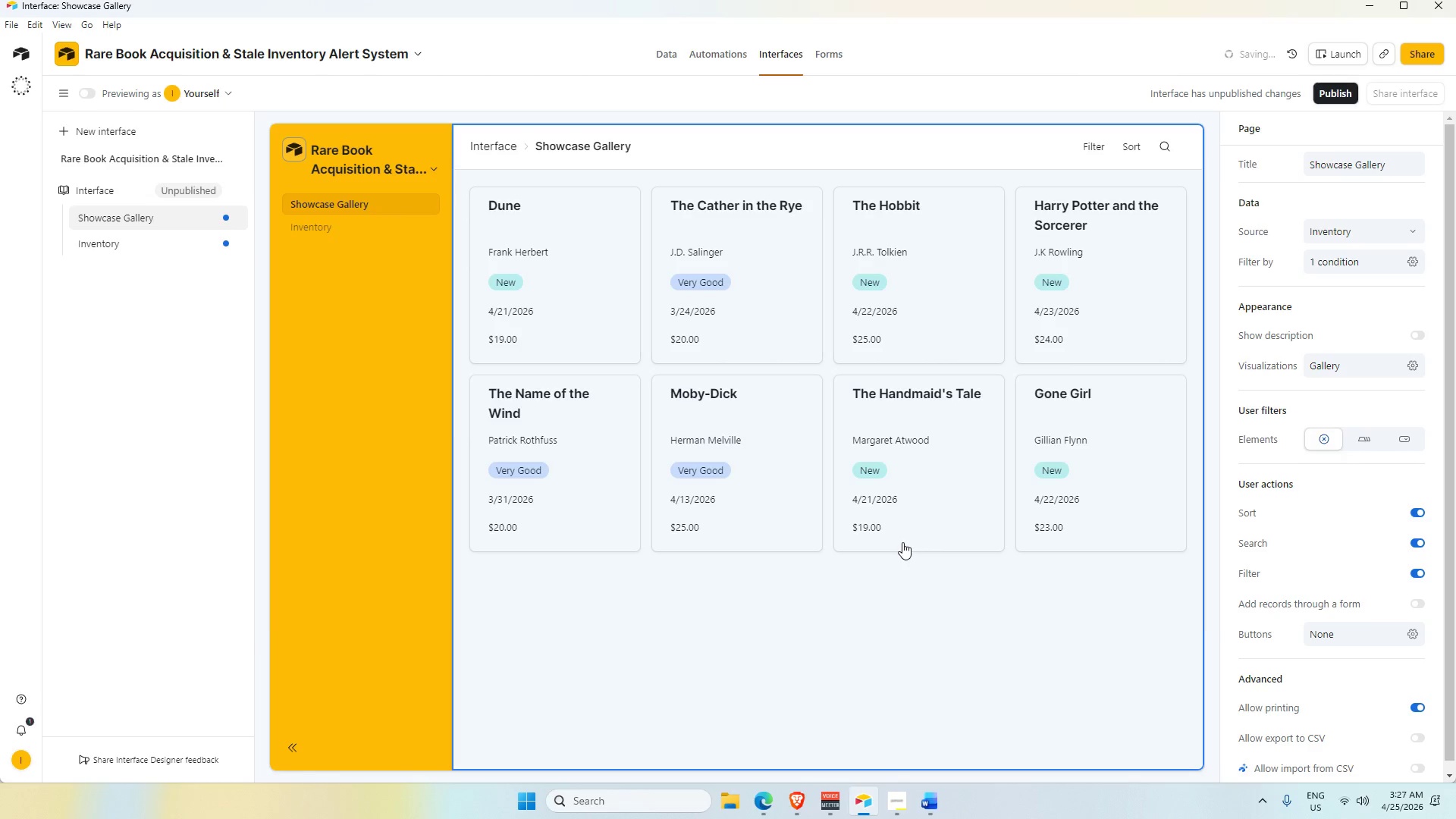 
key(Alt+Tab)
 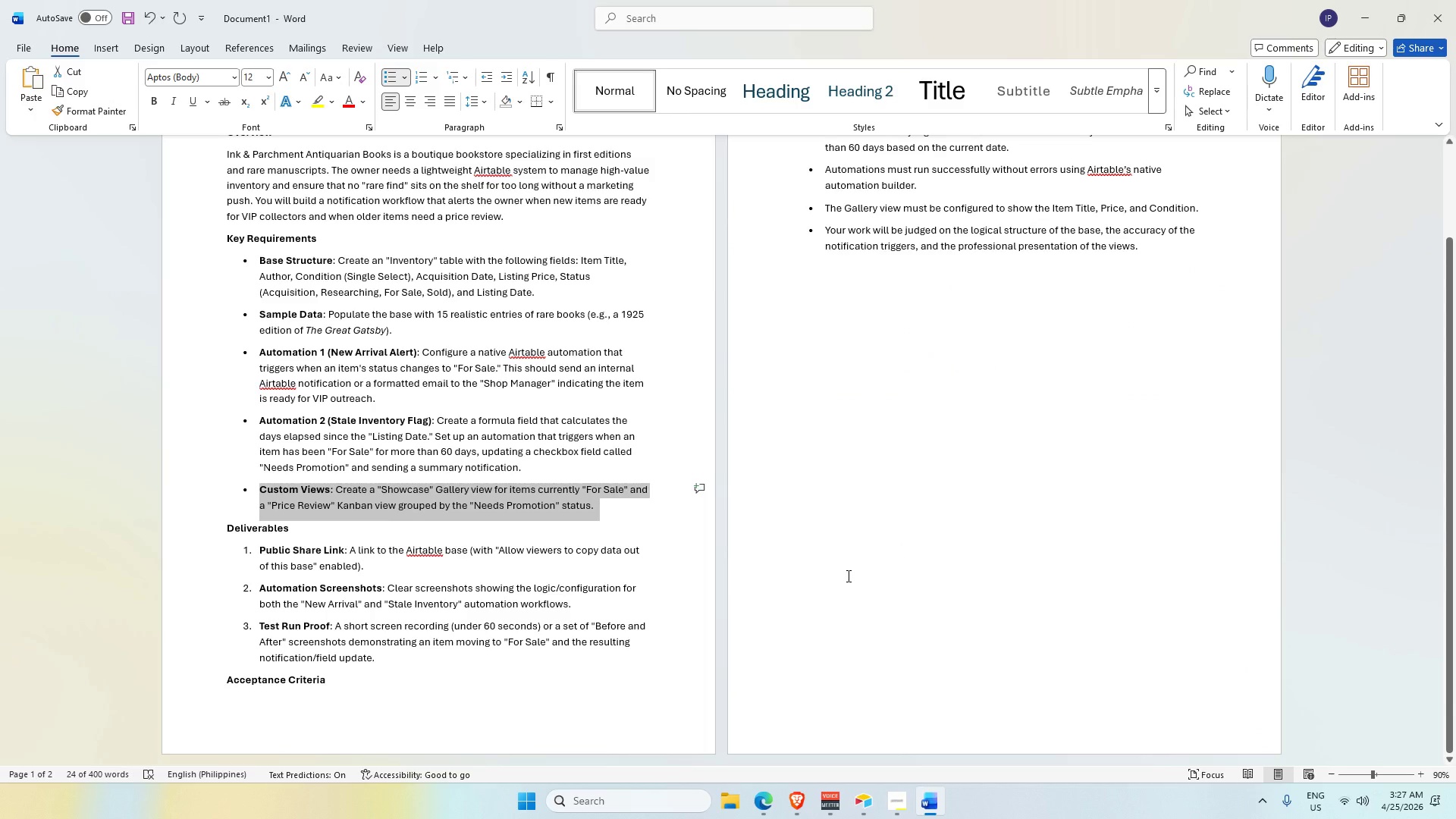 
key(Alt+AltLeft)
 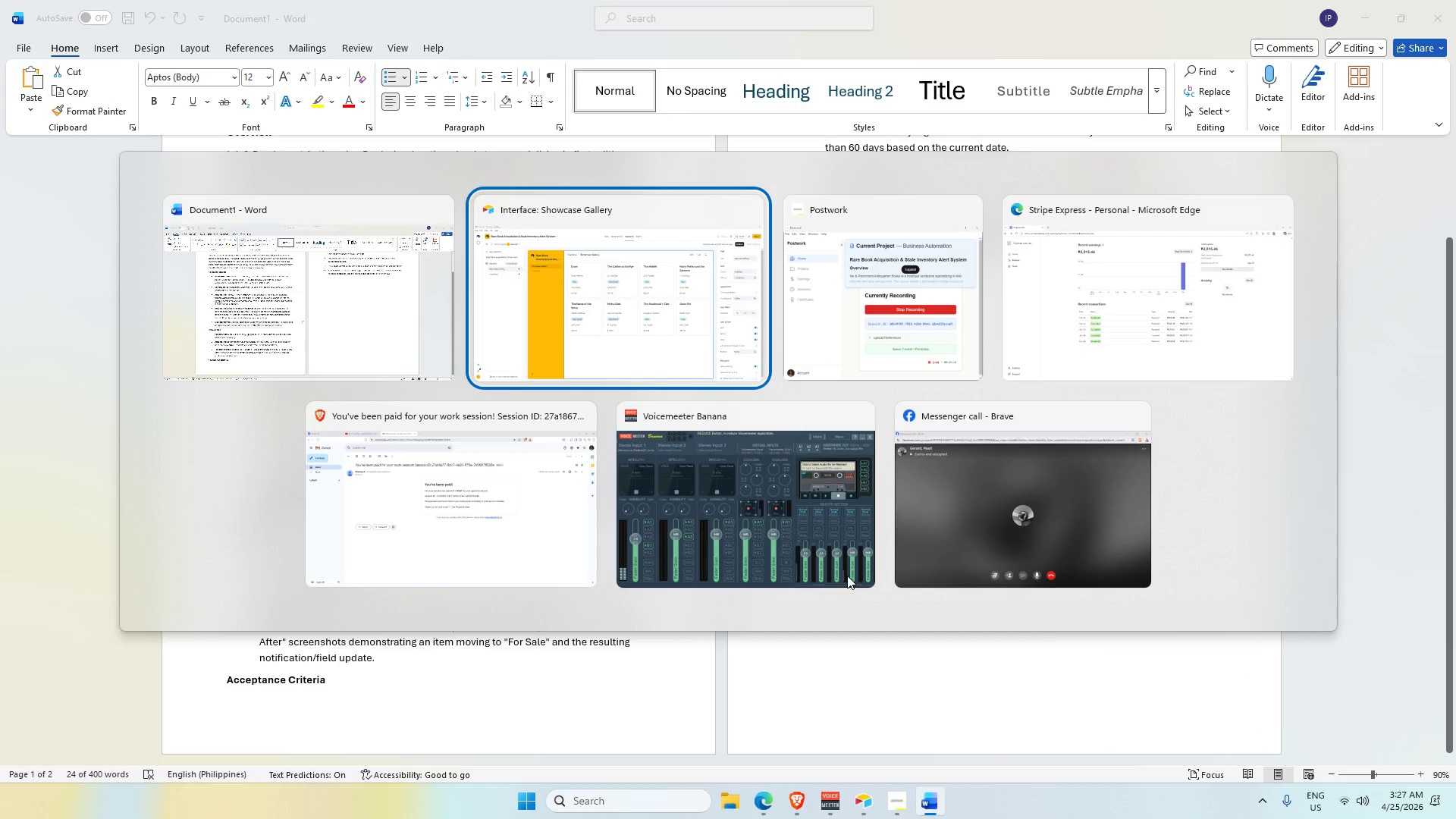 
key(Alt+Tab)
 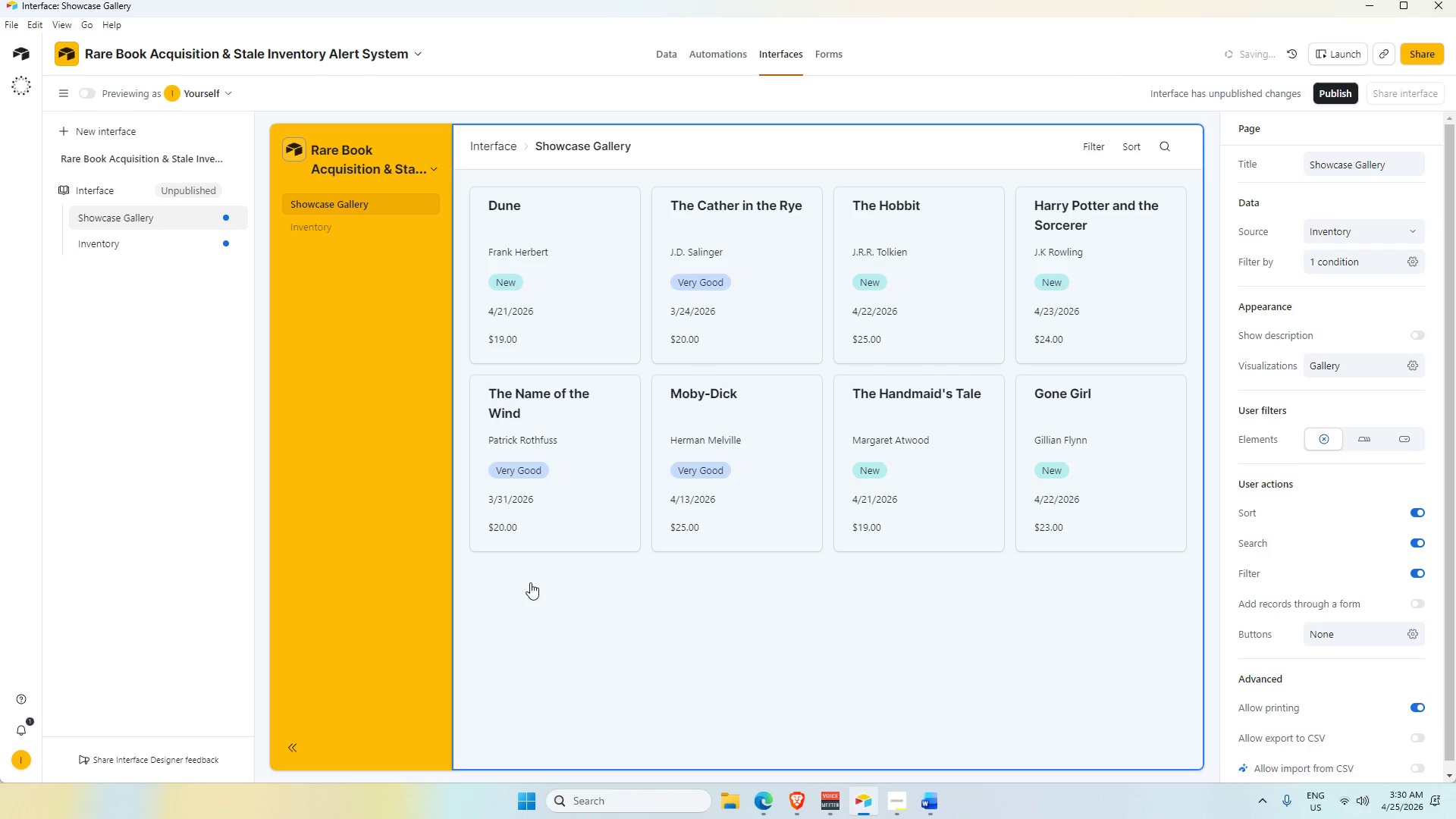 
wait(162.52)
 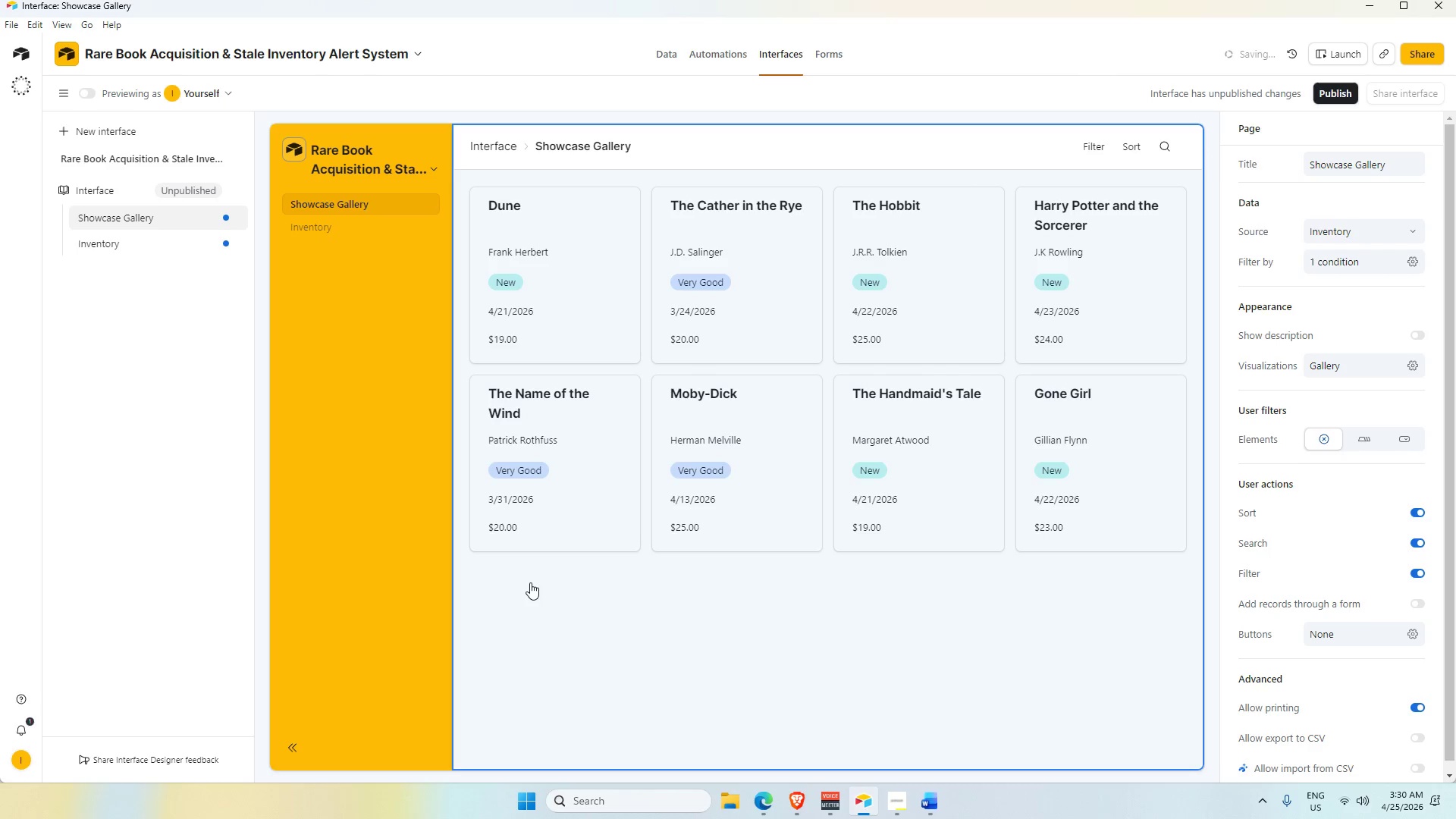 
left_click([968, 646])
 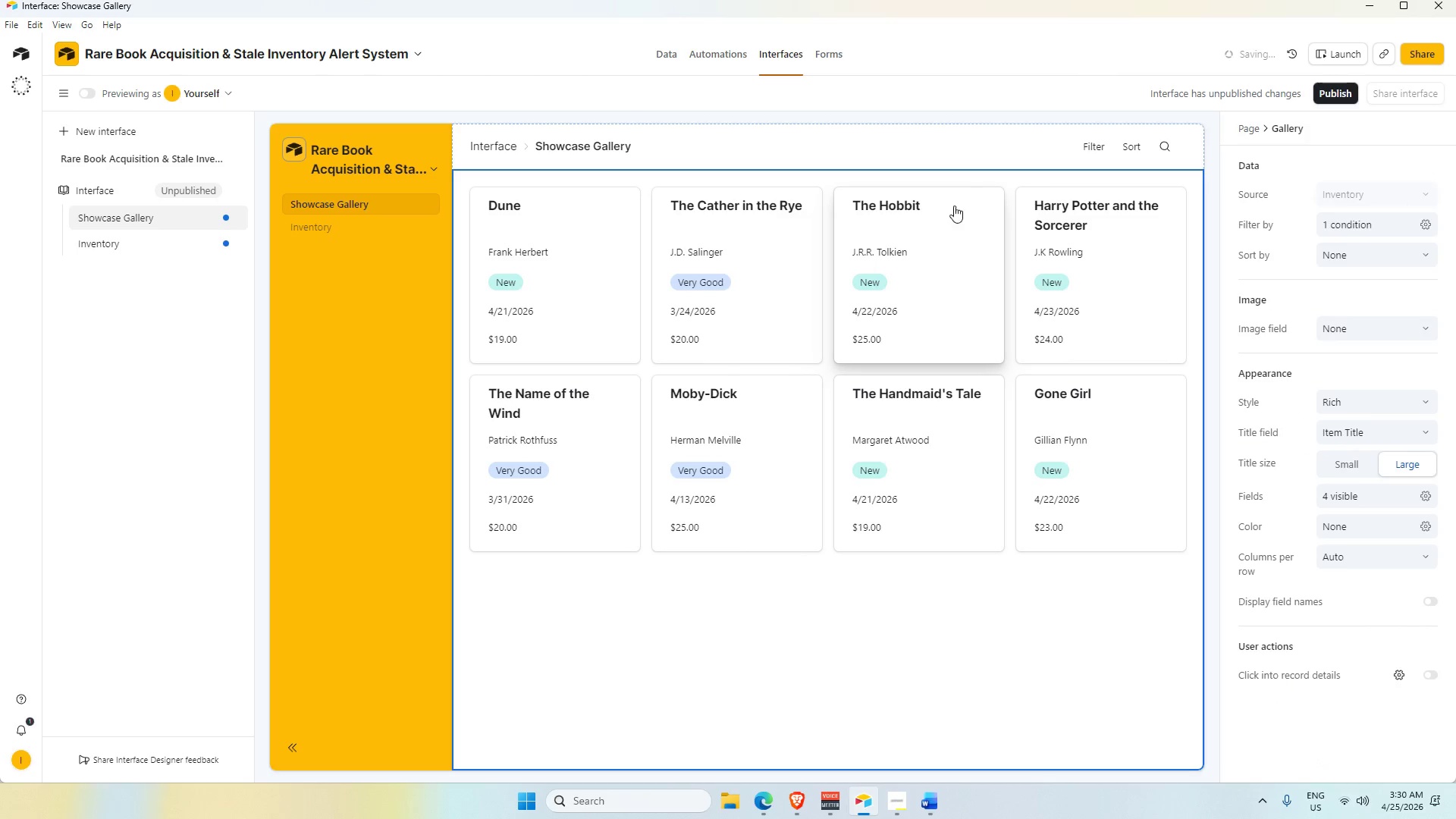 
left_click([958, 151])
 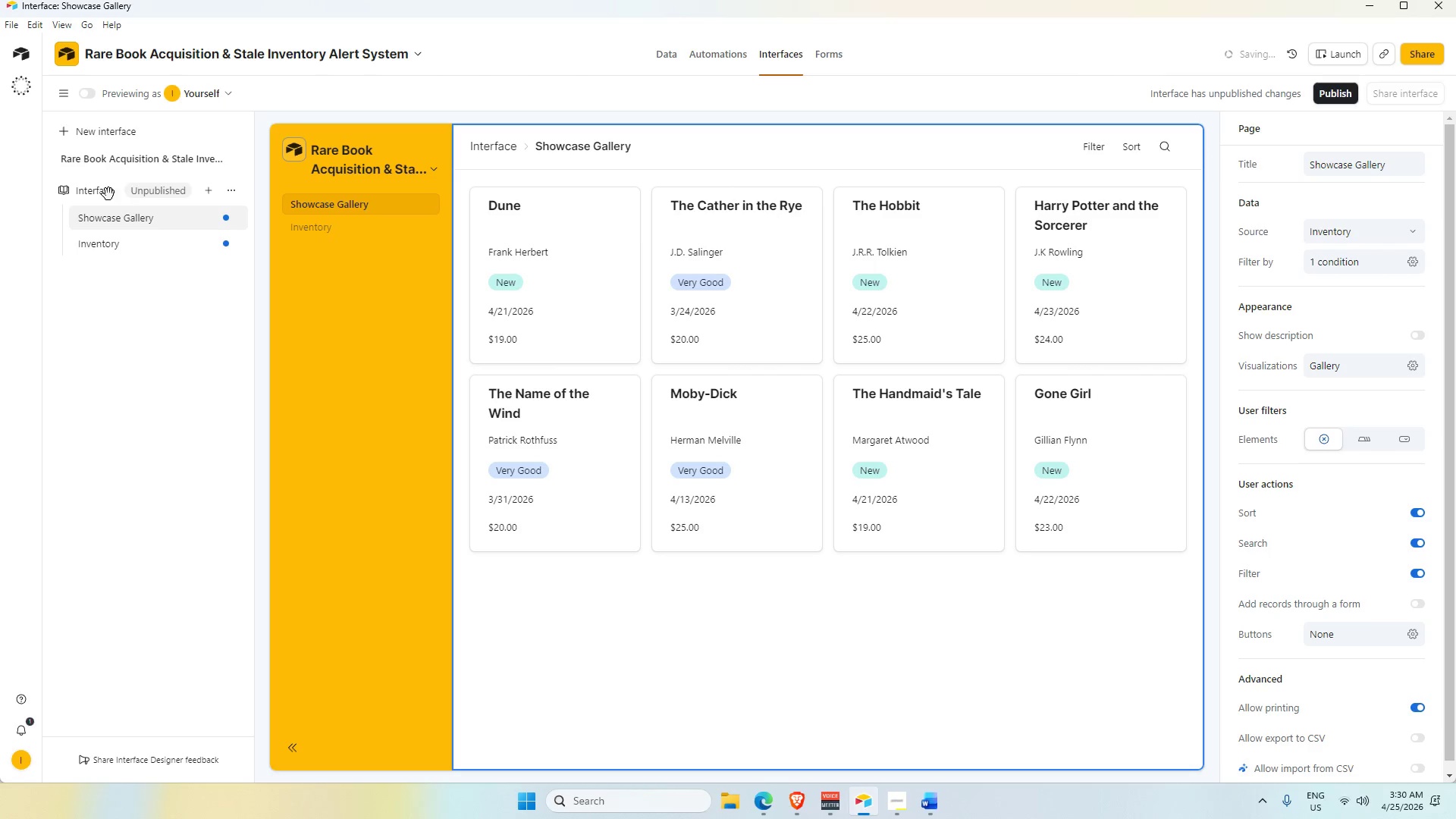 
double_click([92, 195])
 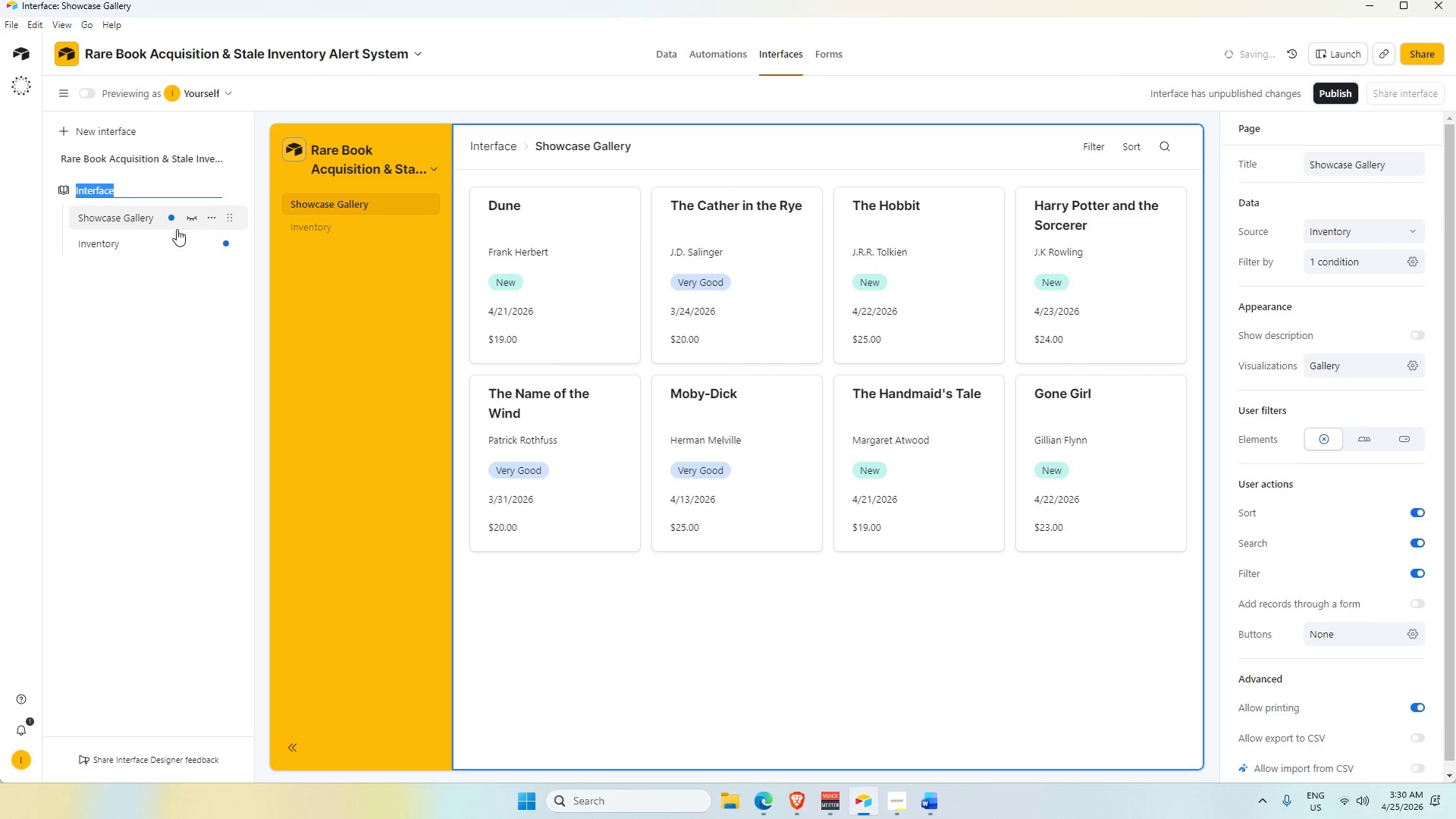 
key(Backspace)
 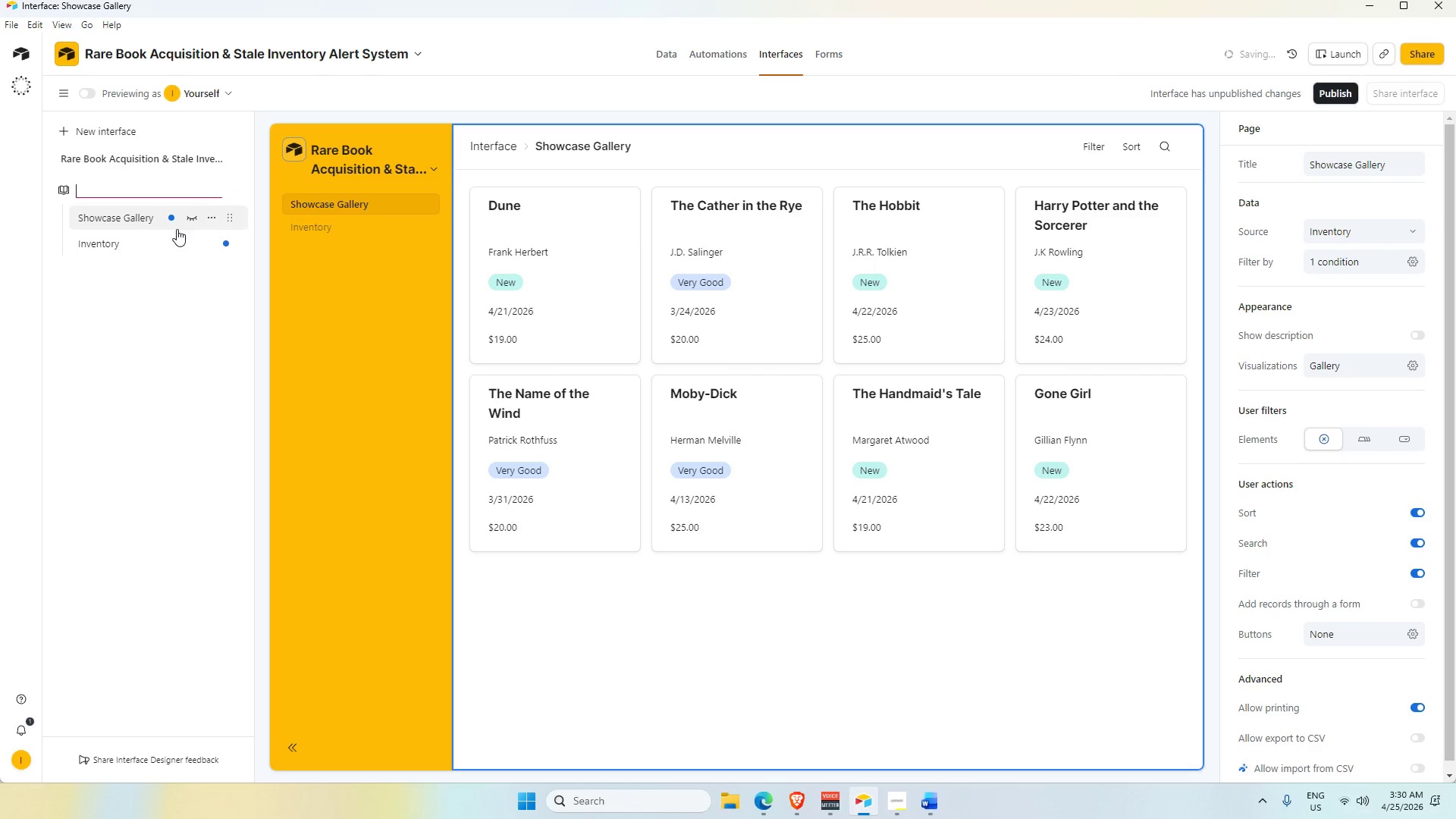 
key(Alt+Tab)
 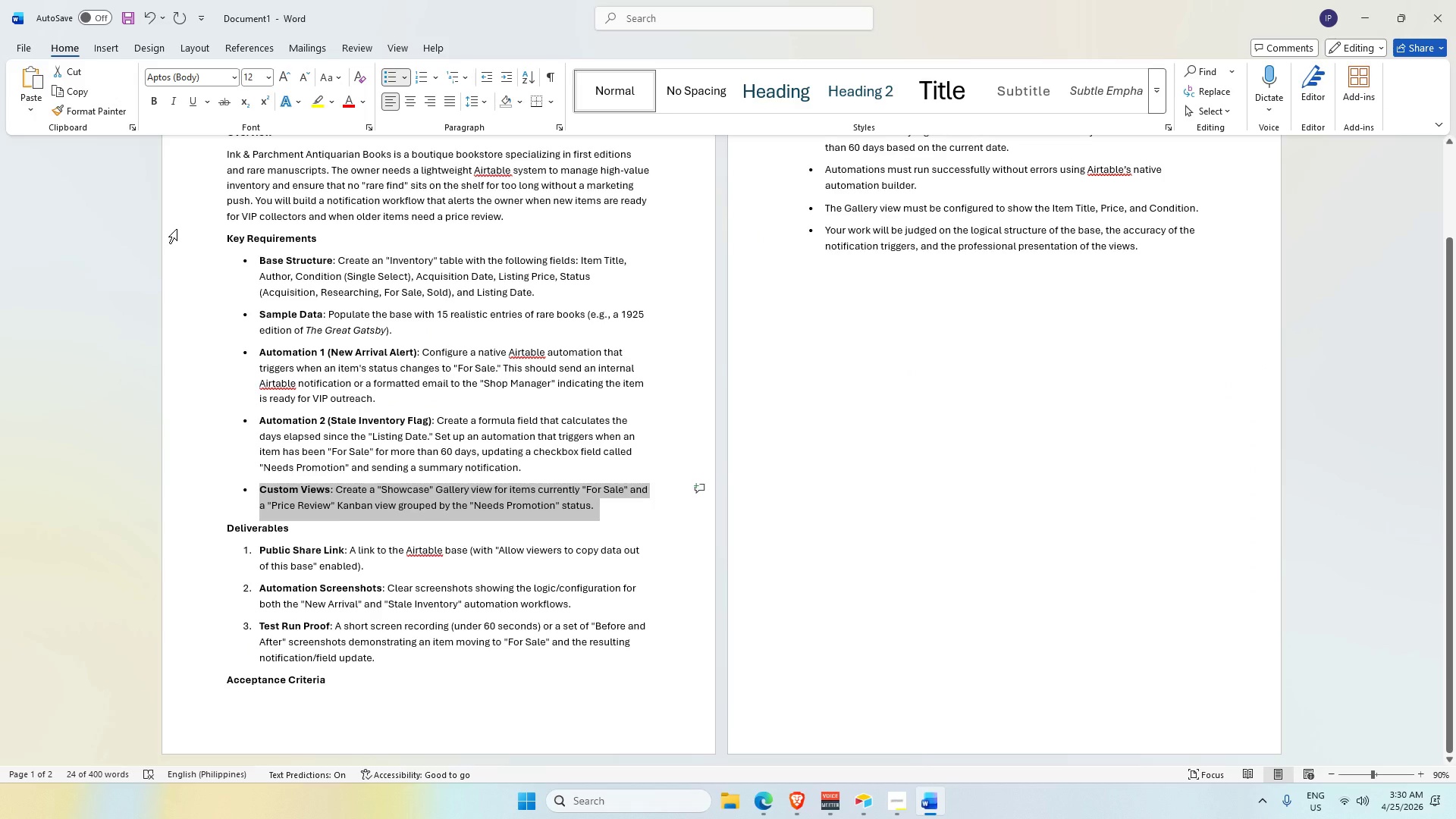 
wait(8.56)
 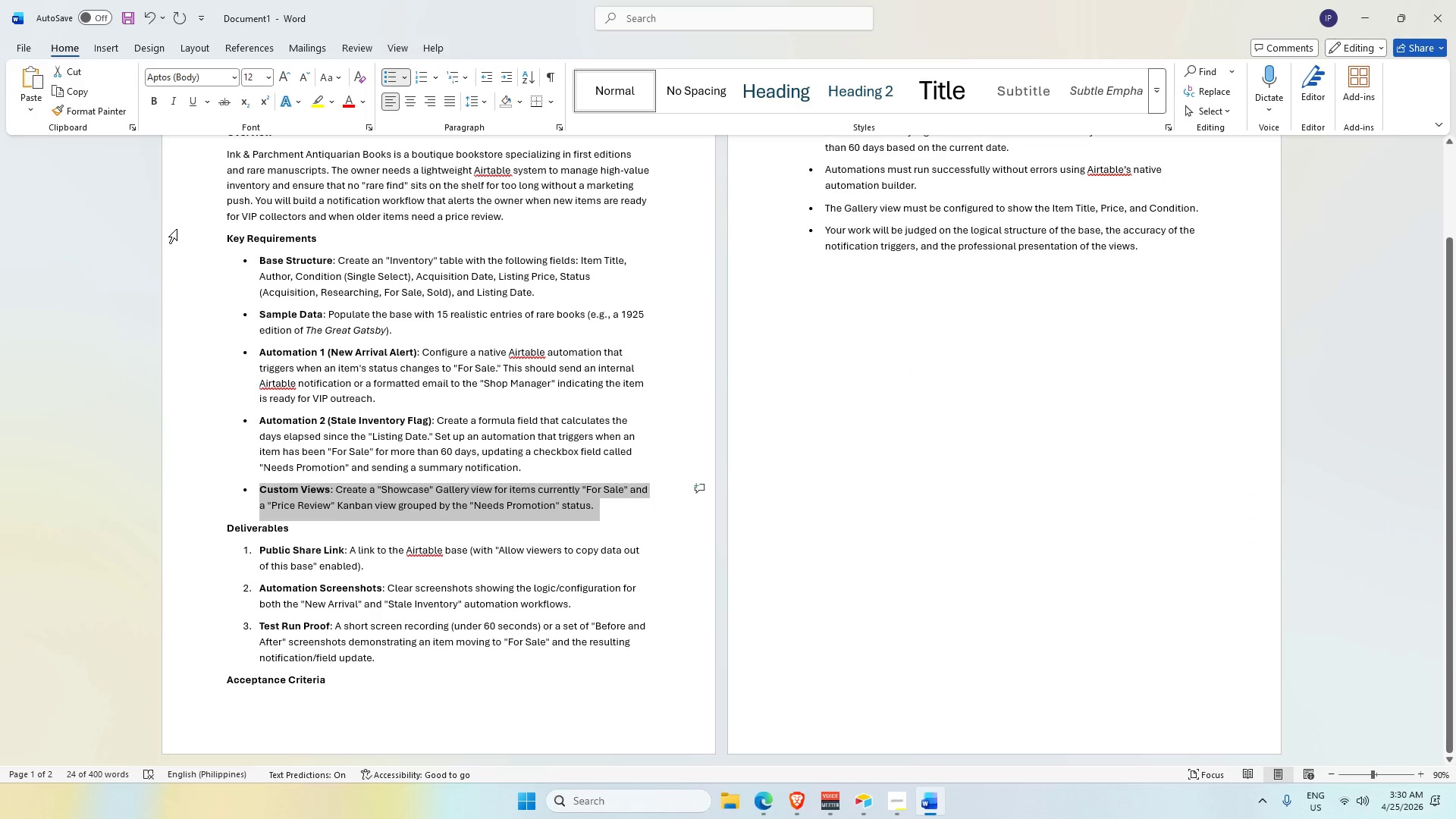 
key(Alt+AltLeft)
 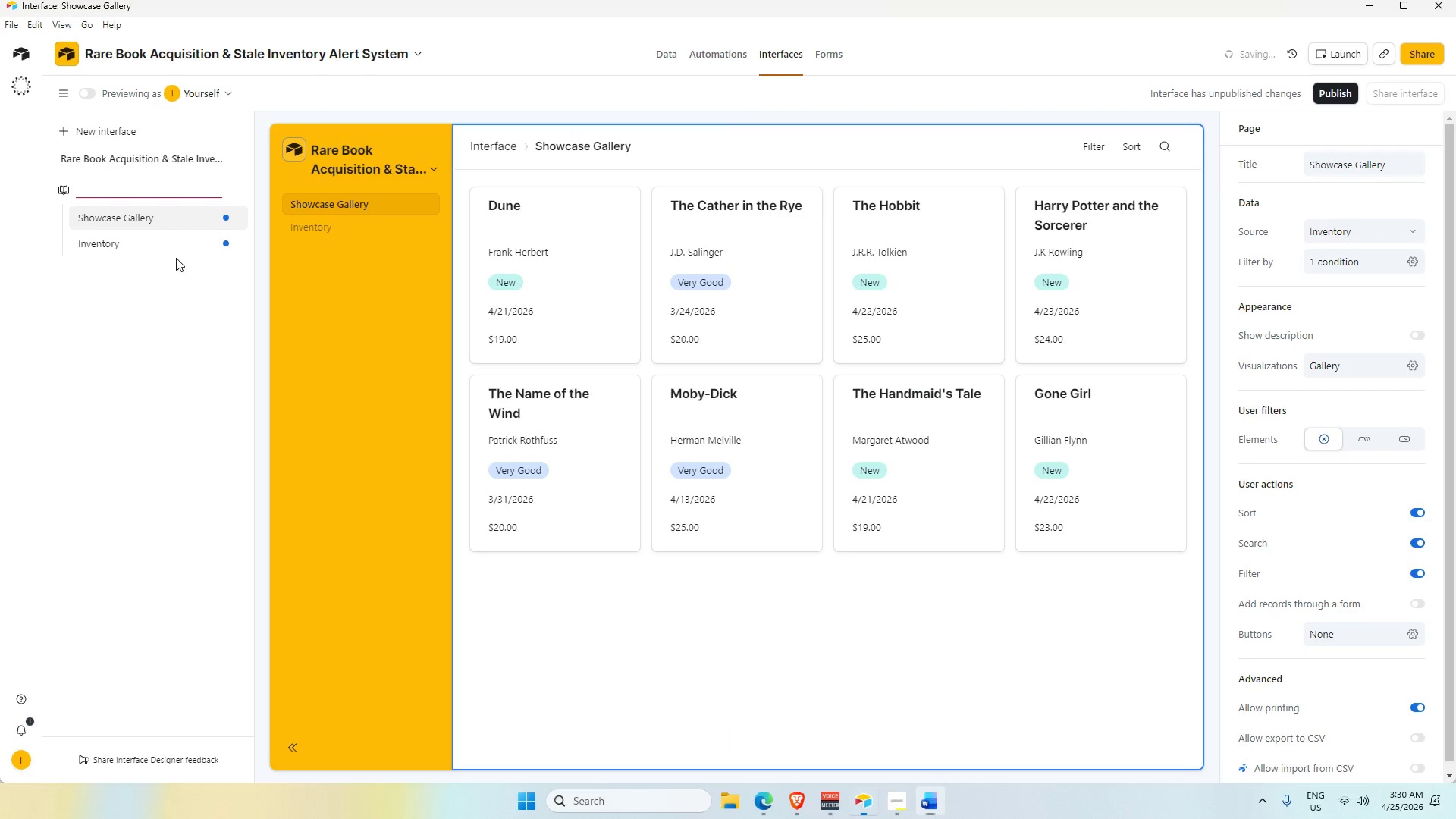 
key(Alt+Tab)
 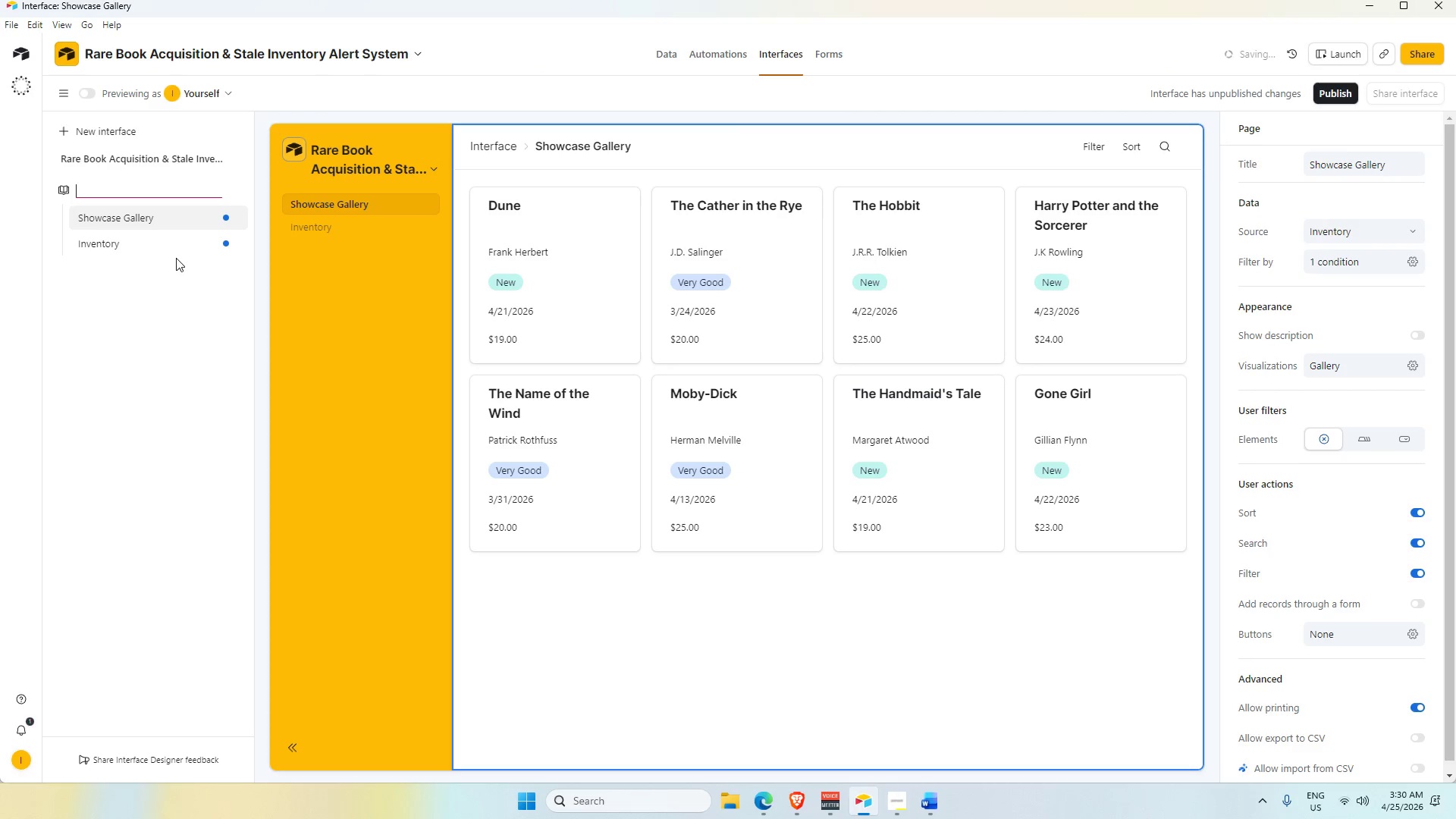 
key(Alt+AltLeft)
 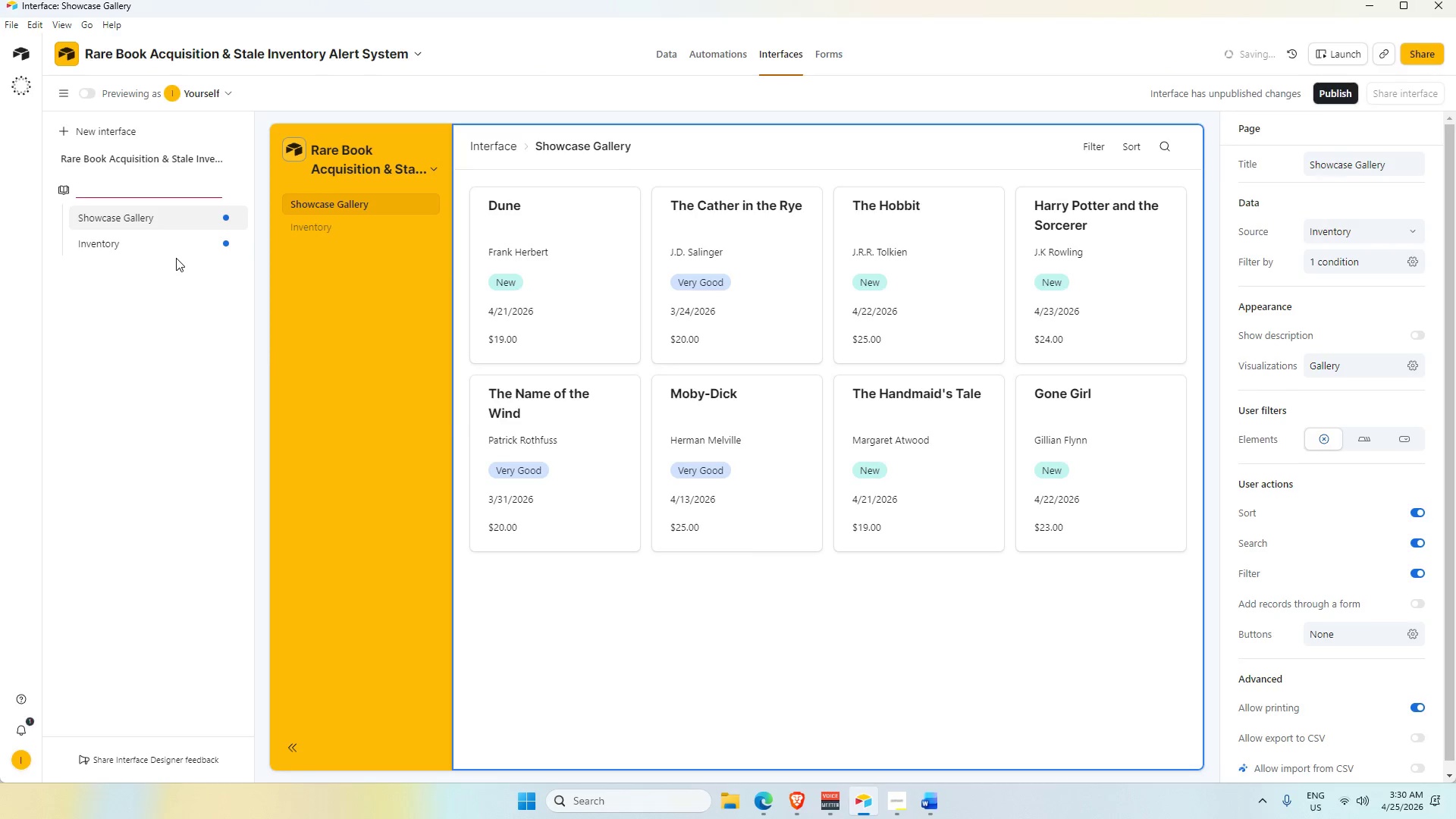 
key(Alt+Tab)
 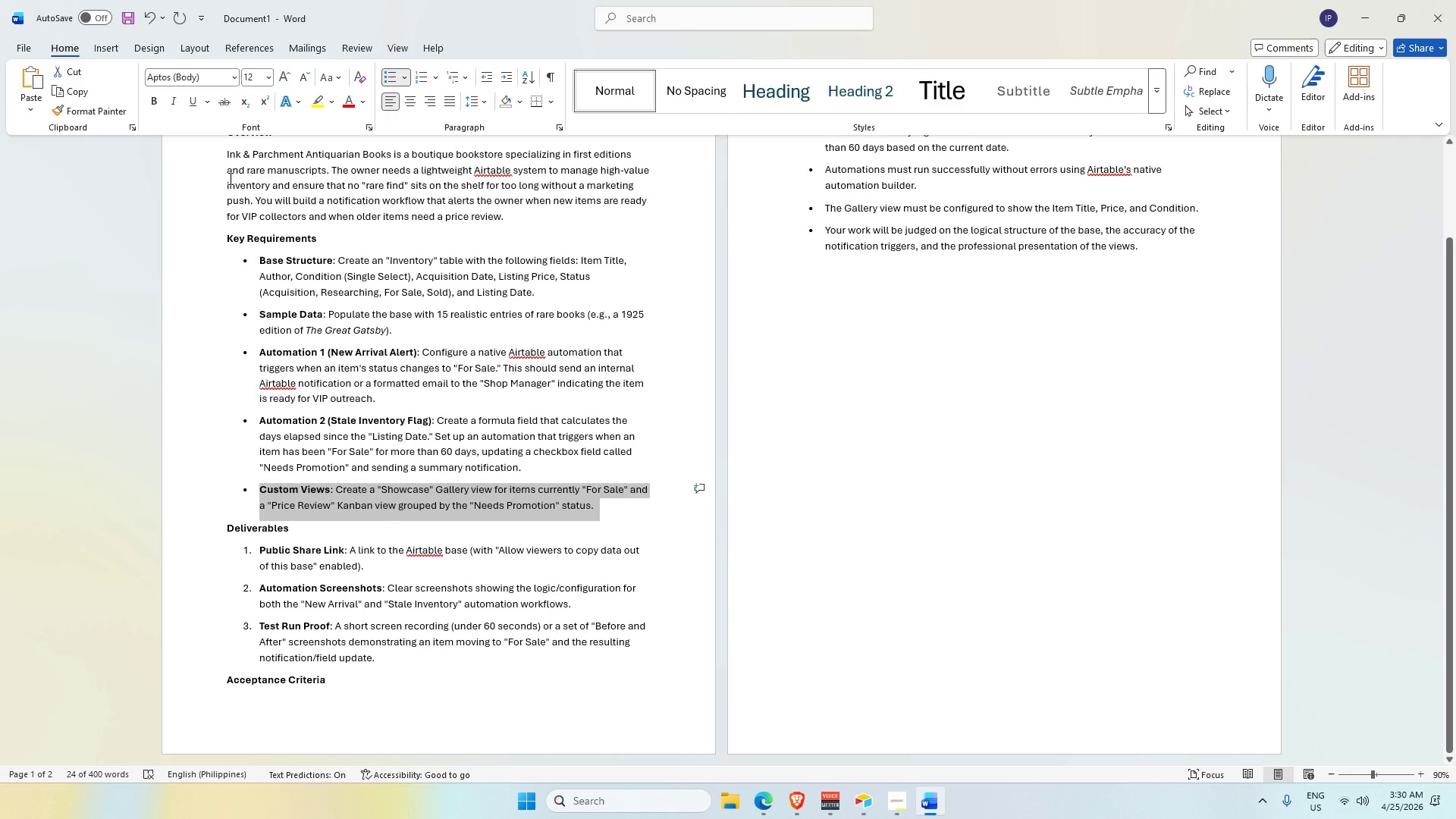 
scroll: coordinate [268, 224], scroll_direction: up, amount: 1.0
 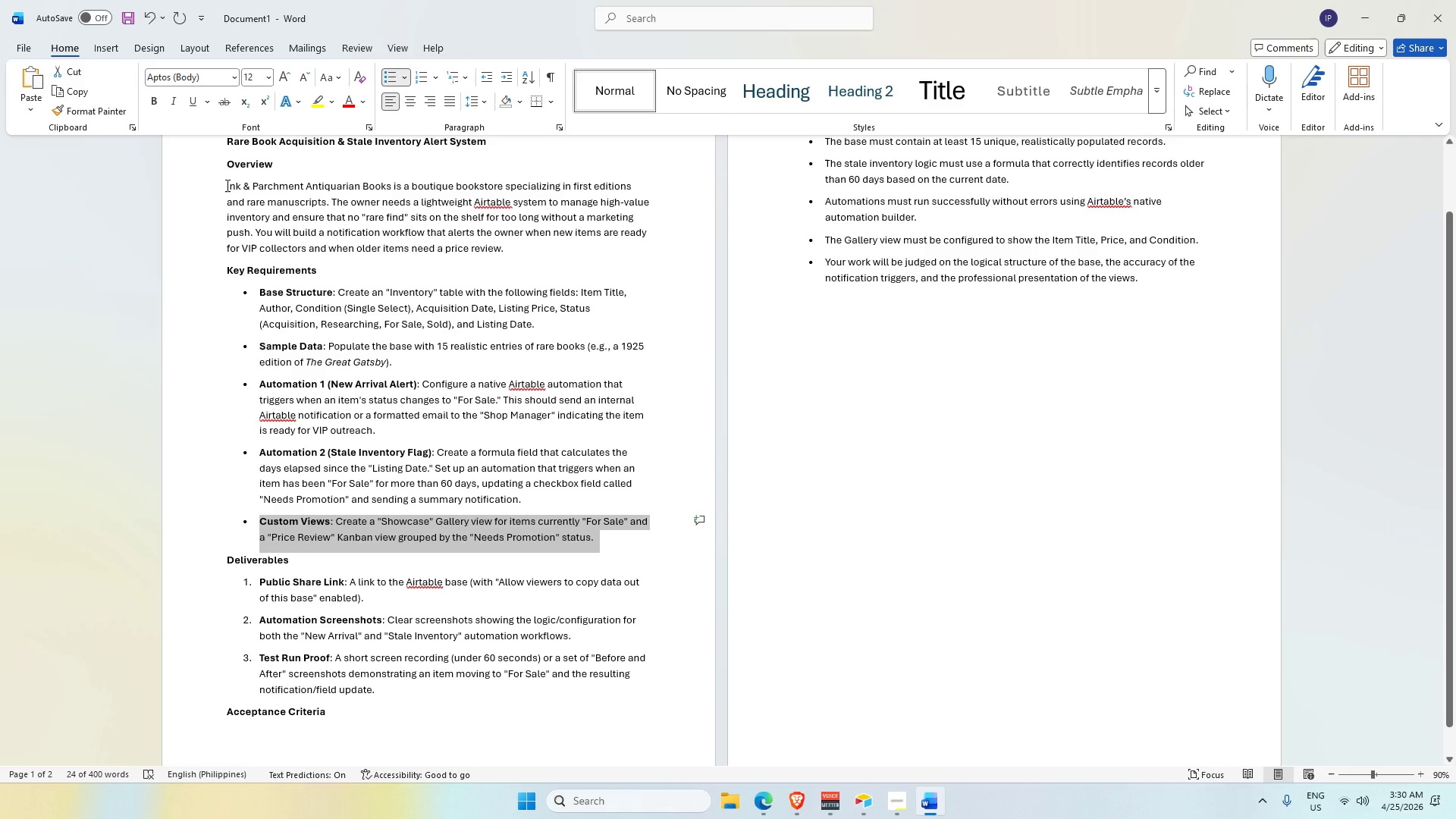 
left_click_drag(start_coordinate=[226, 185], to_coordinate=[391, 184])
 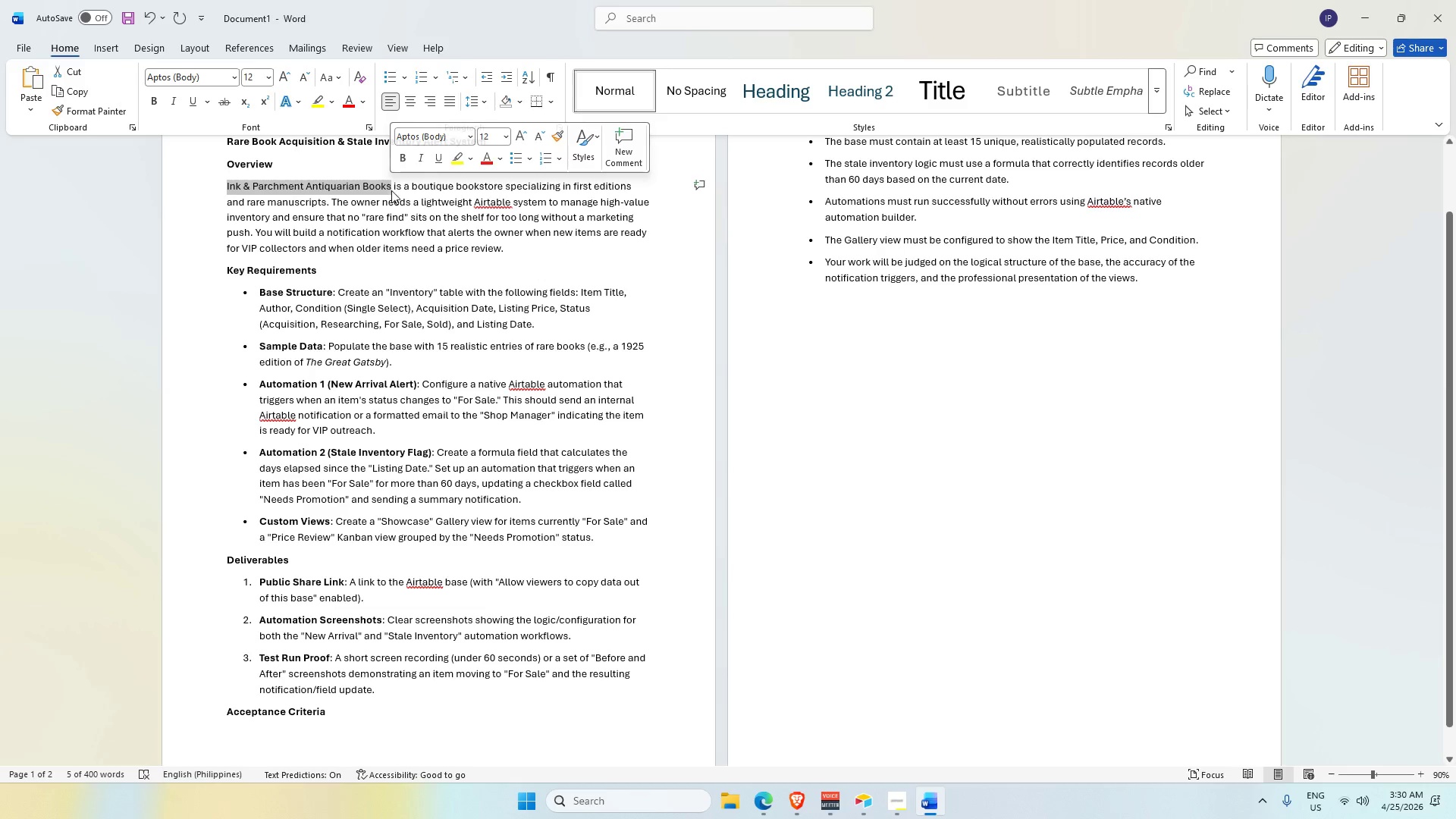 
key(Control+C)
 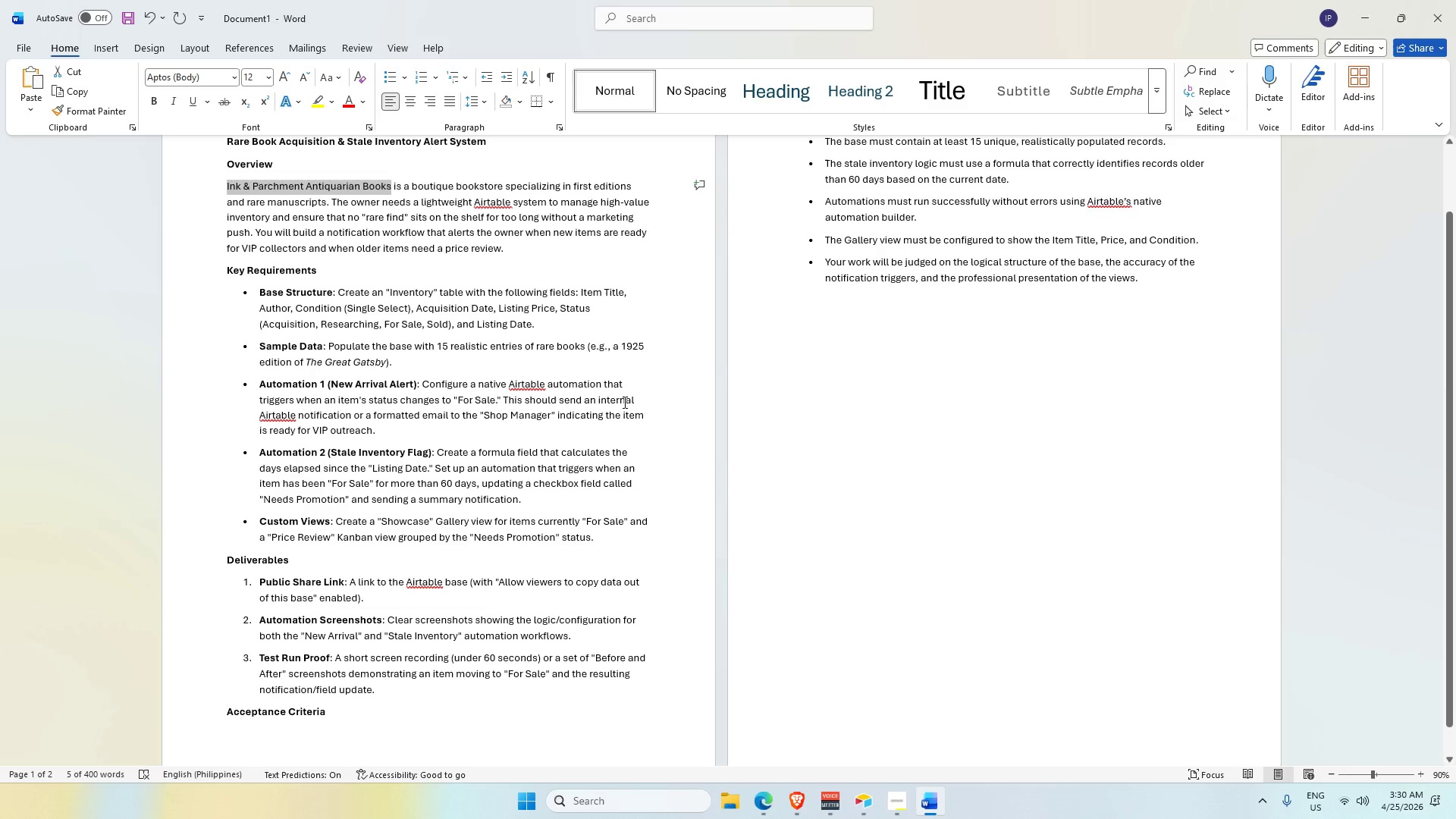 
key(Alt+AltLeft)
 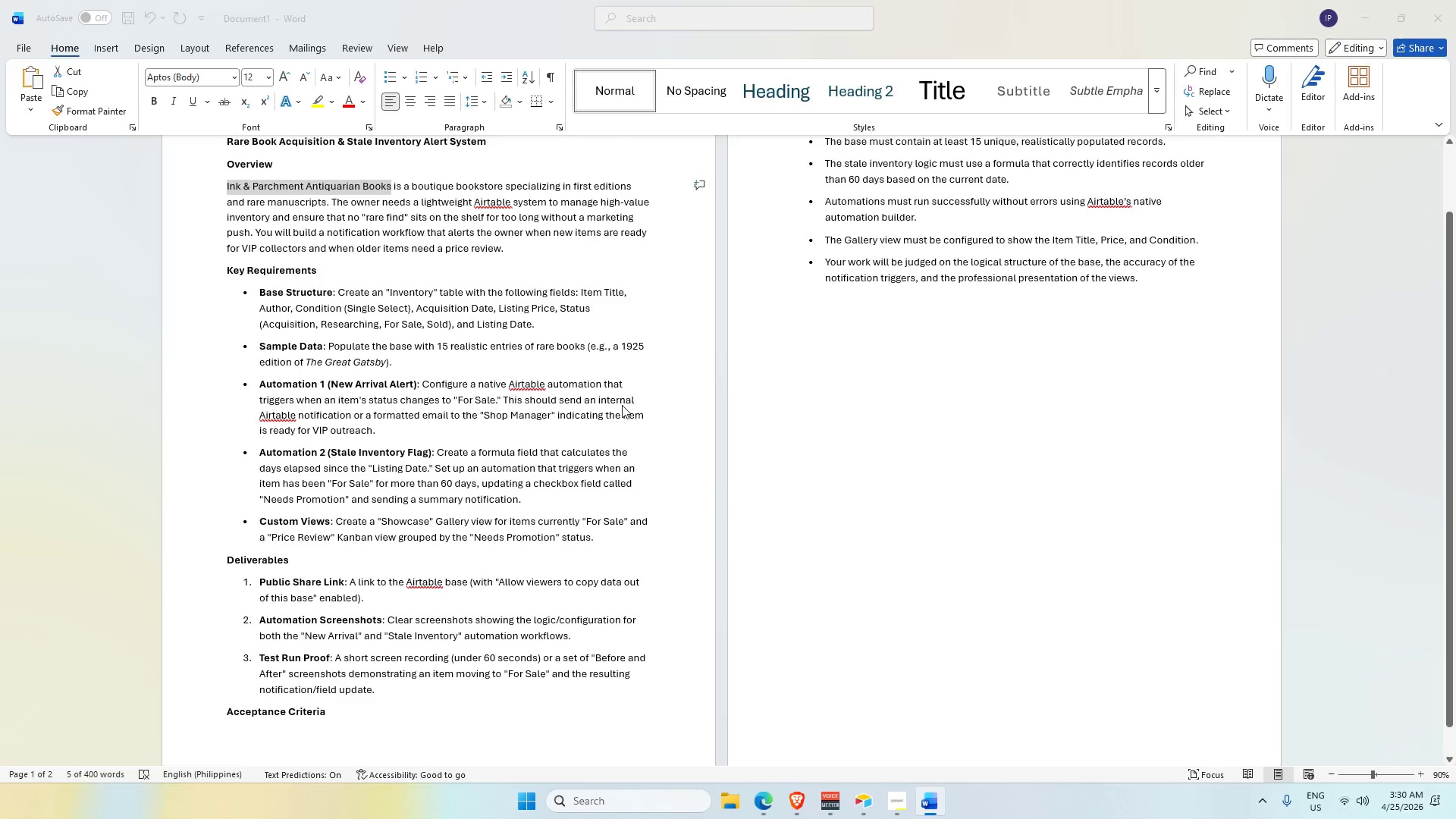 
key(Alt+Tab)
 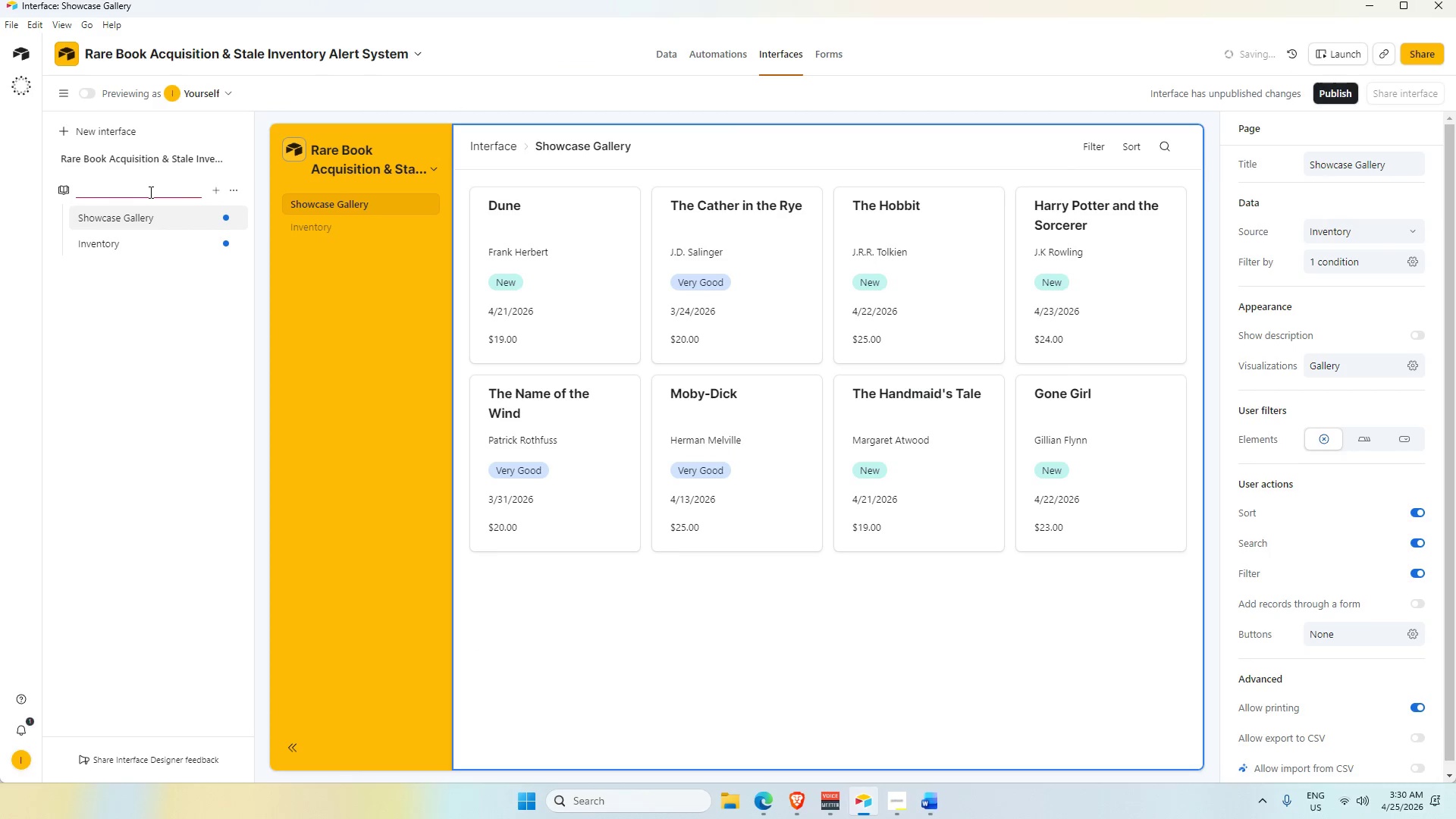 
key(Control+V)
 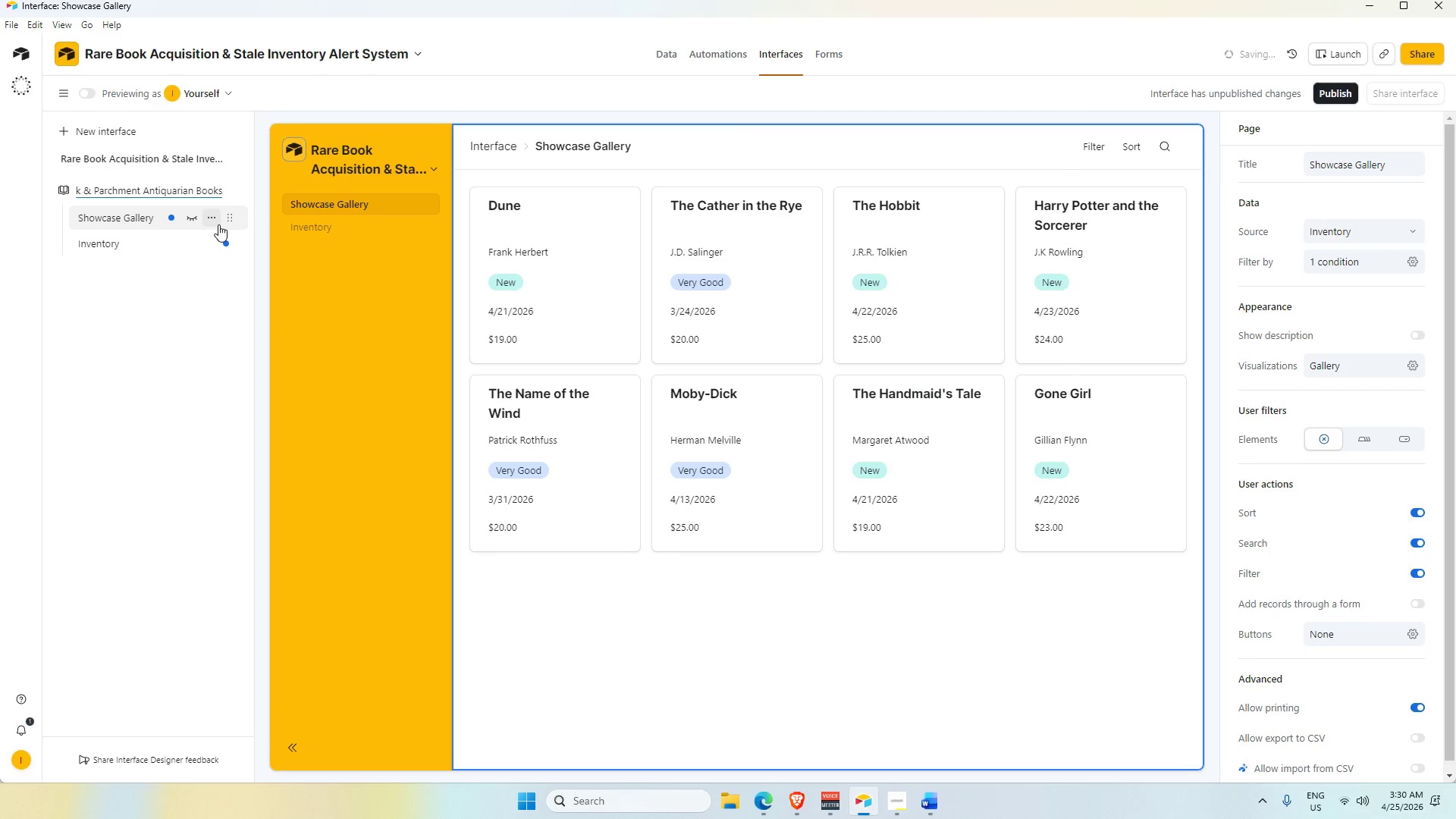 
type( Inventory)
 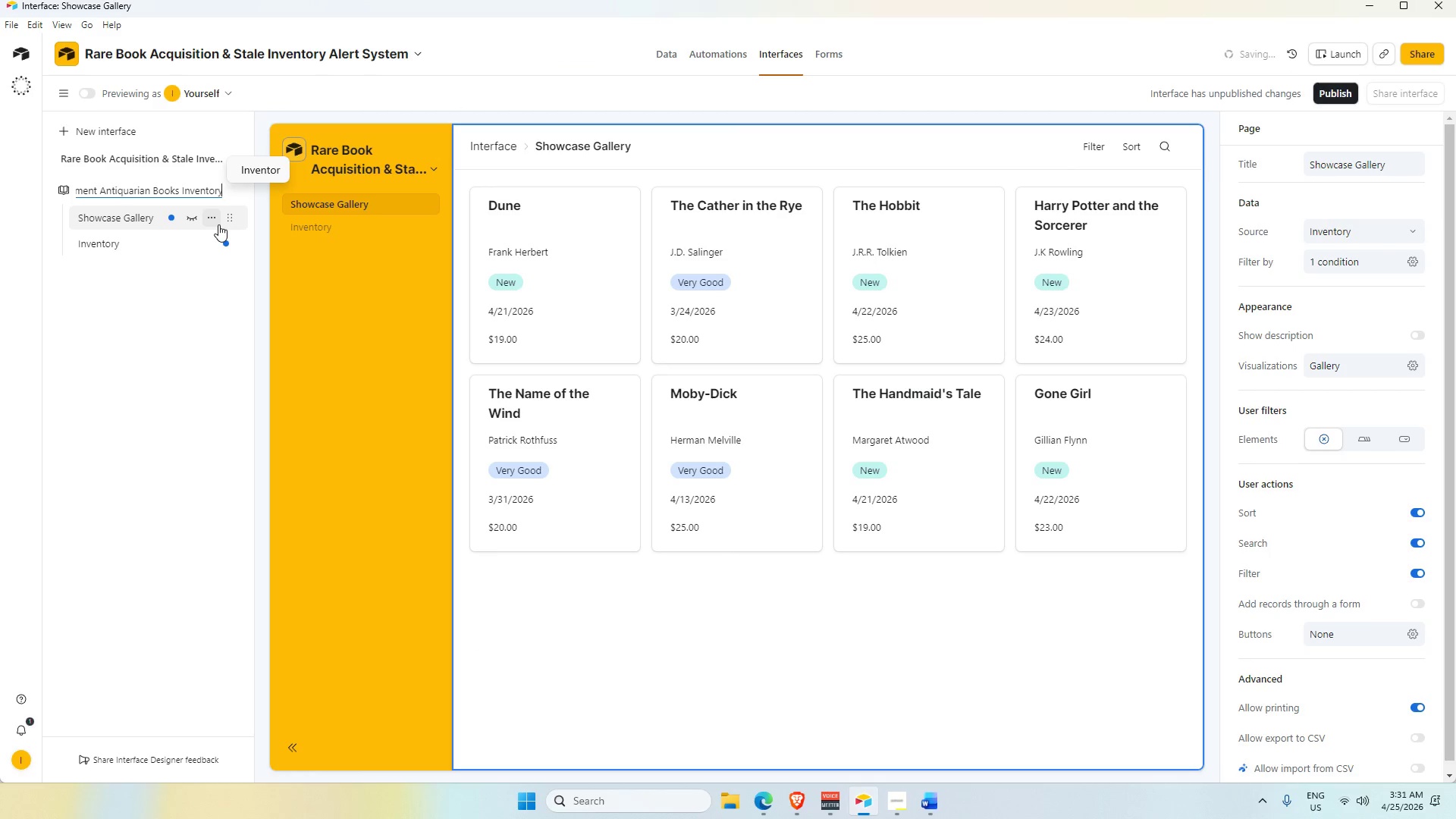 
key(Enter)
 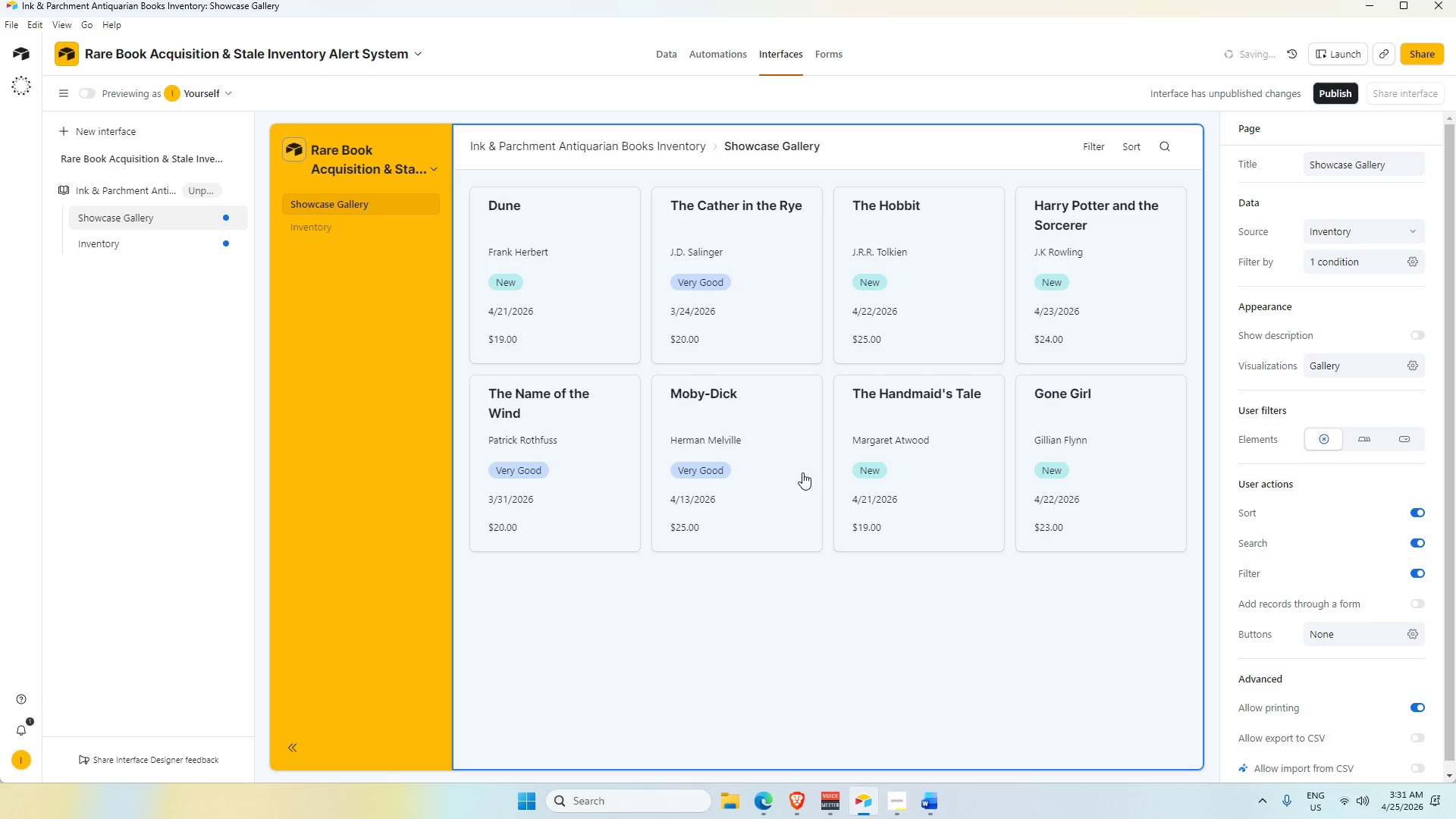 
wait(6.92)
 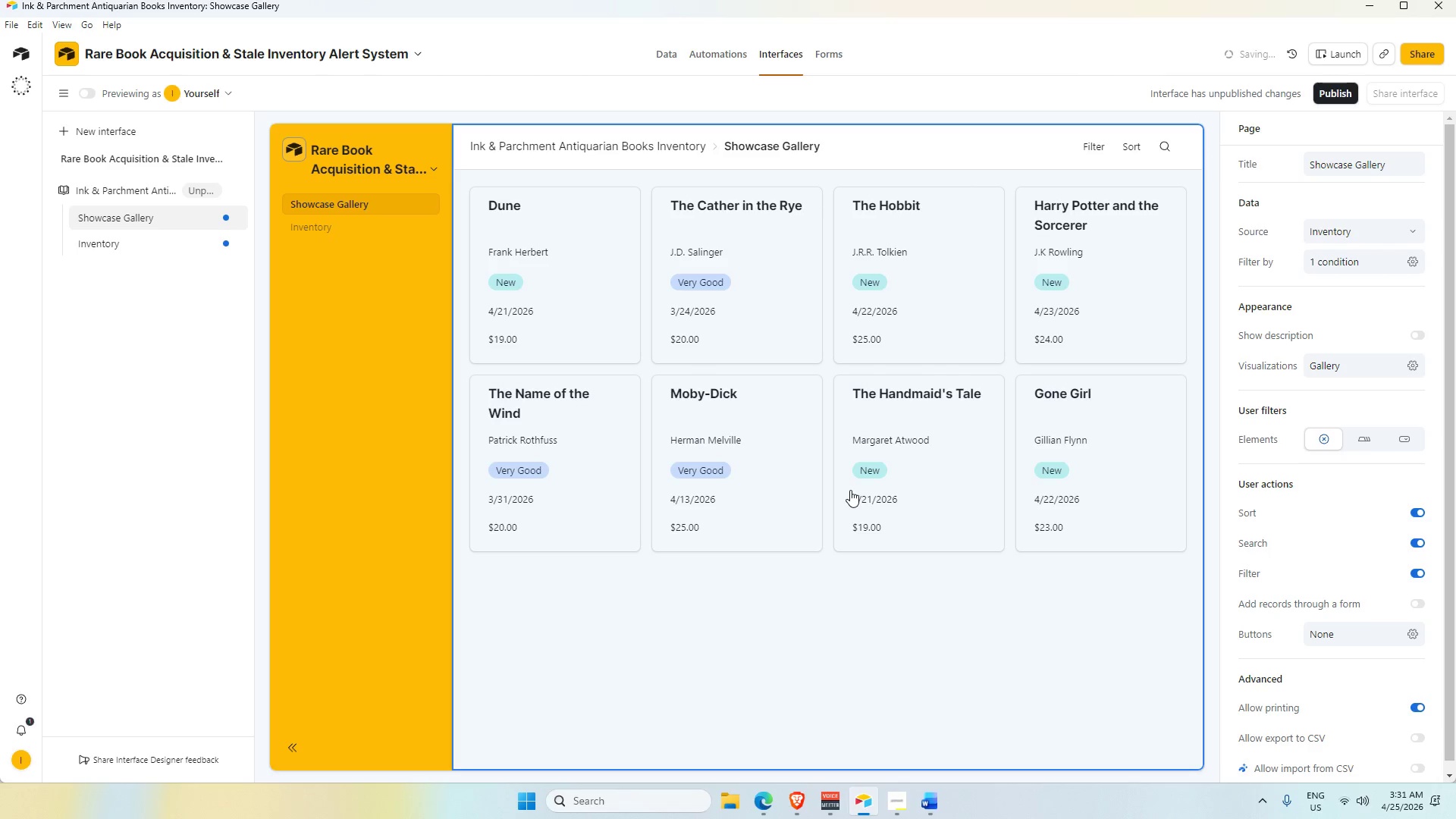 
left_click([133, 246])
 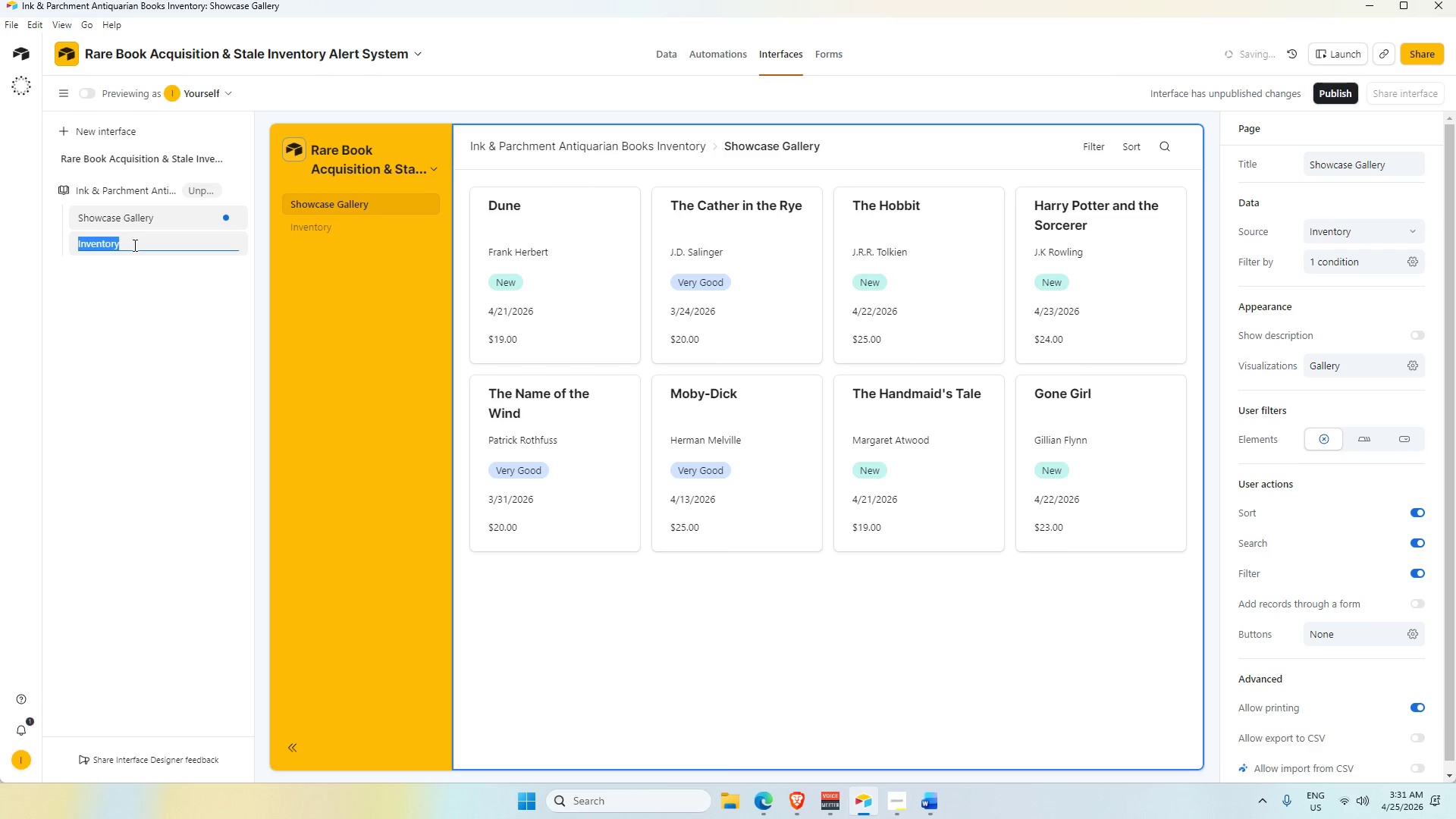 
key(Alt+AltLeft)
 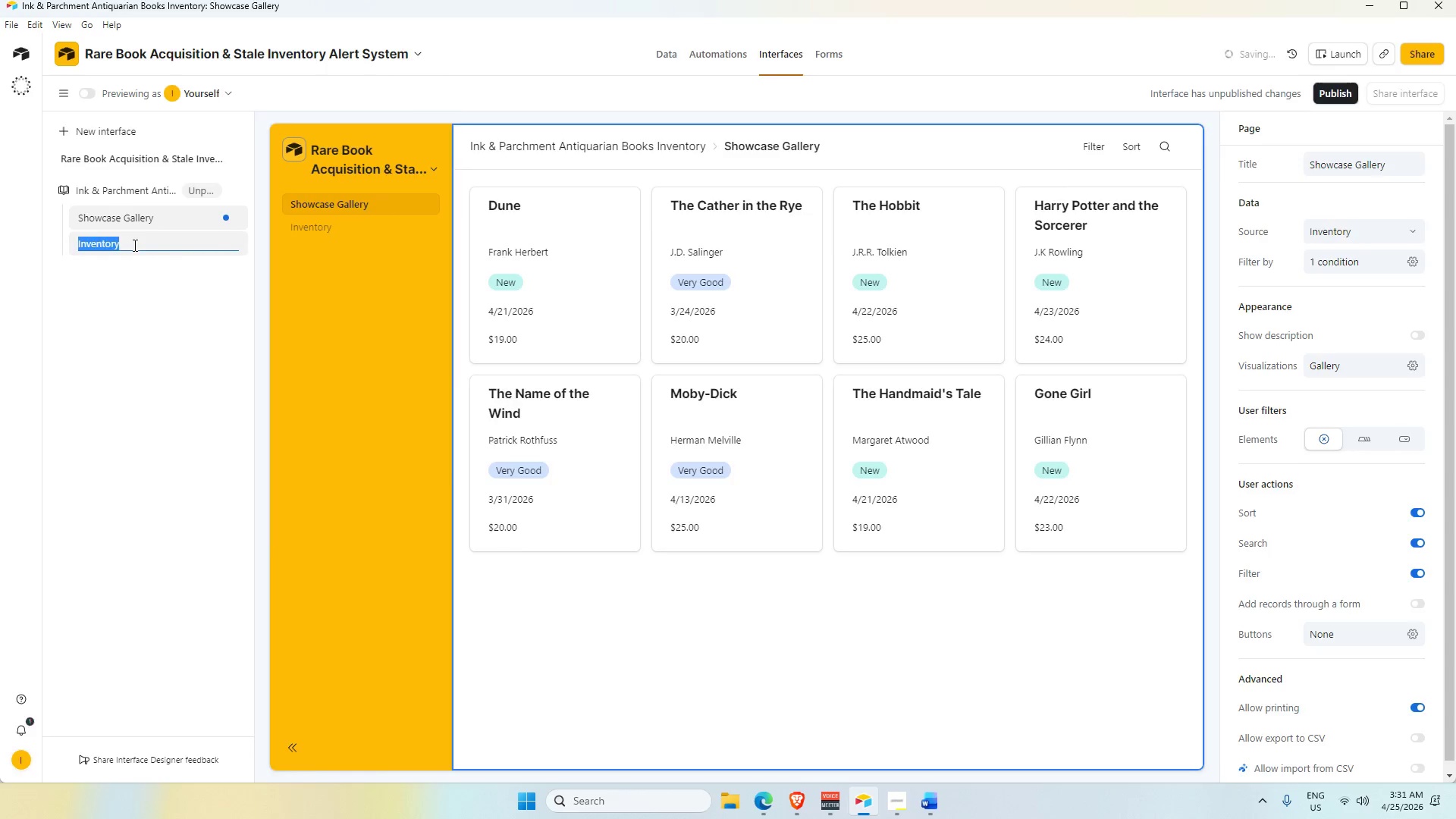 
key(Alt+Tab)
 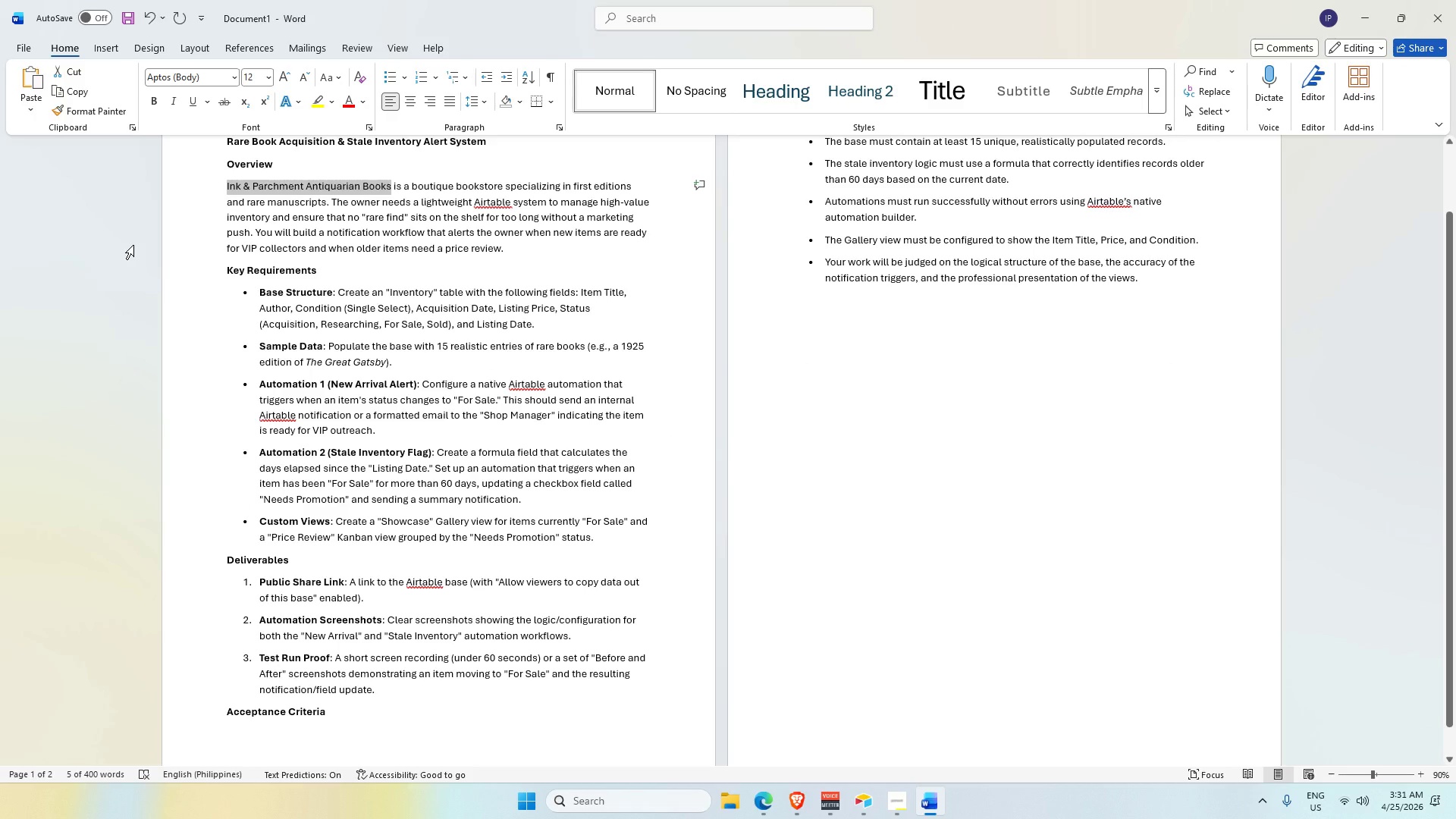 
key(Alt+AltLeft)
 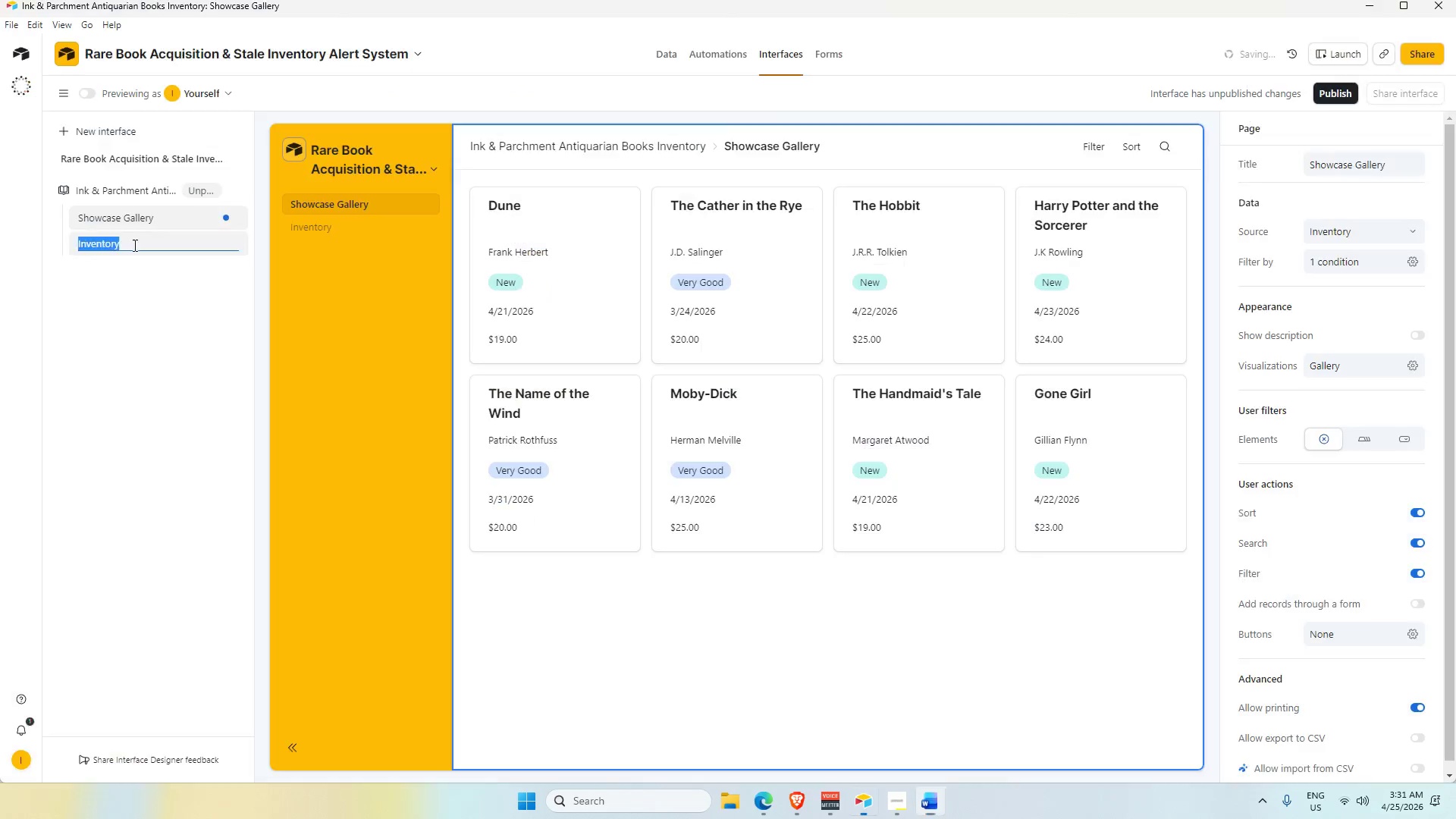 
key(Alt+Tab)
 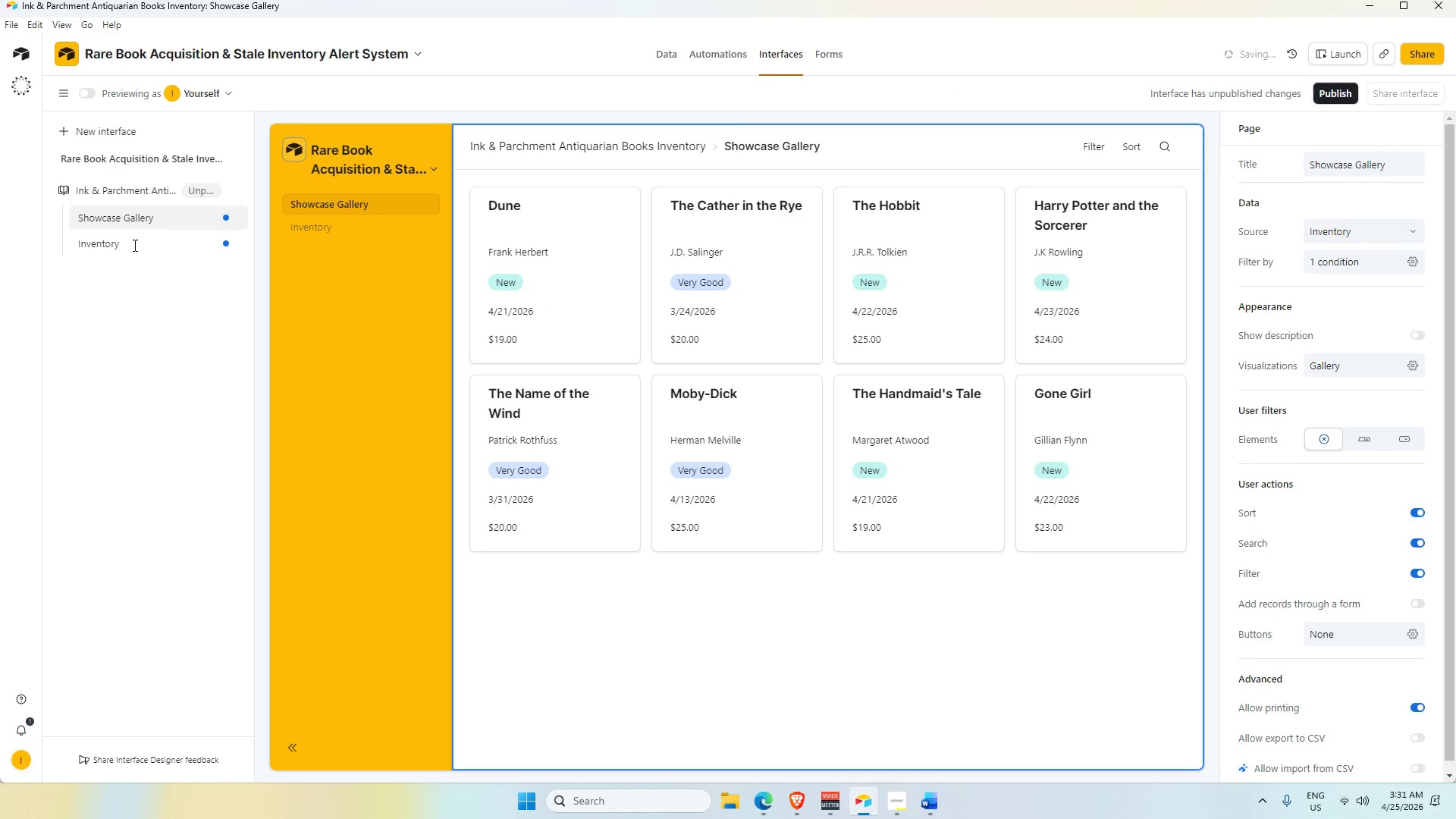 
key(Shift+P)
 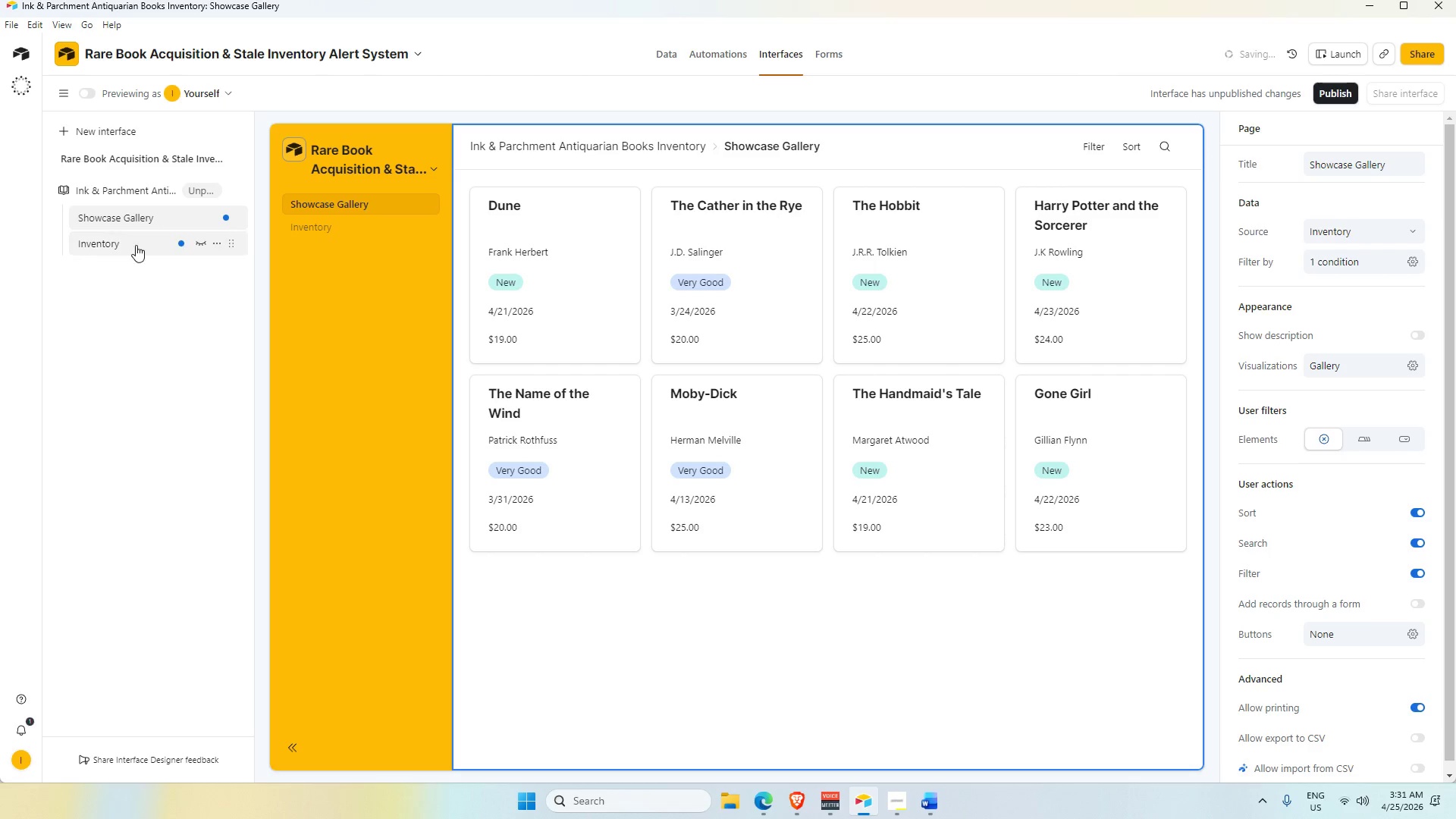 
double_click([136, 245])
 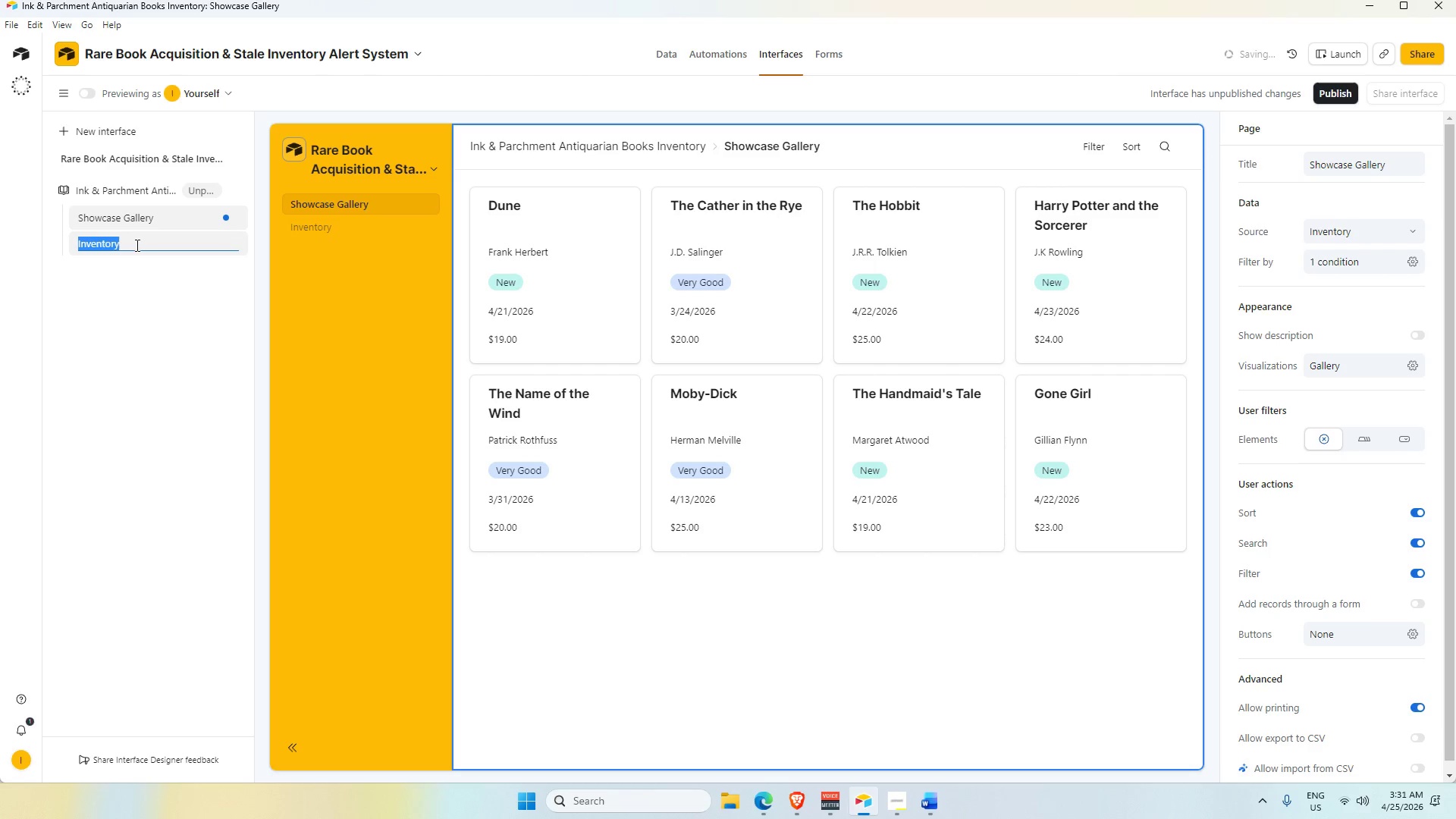 
type(Price Reve)
key(Backspace)
type(iew)
 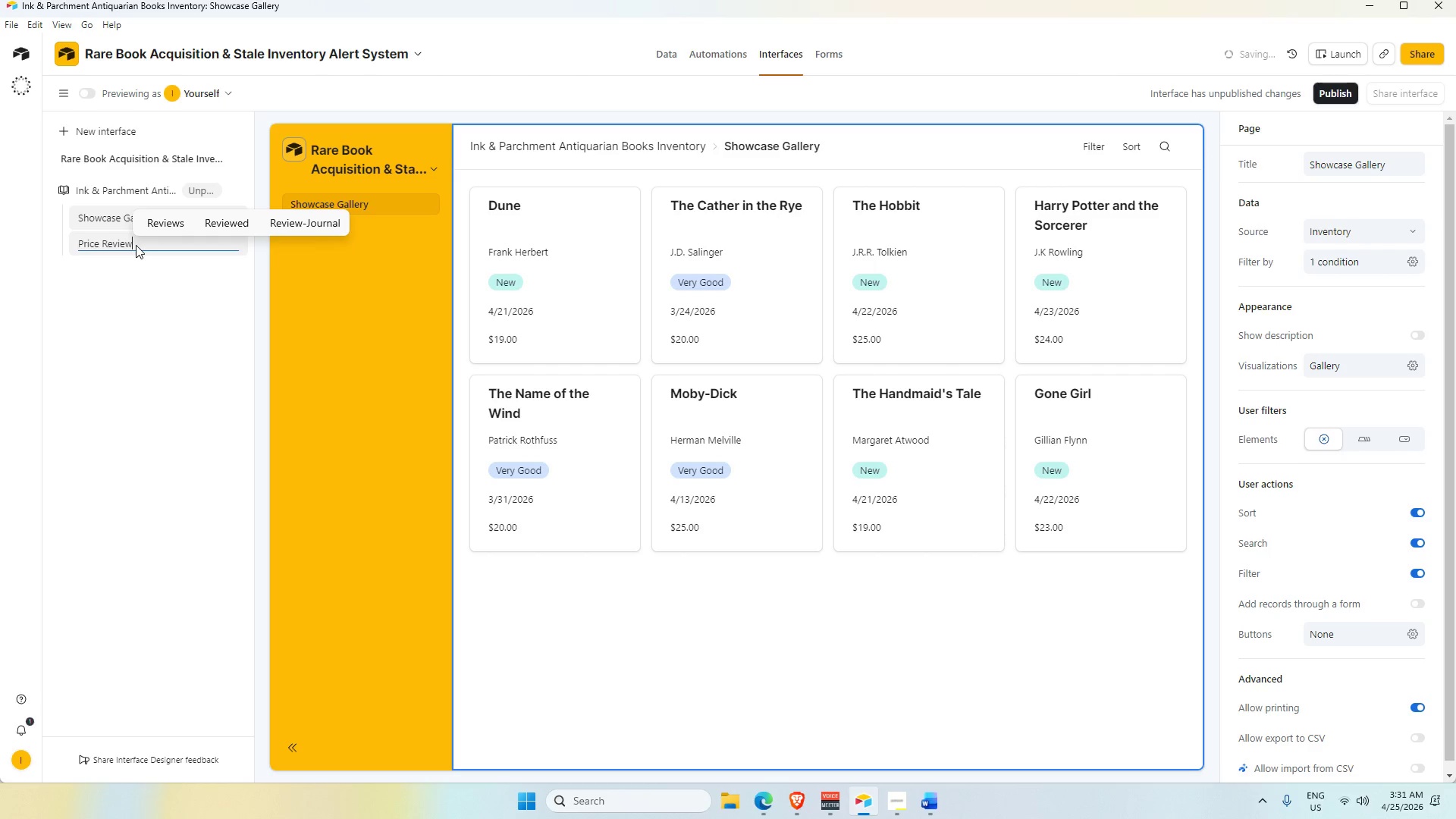 
key(Enter)
 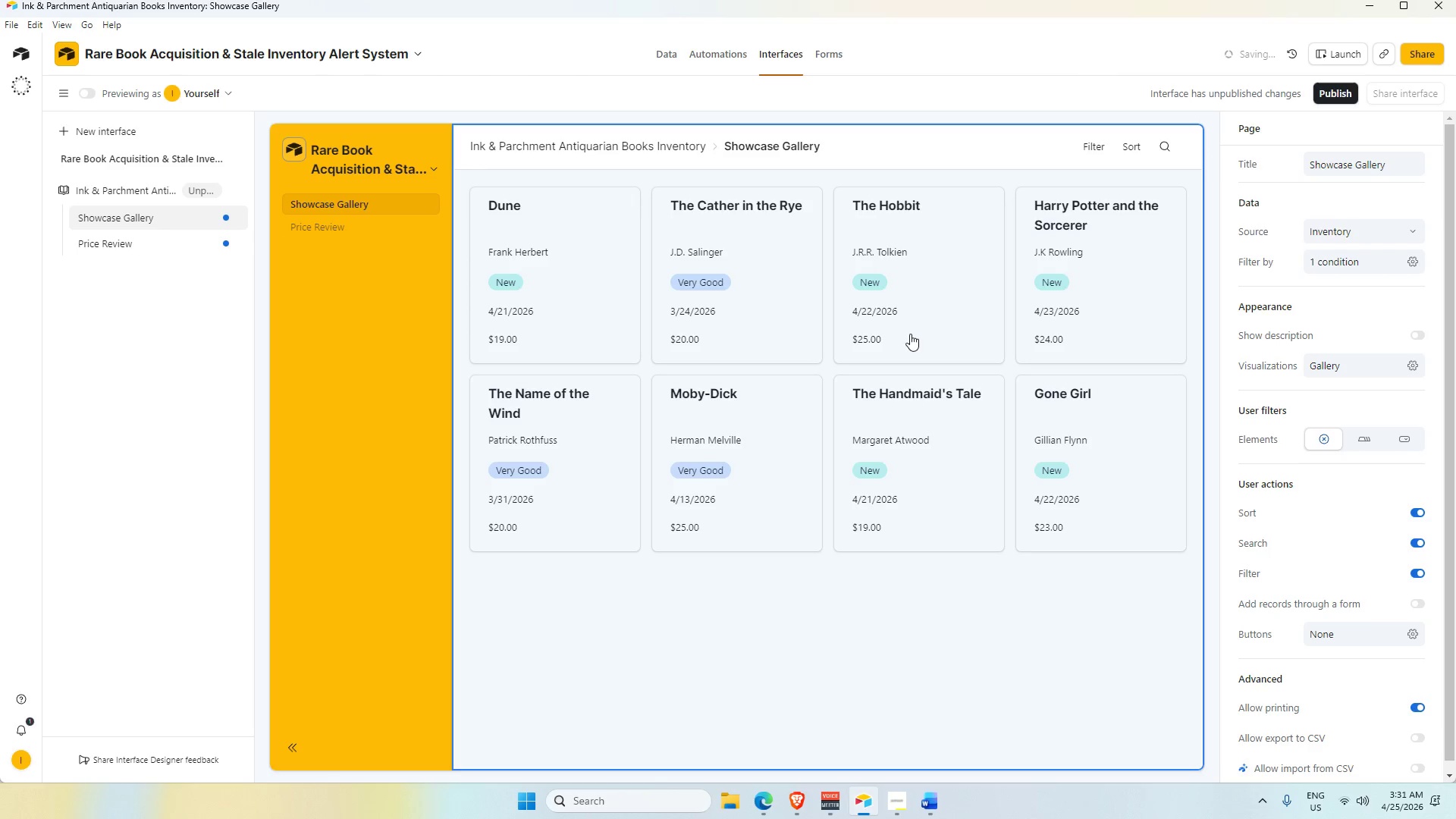 
scroll: coordinate [1000, 628], scroll_direction: up, amount: 1.0
 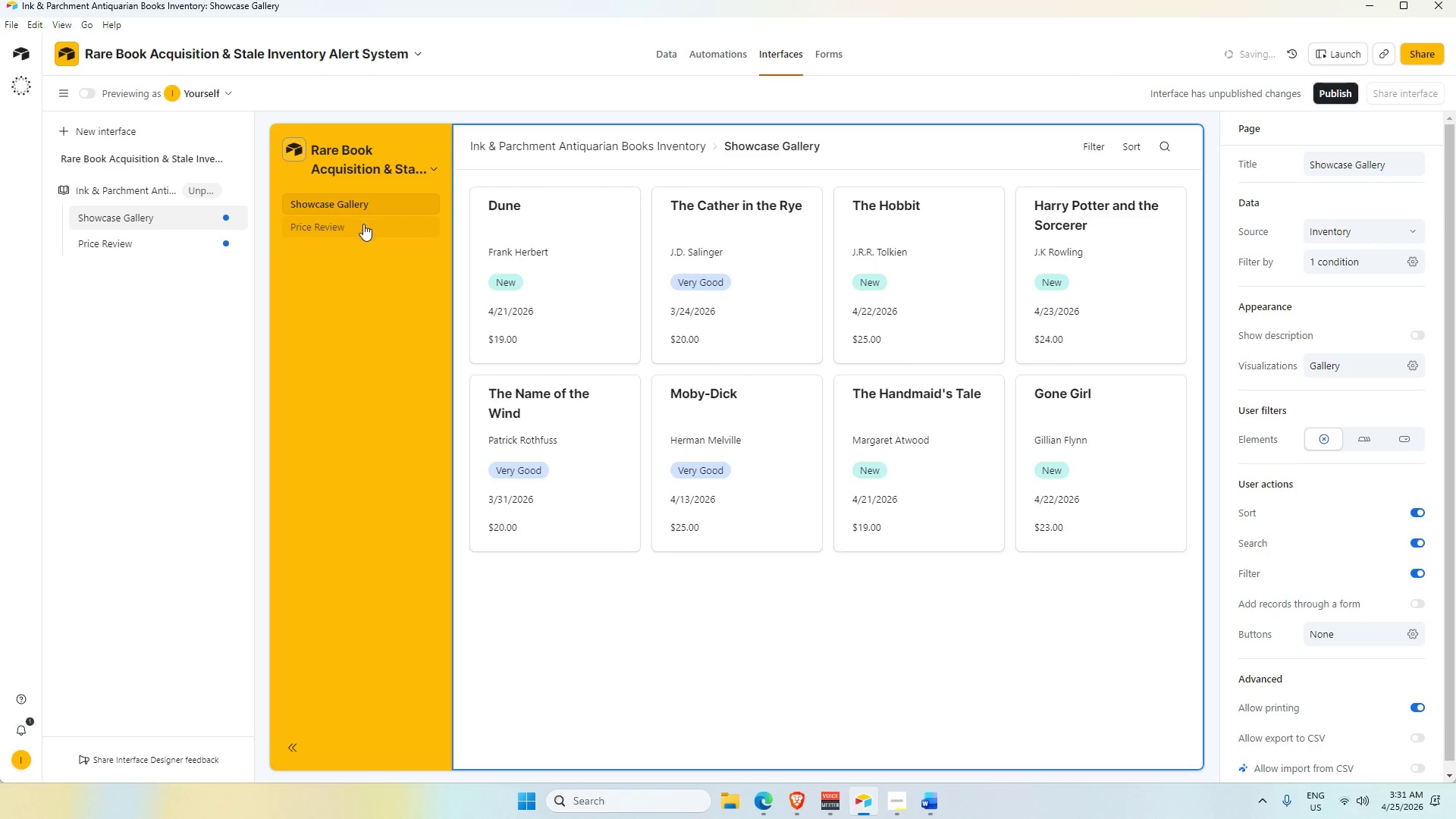 
left_click([363, 227])
 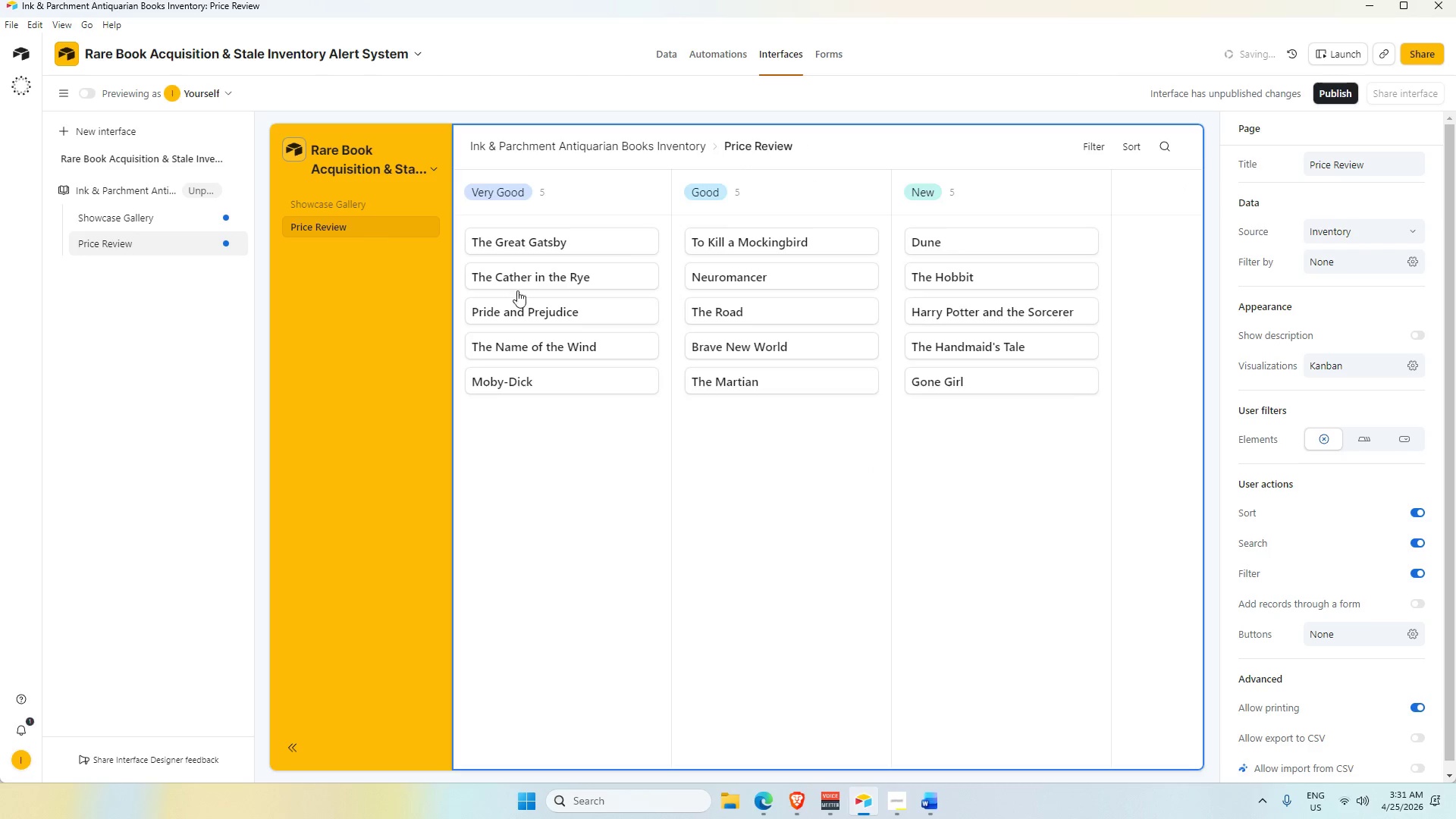 
scroll: coordinate [815, 413], scroll_direction: up, amount: 2.0
 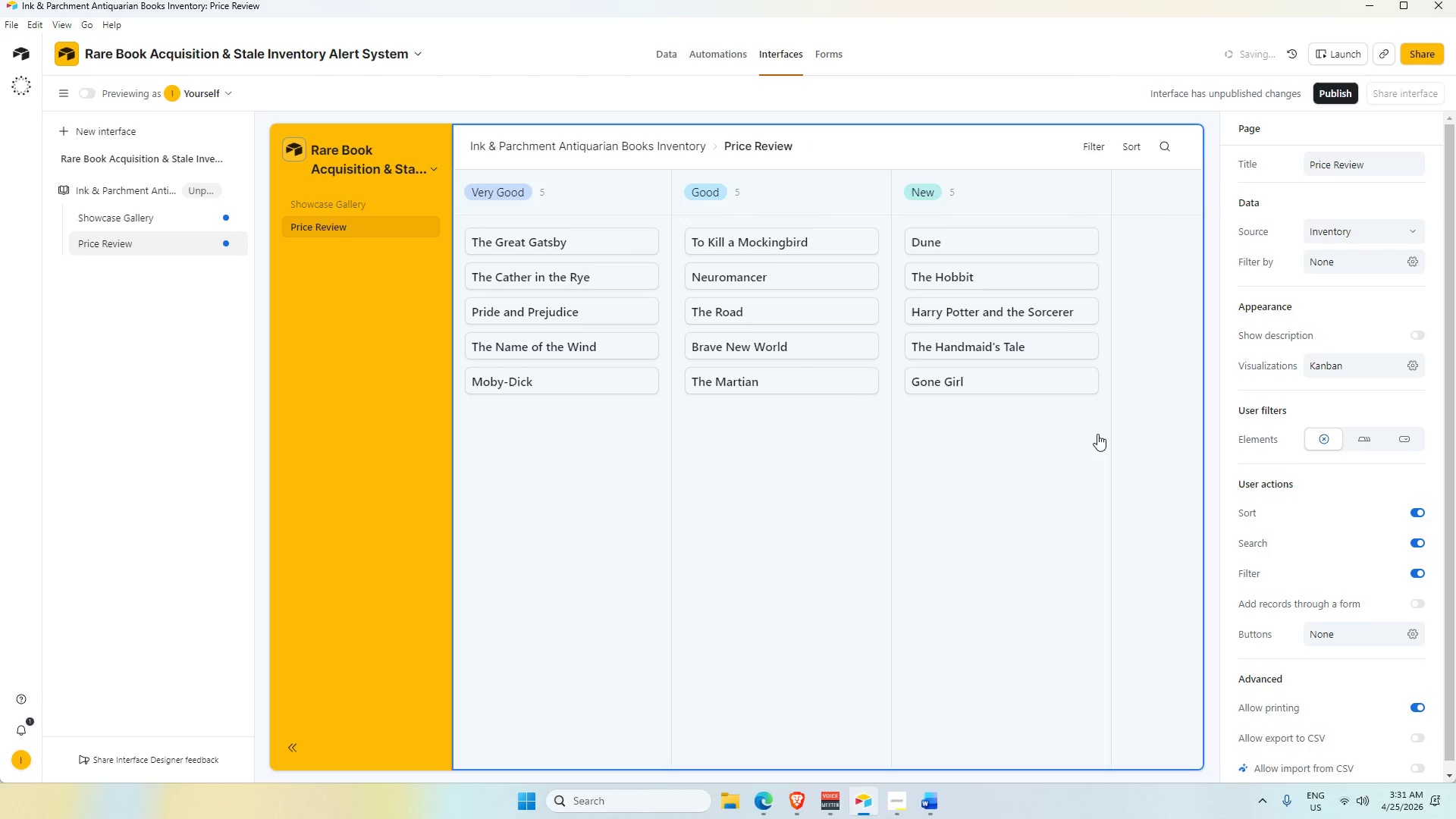 
left_click([1011, 463])
 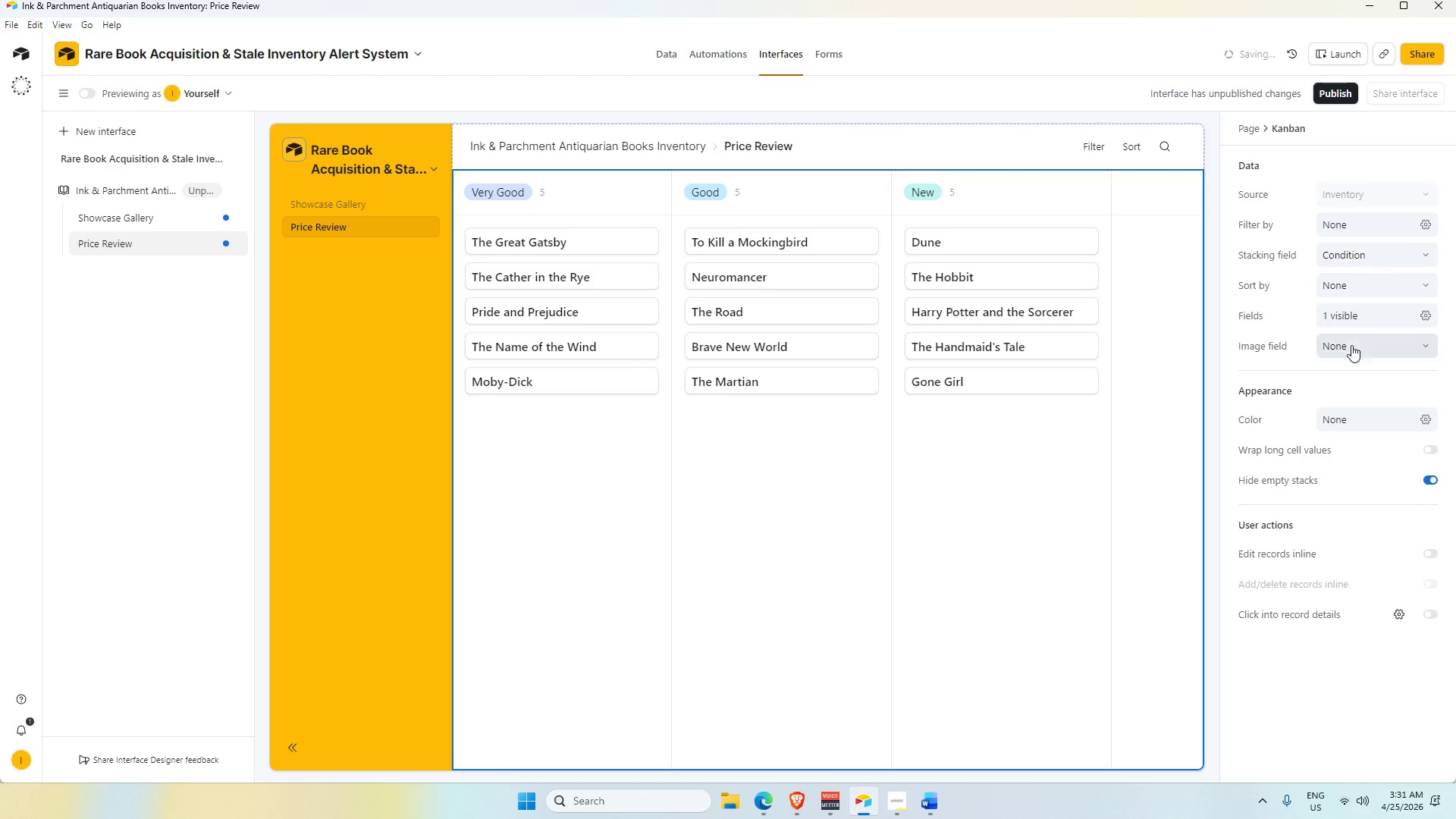 
left_click([1361, 315])
 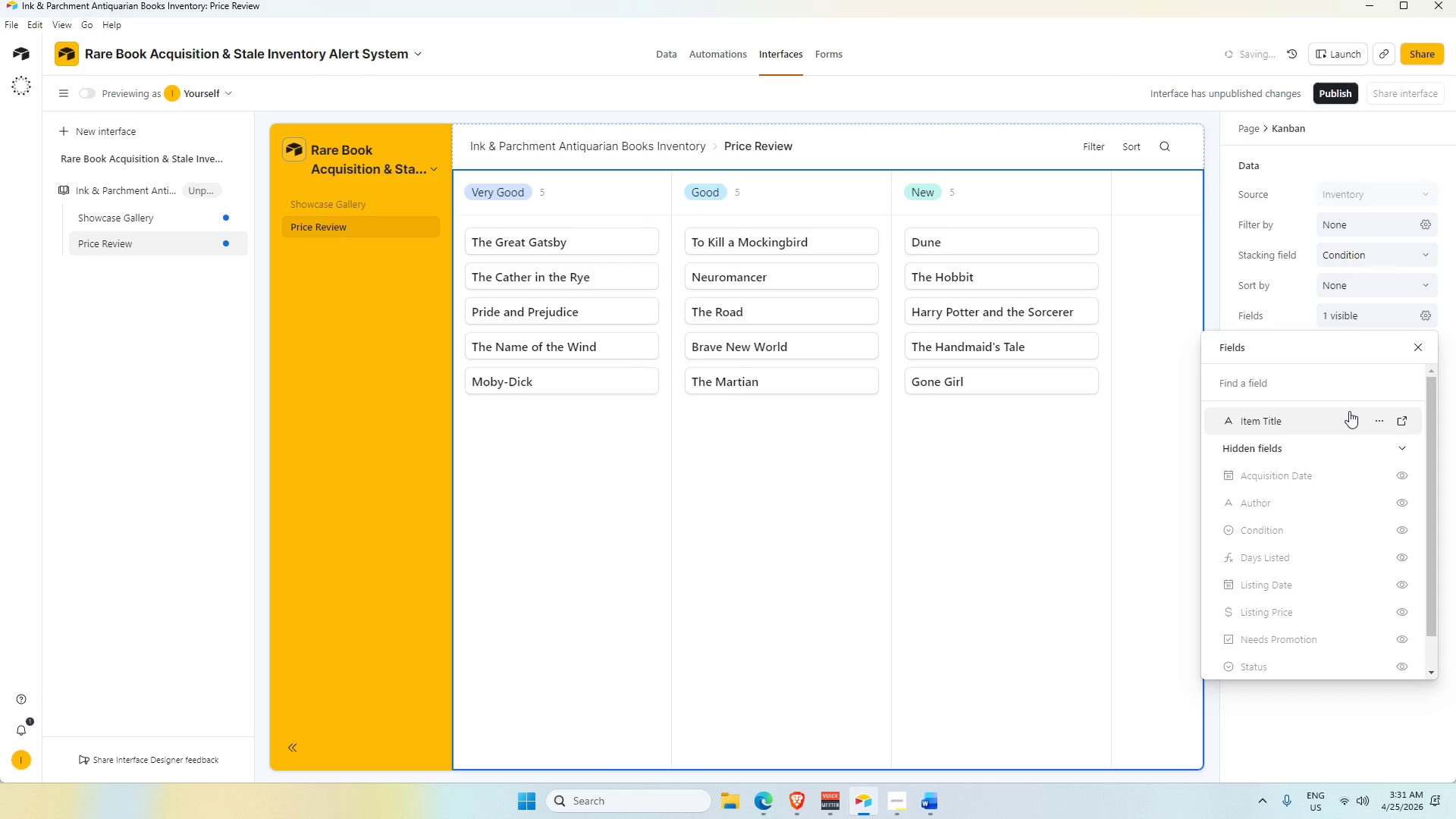 
scroll: coordinate [1335, 460], scroll_direction: up, amount: 3.0
 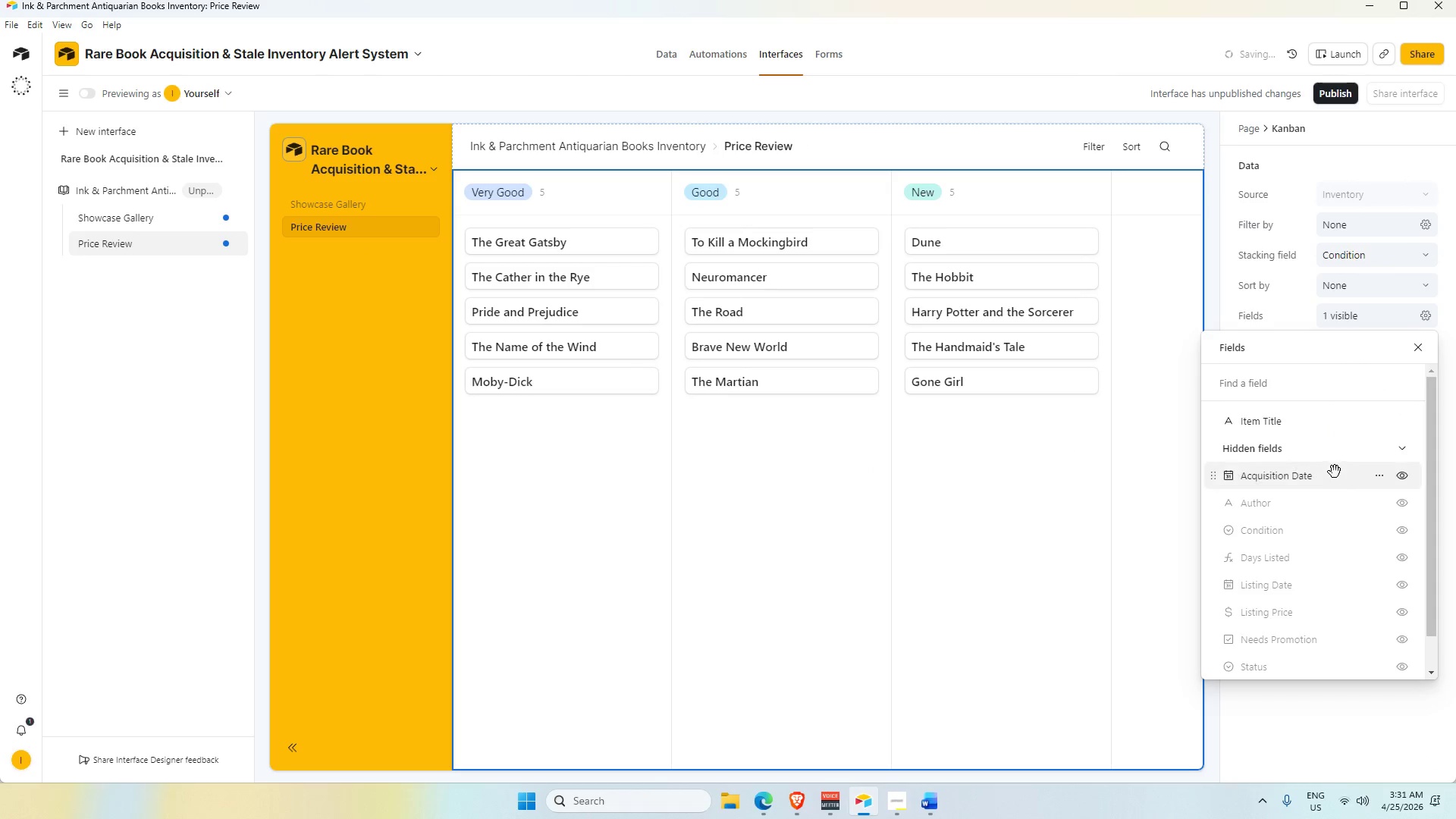 
mouse_move([1348, 491])
 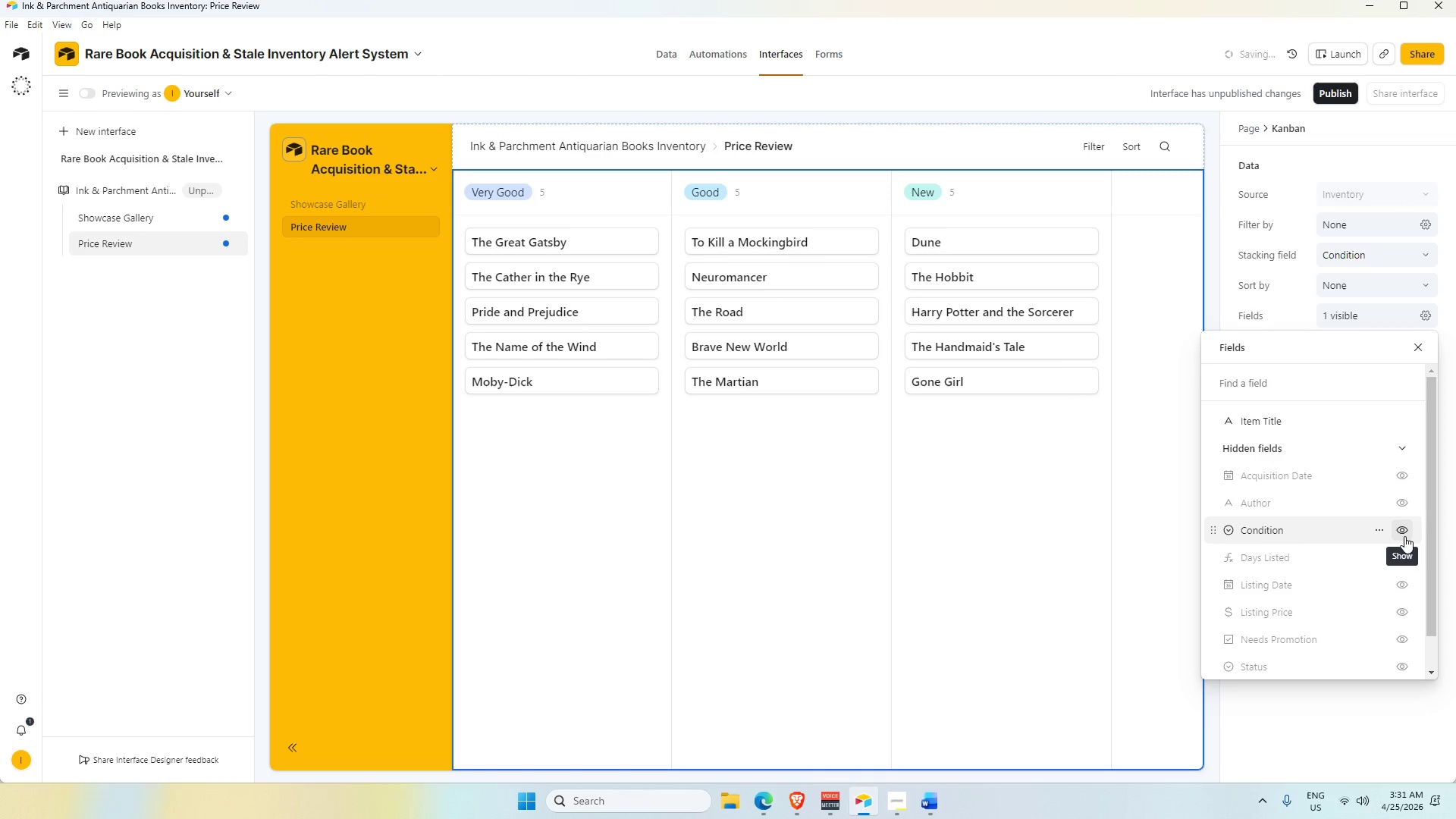 
wait(6.07)
 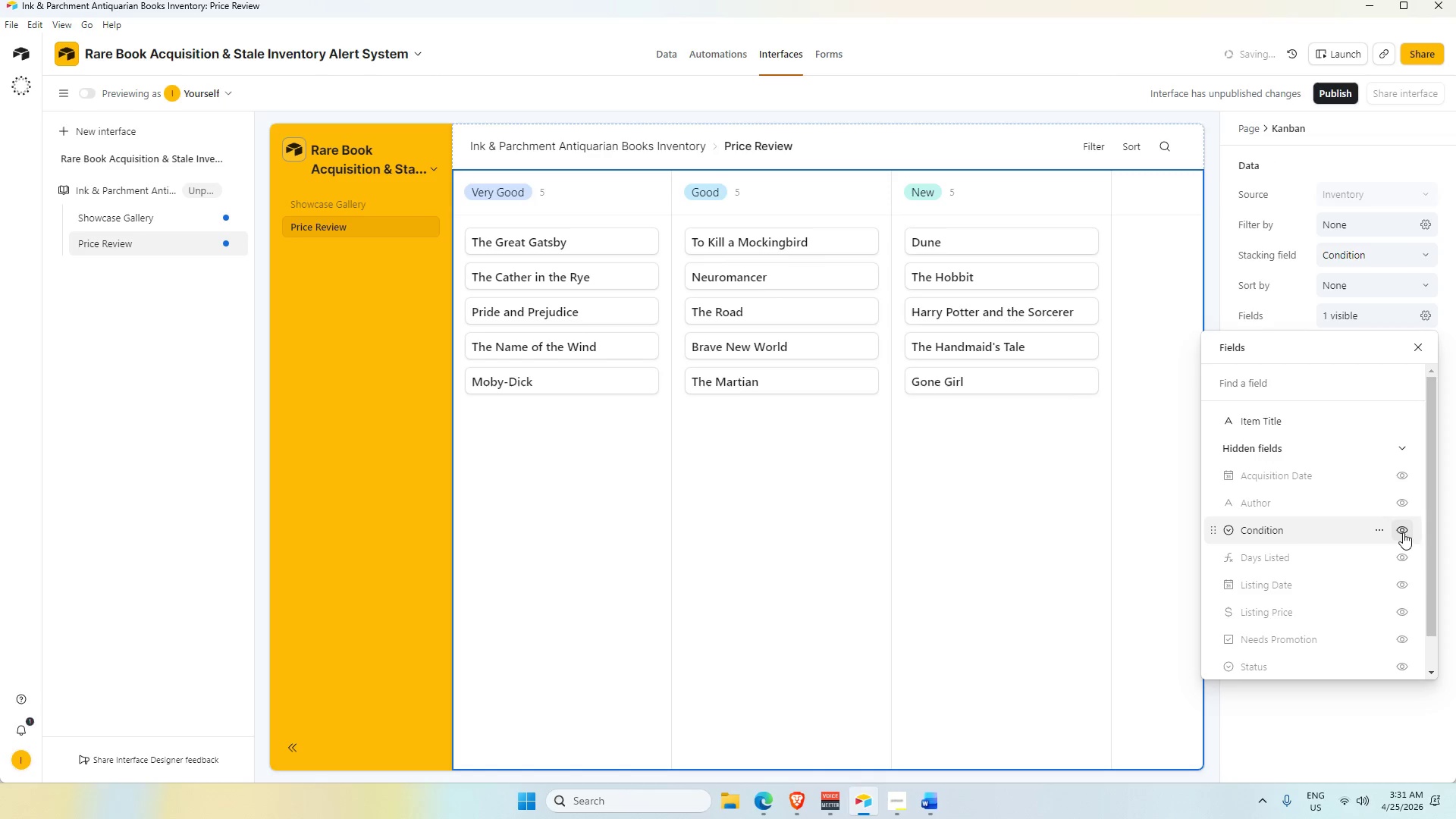 
left_click([1403, 511])
 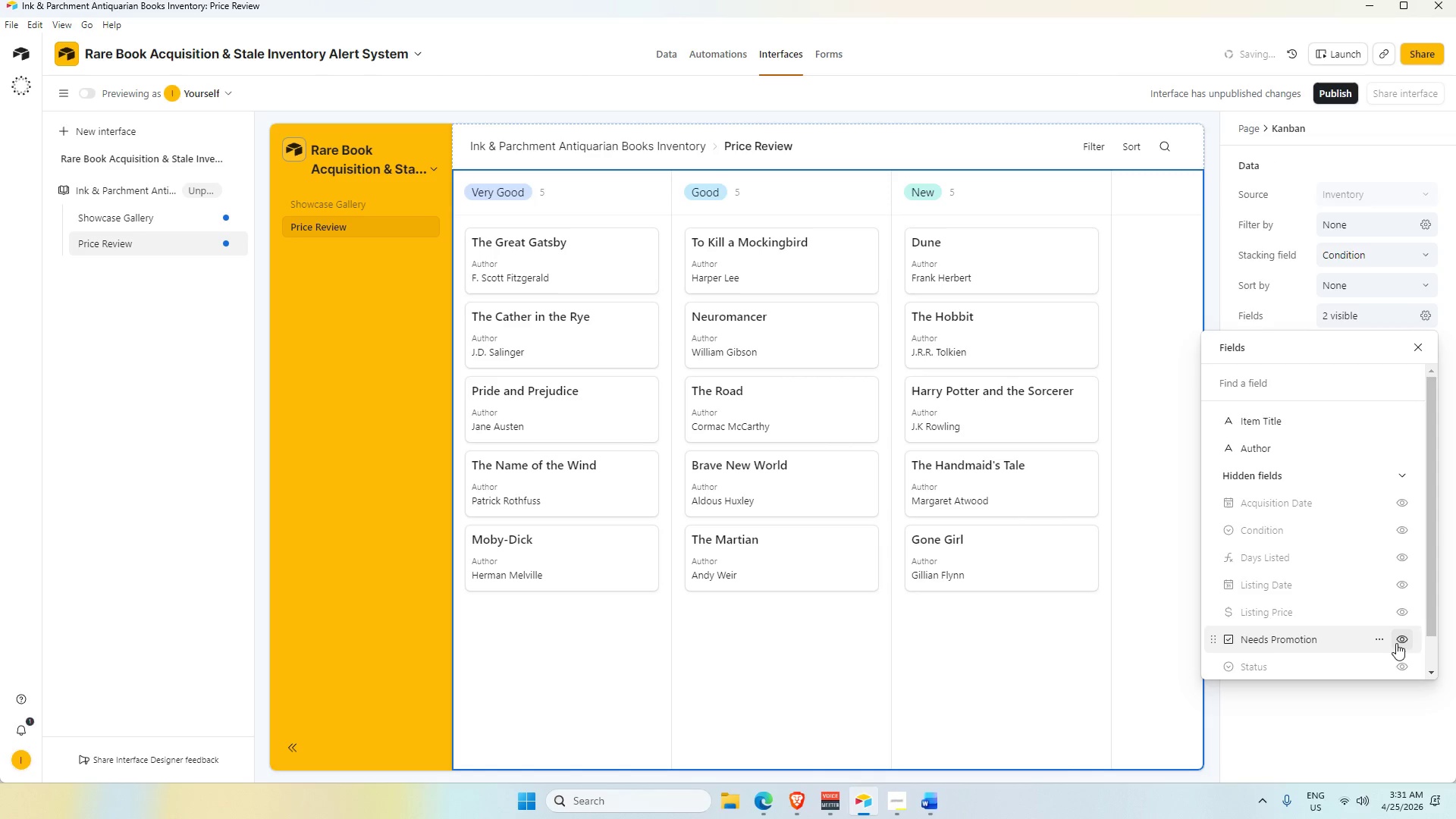 
wait(11.11)
 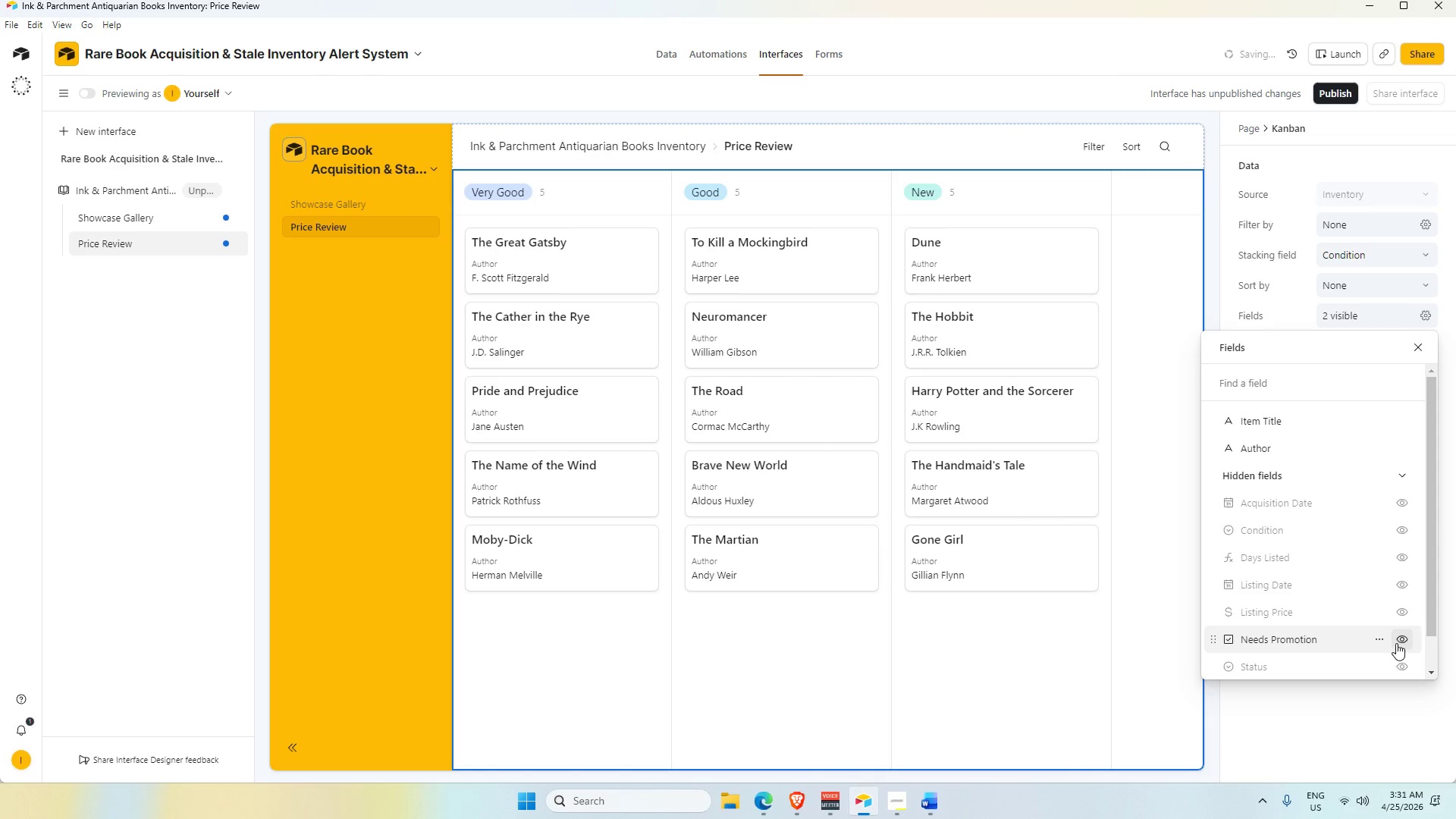 
left_click([1401, 669])
 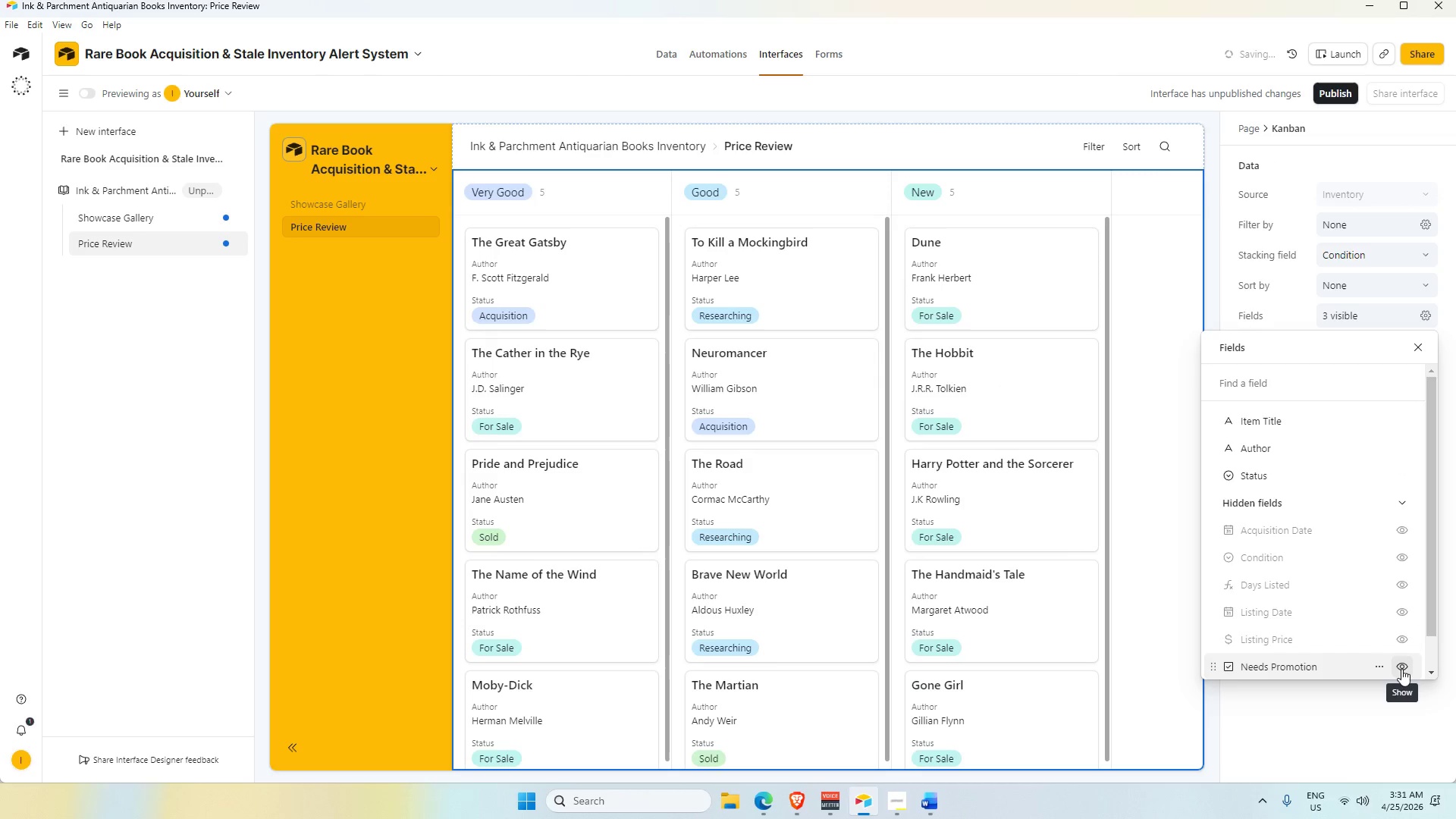 
scroll: coordinate [1390, 464], scroll_direction: up, amount: 2.0
 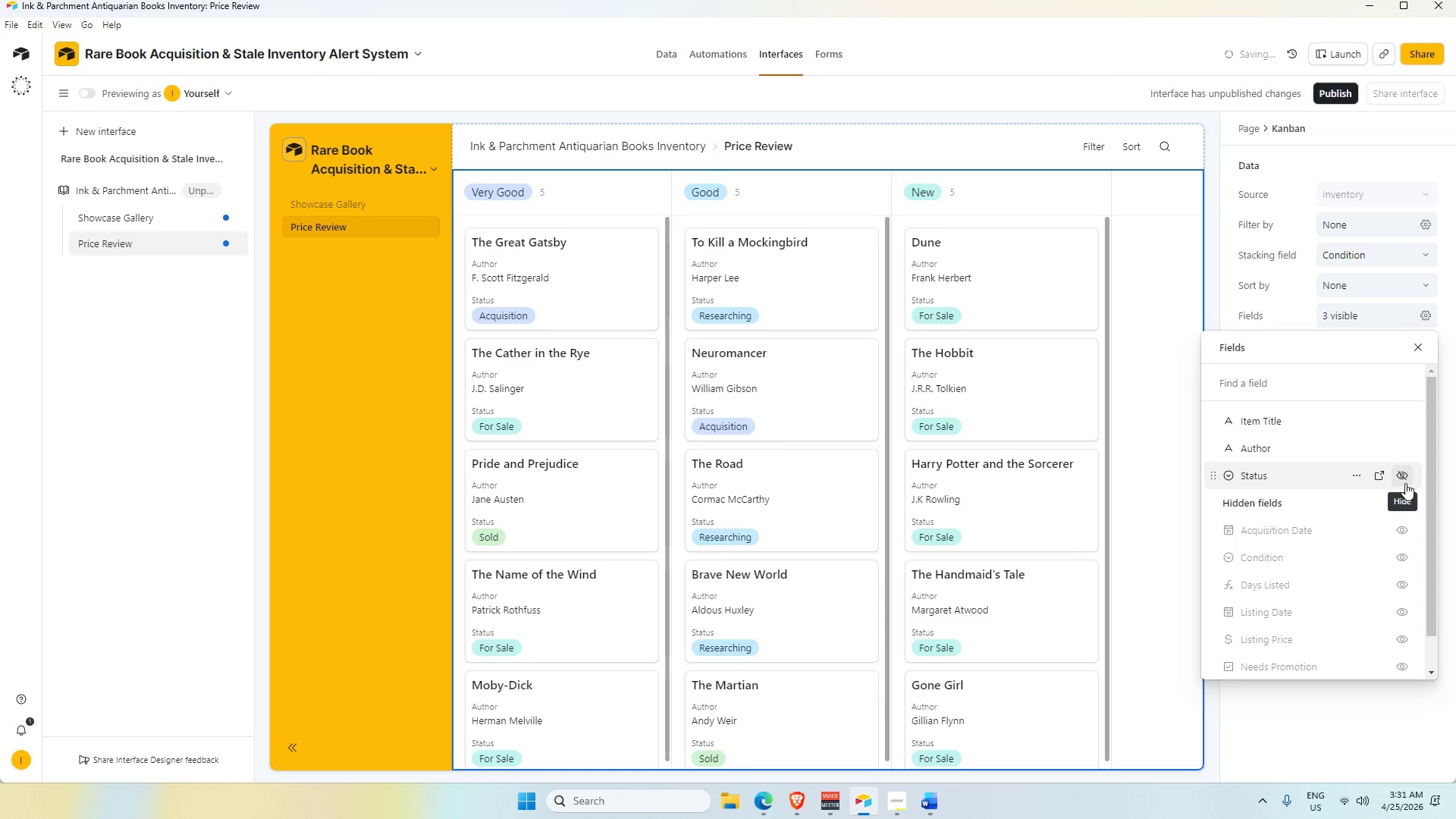 
left_click([1406, 470])
 